 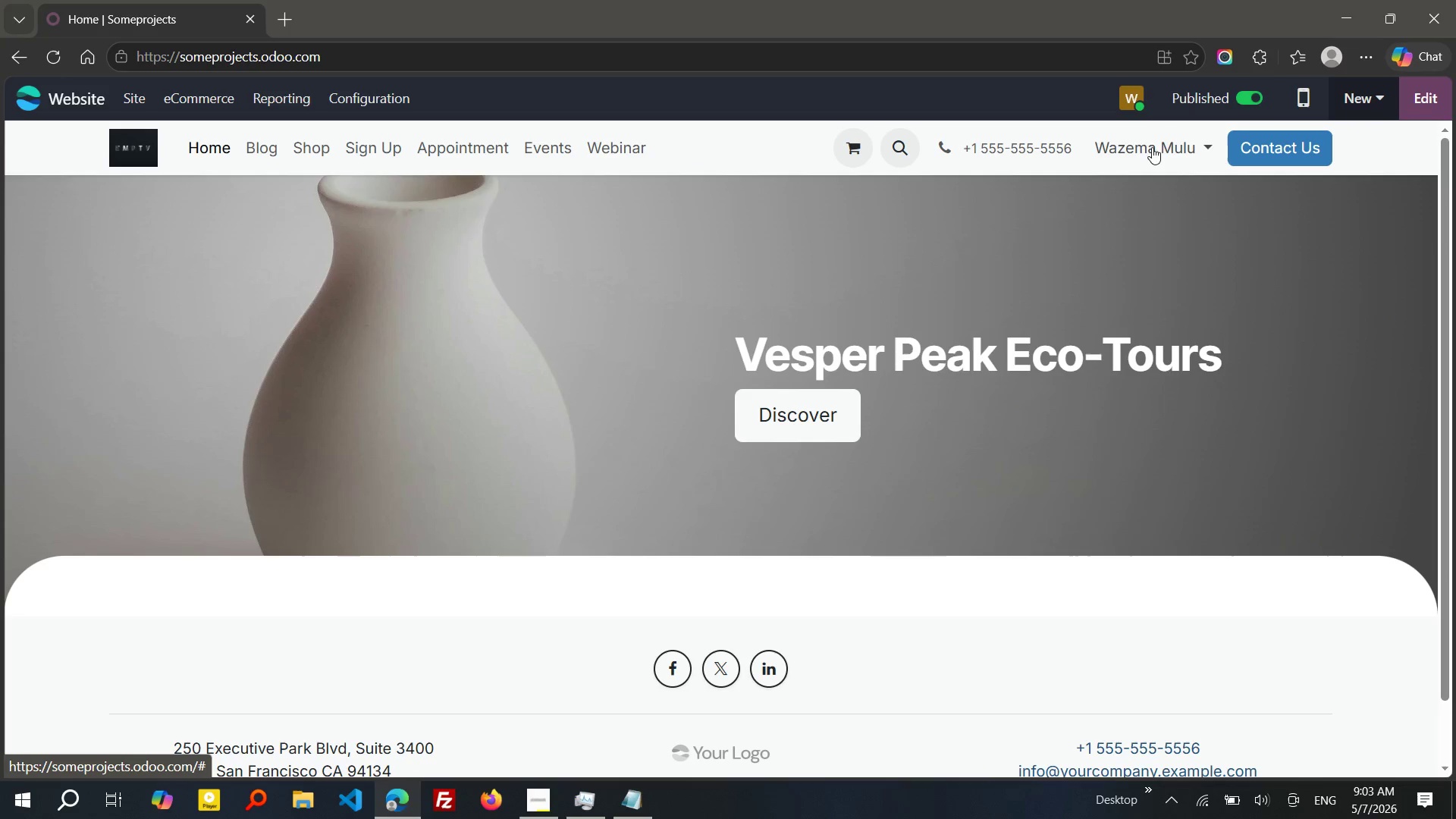 
left_click([1417, 102])
 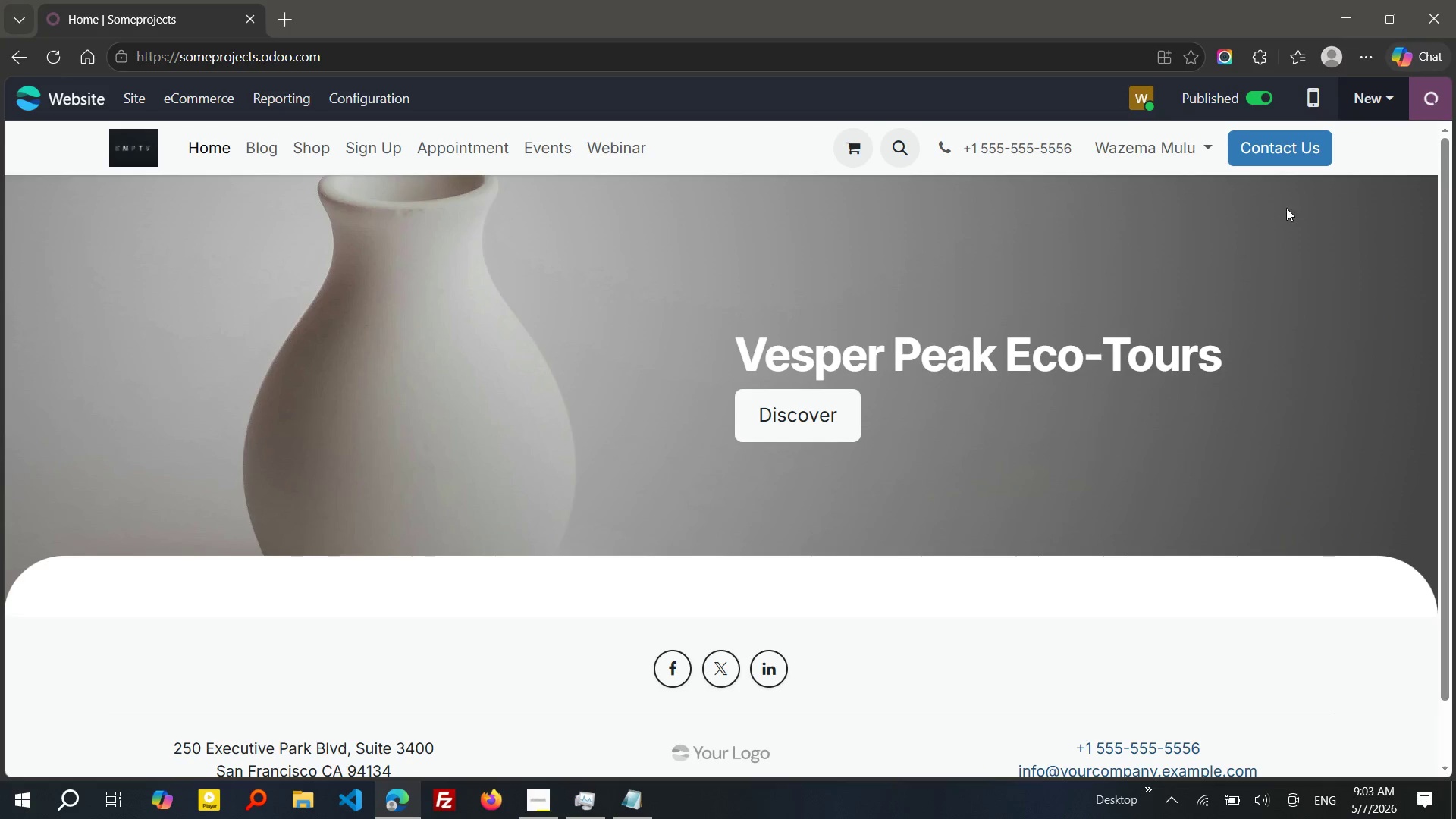 
mouse_move([1218, 256])
 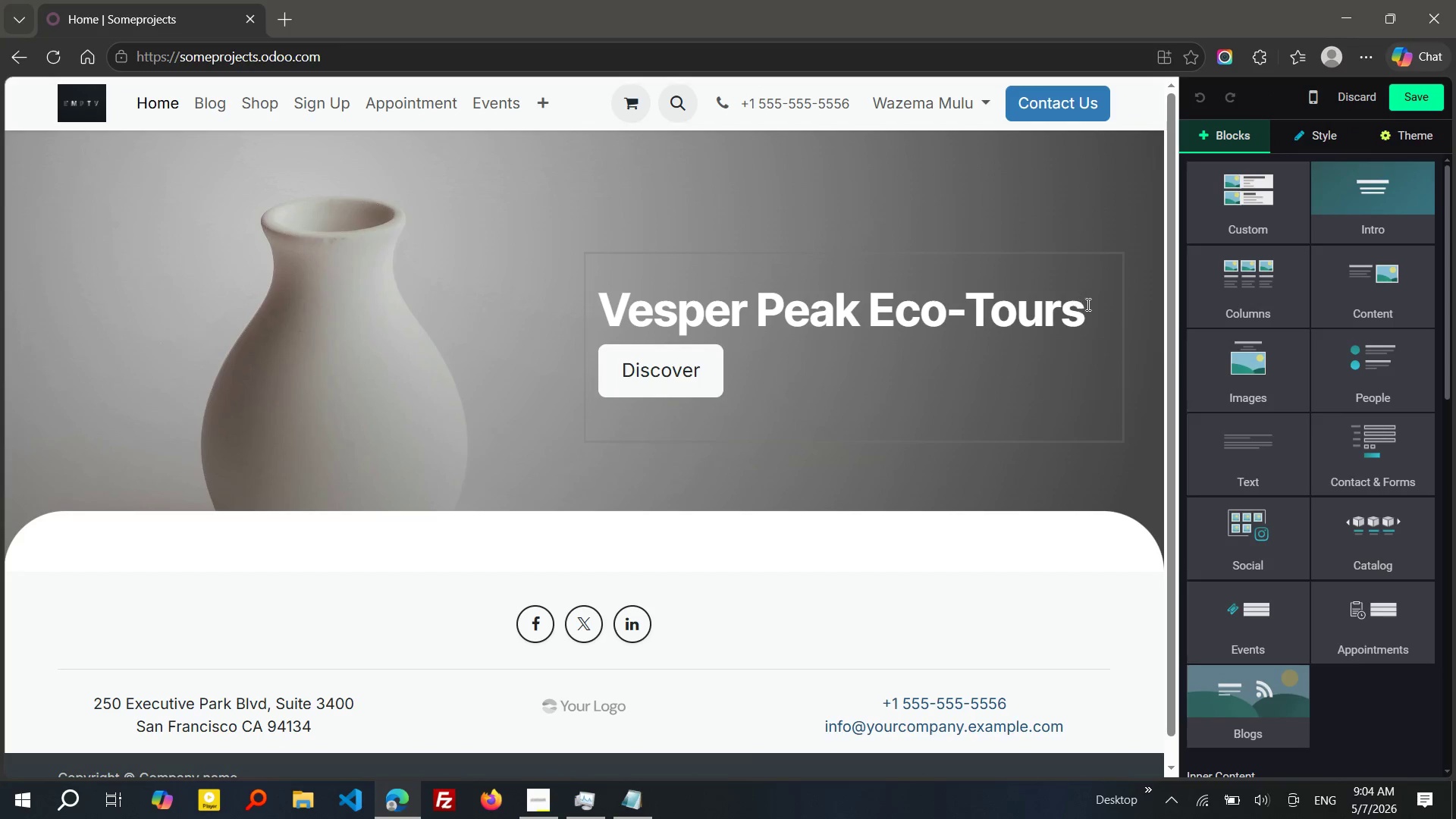 
left_click_drag(start_coordinate=[1087, 304], to_coordinate=[611, 284])
 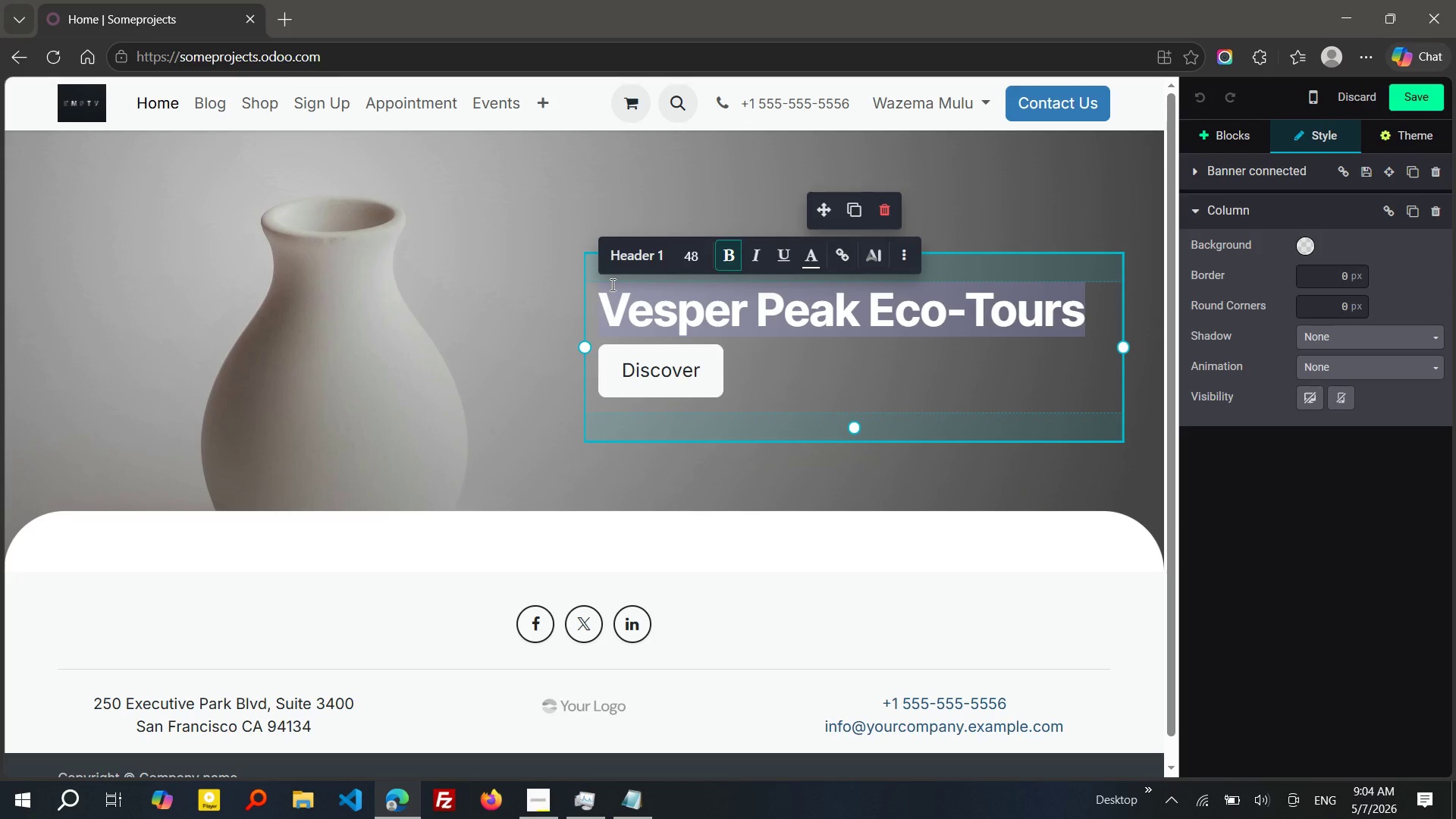 
type(Hops 7 Ha)
key(Backspace)
type(ear)
 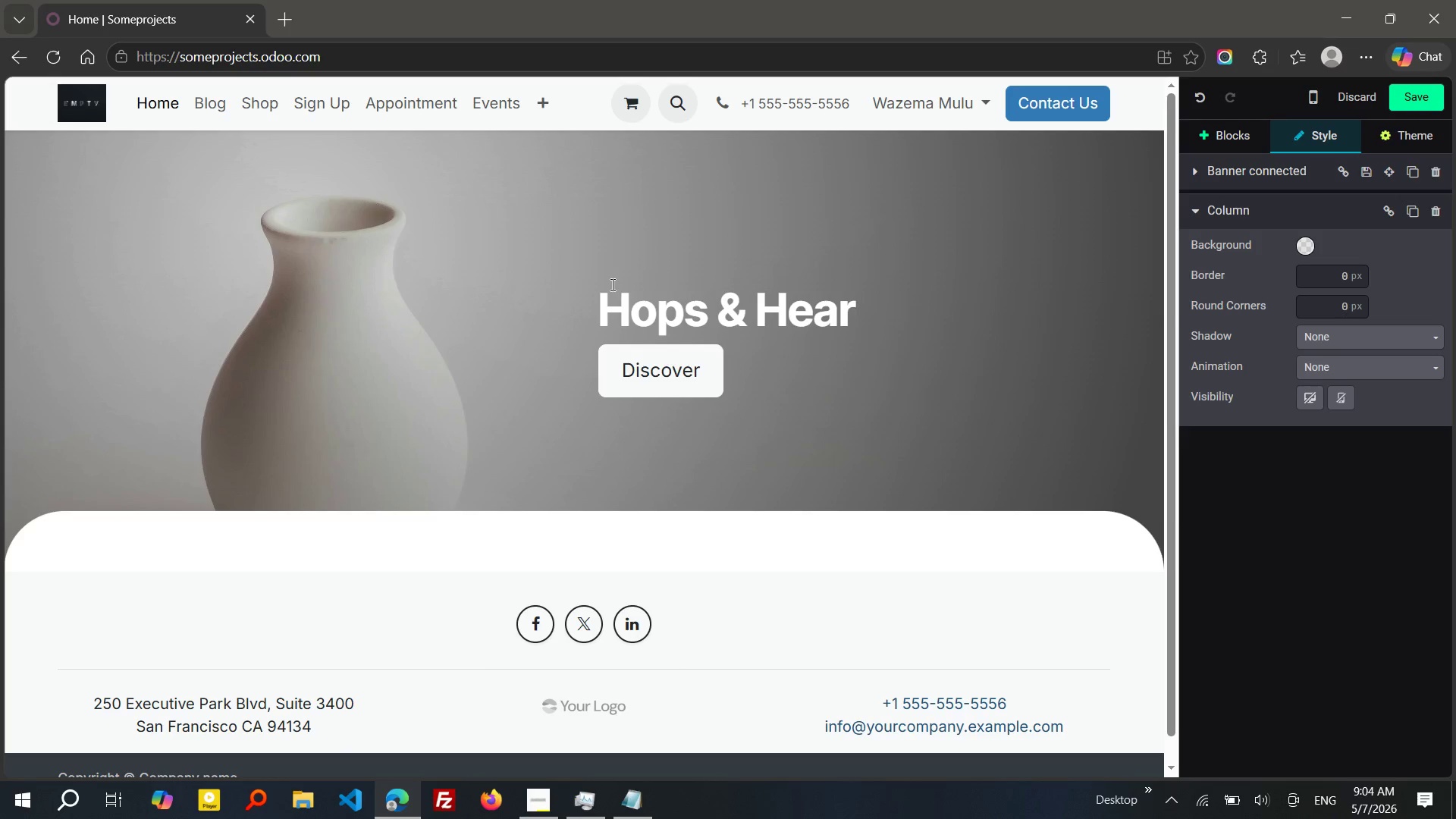 
type(th Brewing Co.)
 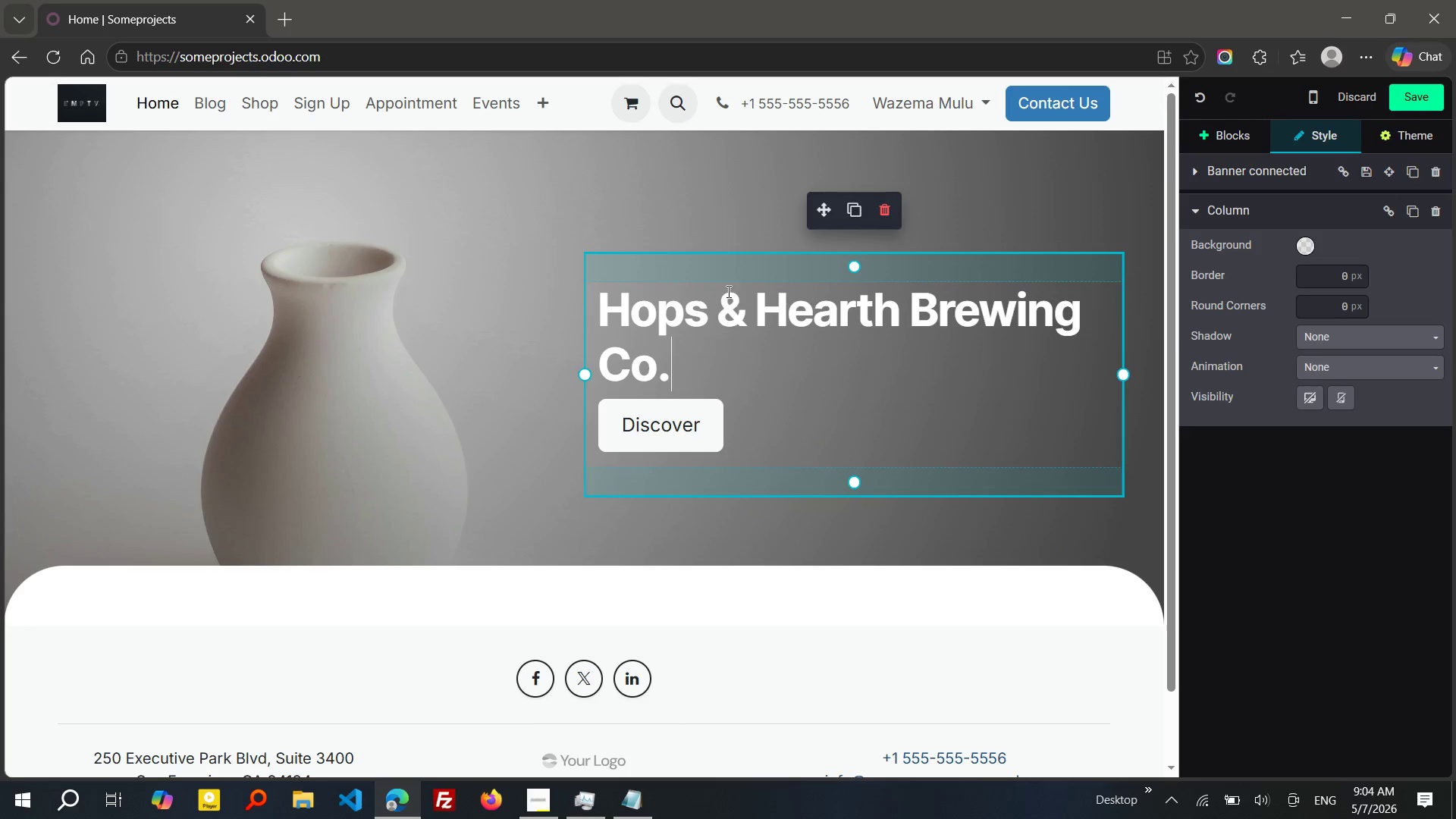 
wait(8.22)
 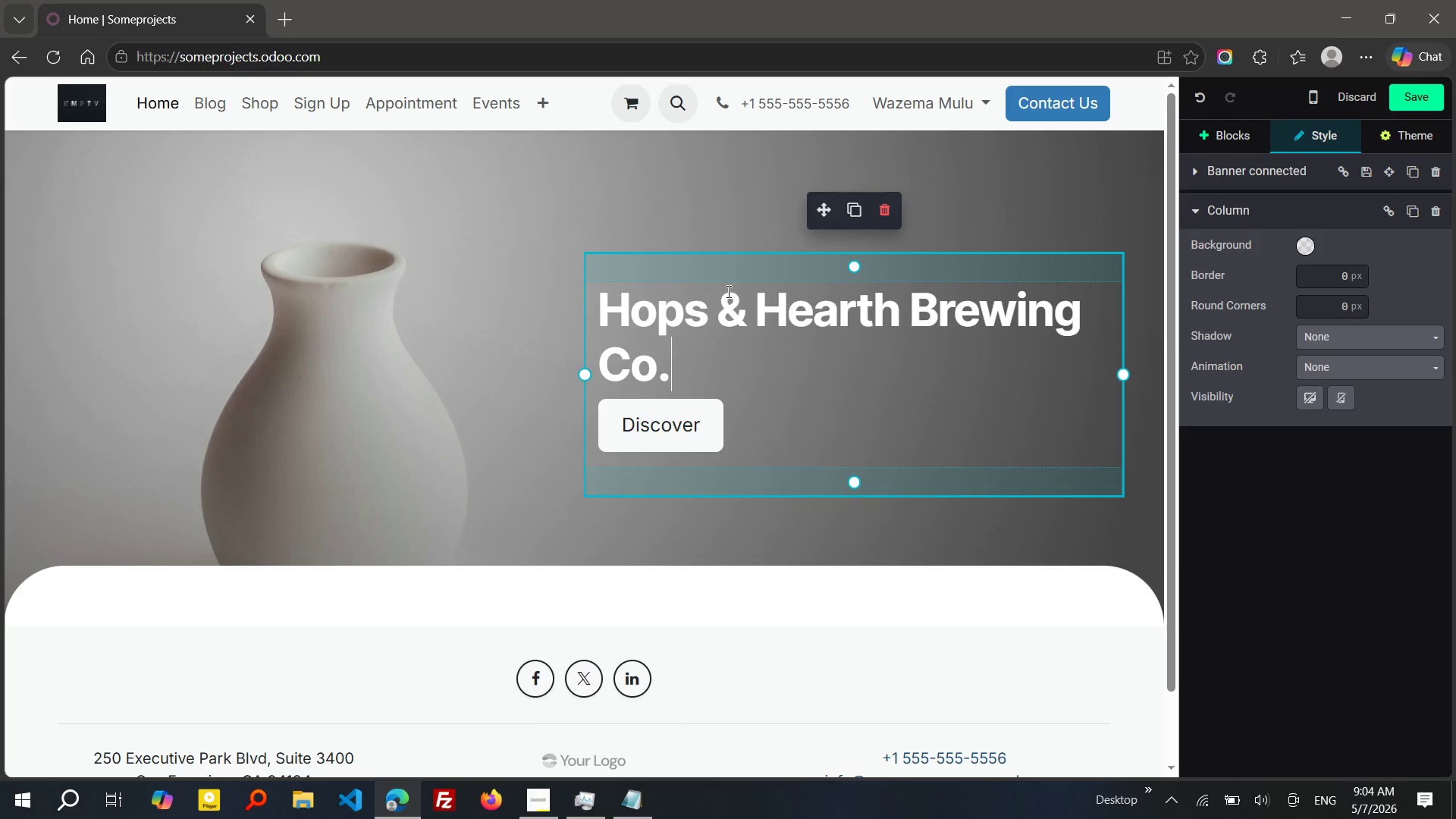 
left_click([1406, 104])
 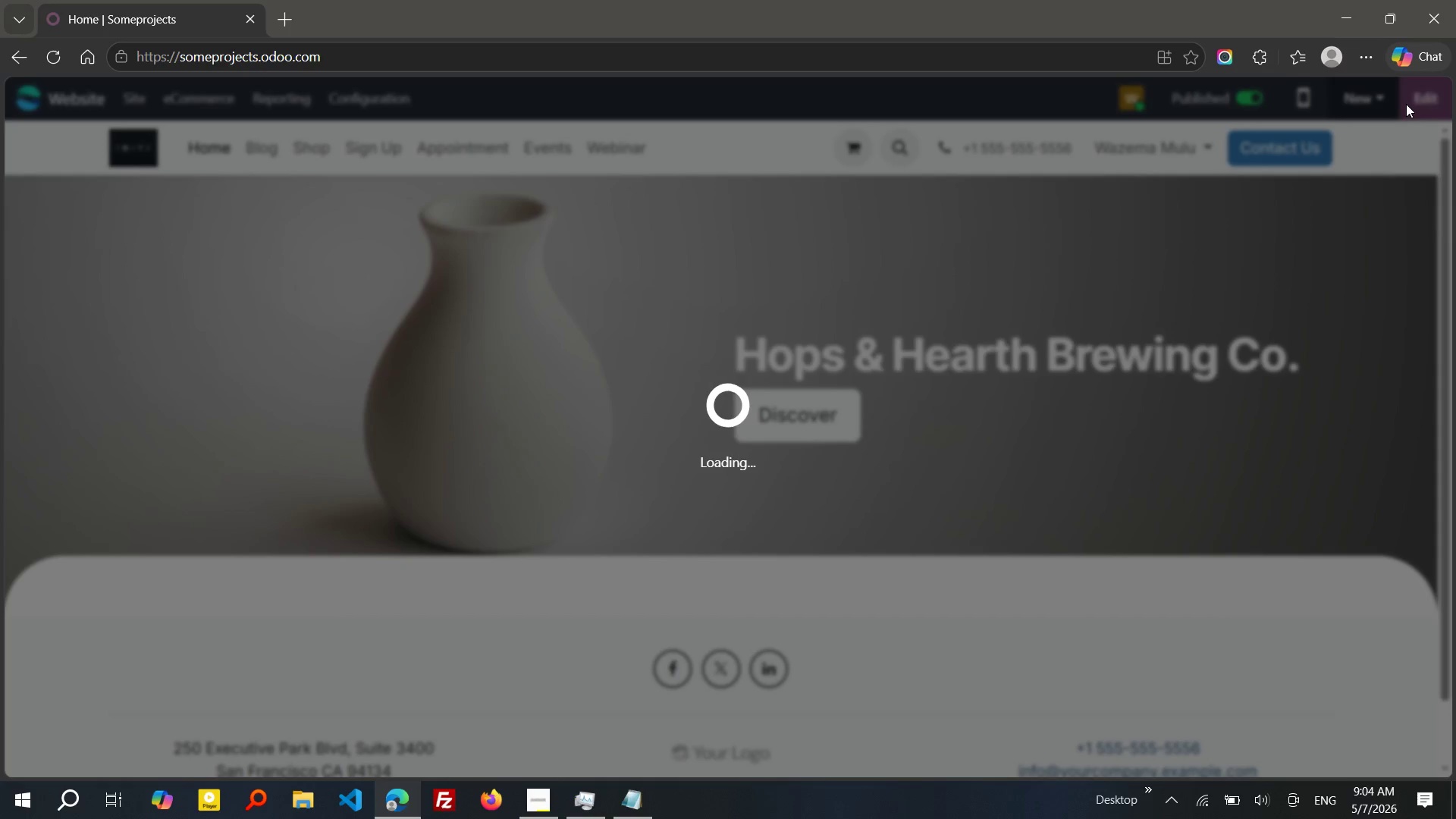 
wait(11.94)
 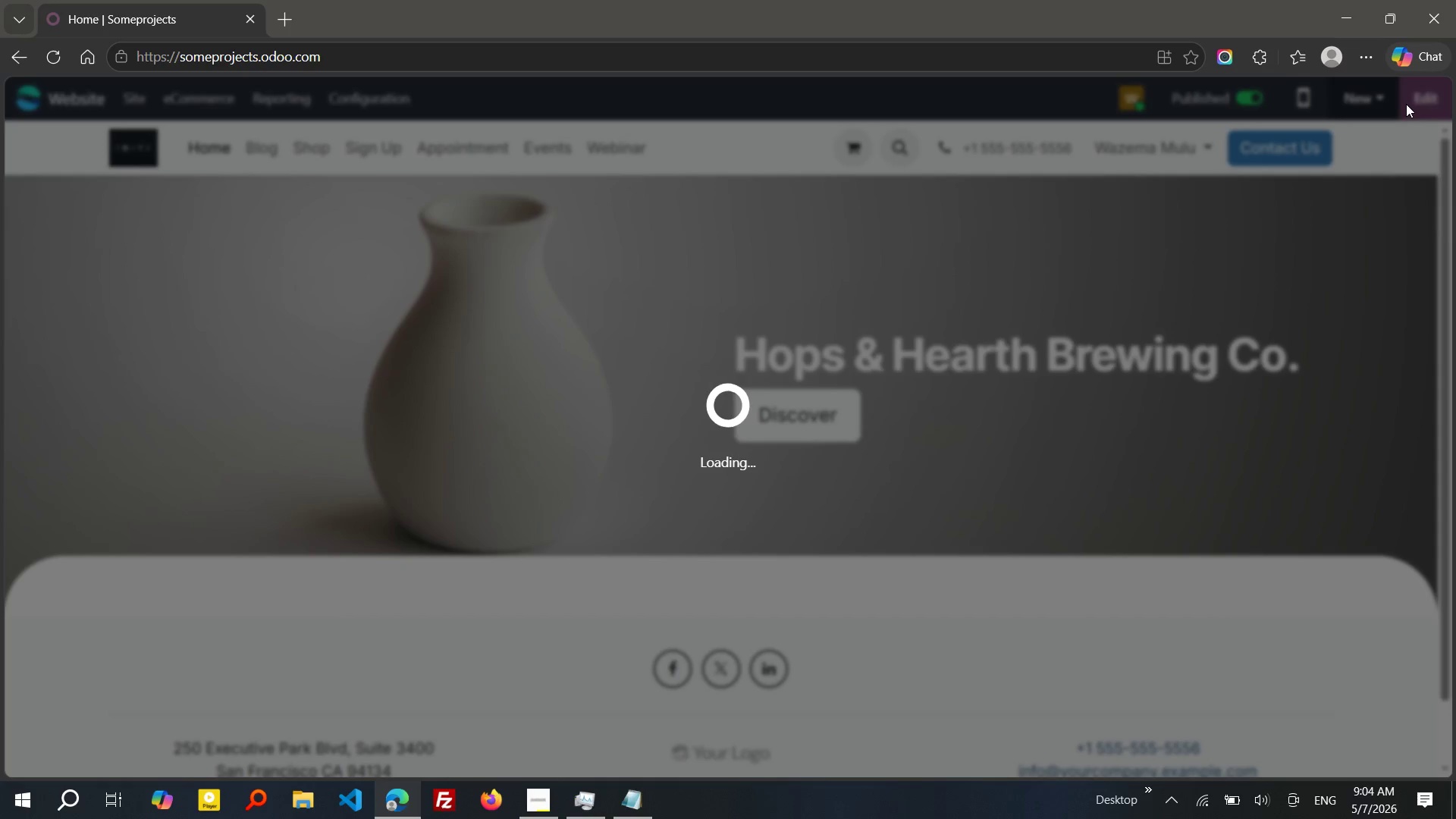 
left_click([274, 151])
 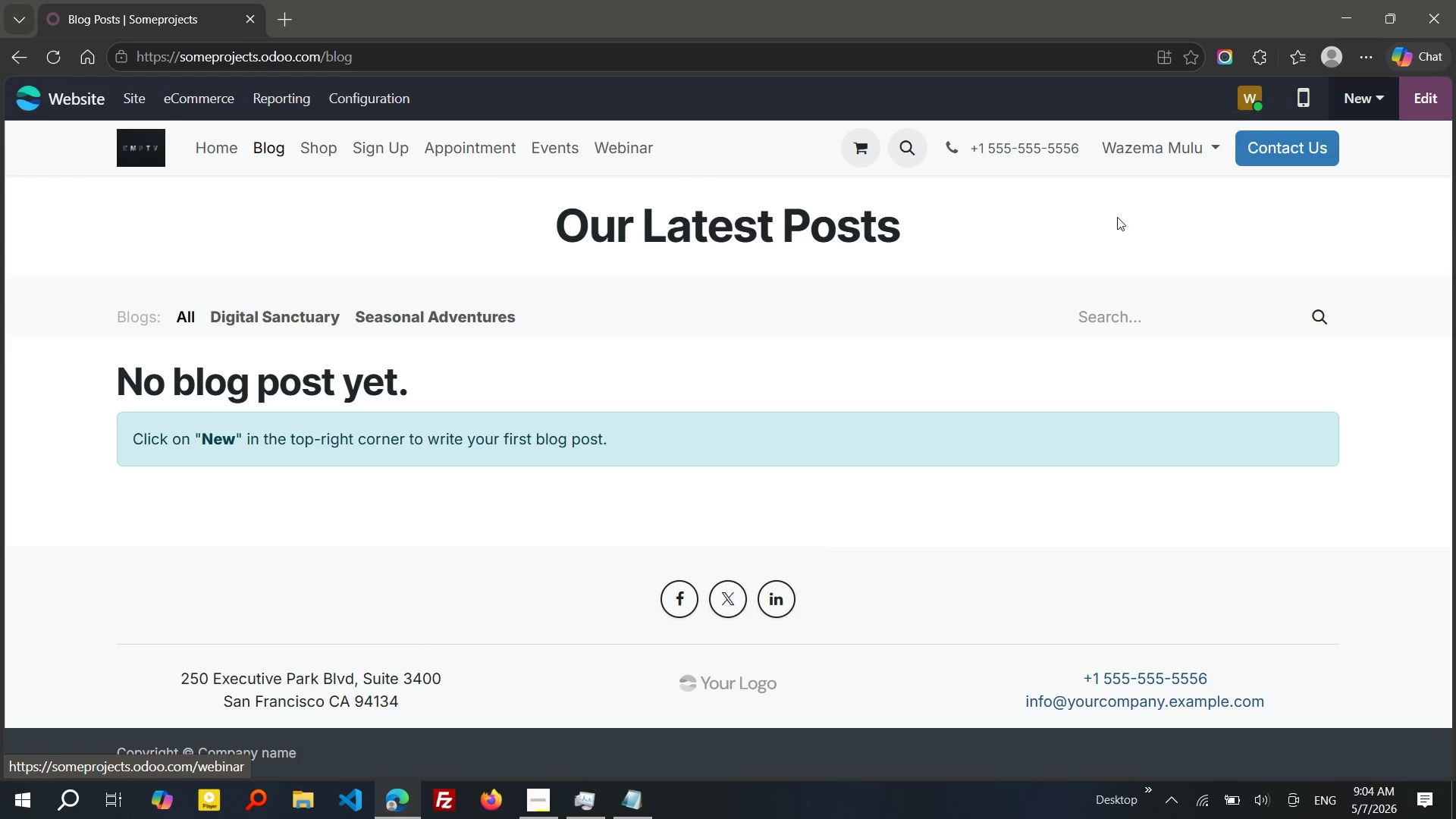 
wait(5.2)
 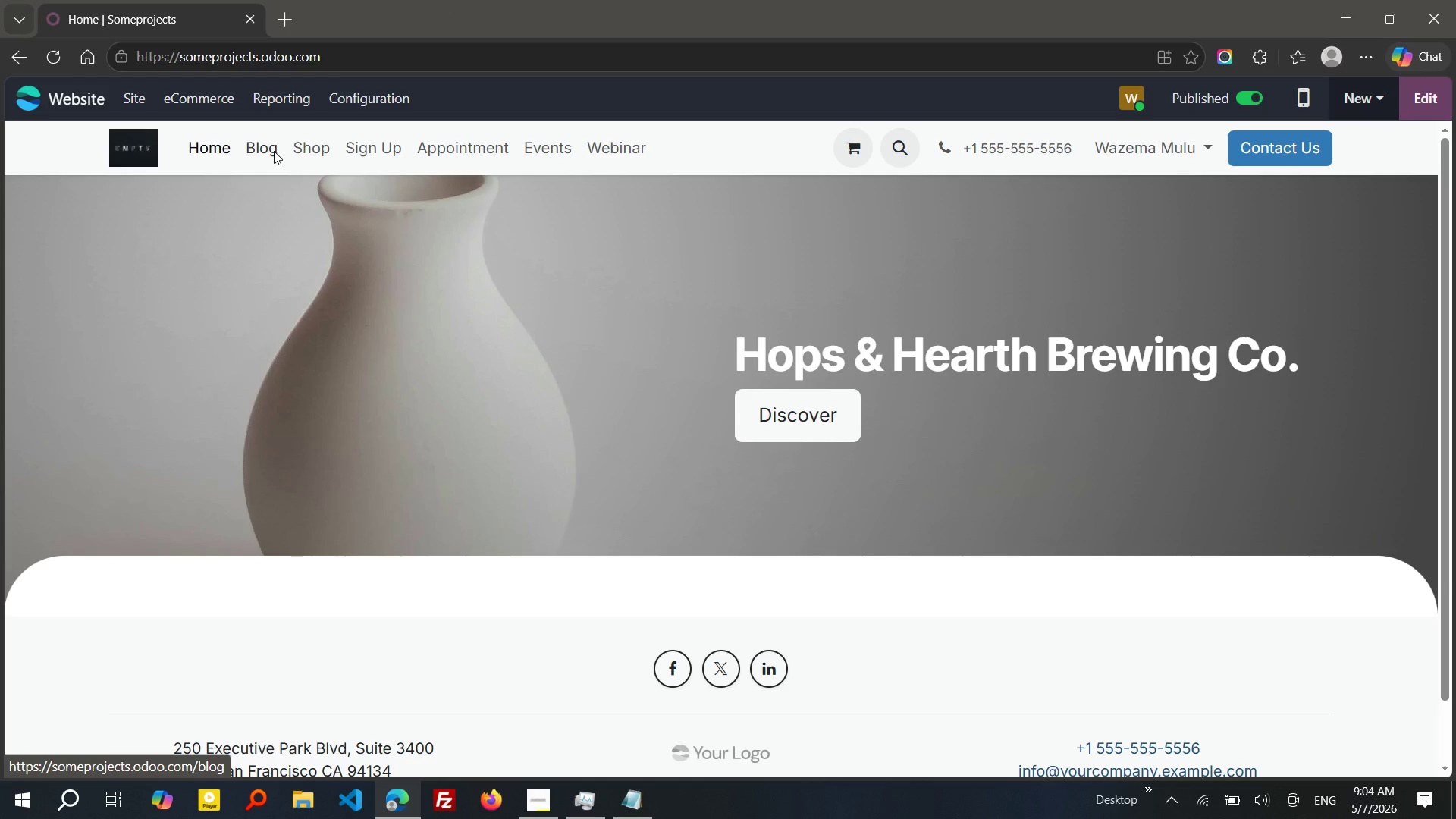 
left_click([1371, 93])
 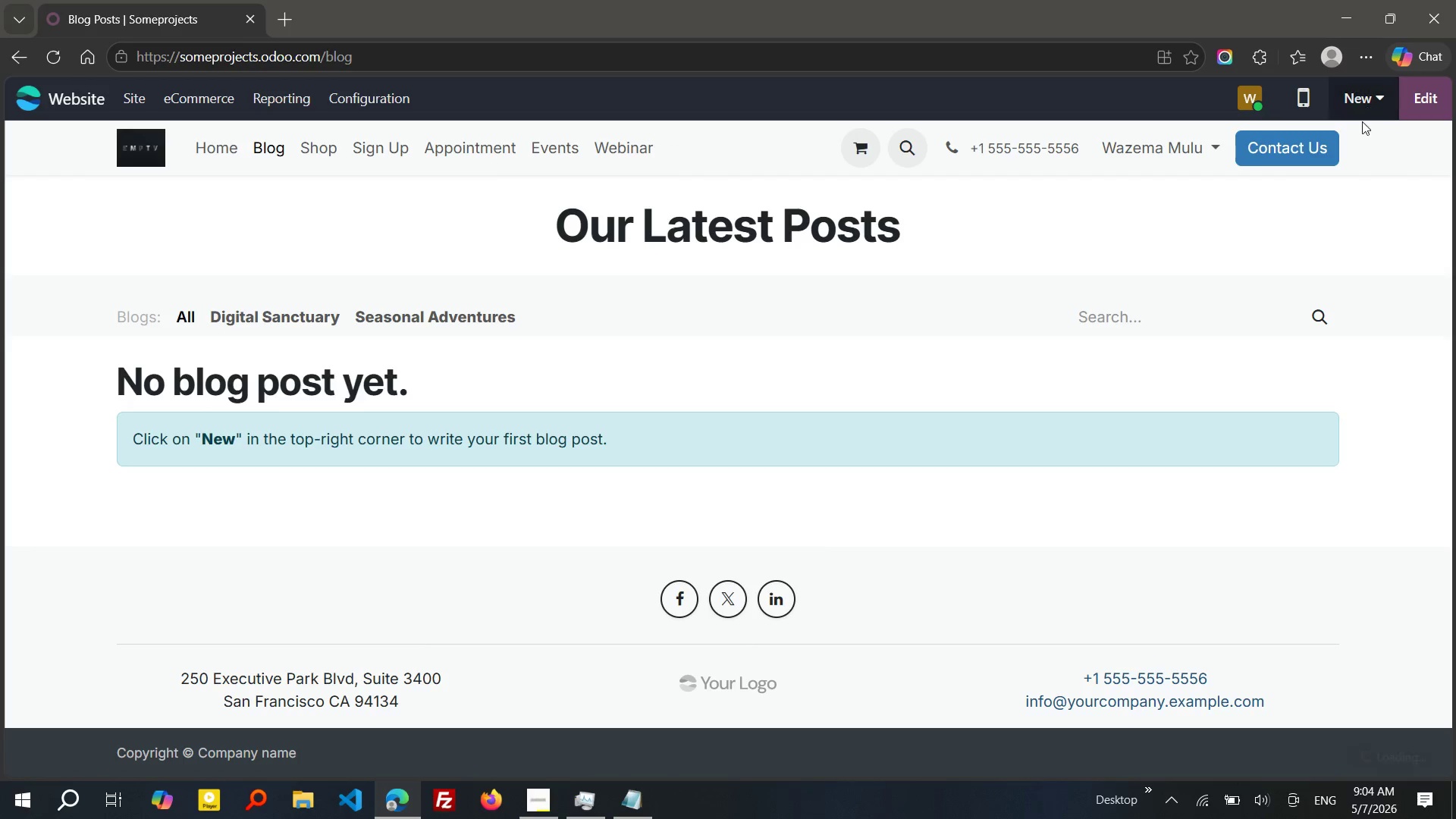 
mouse_move([1345, 152])
 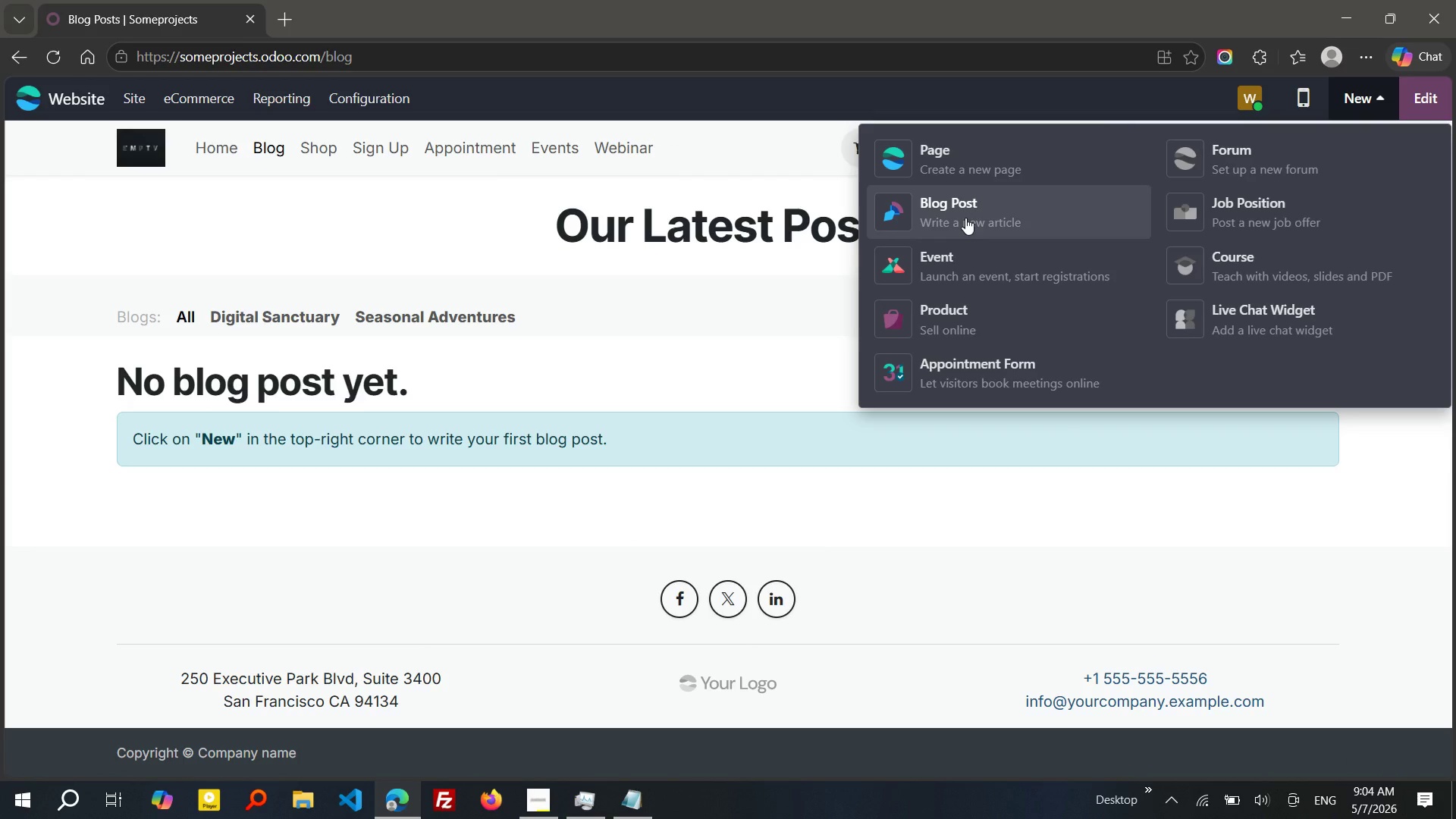 
left_click([965, 218])
 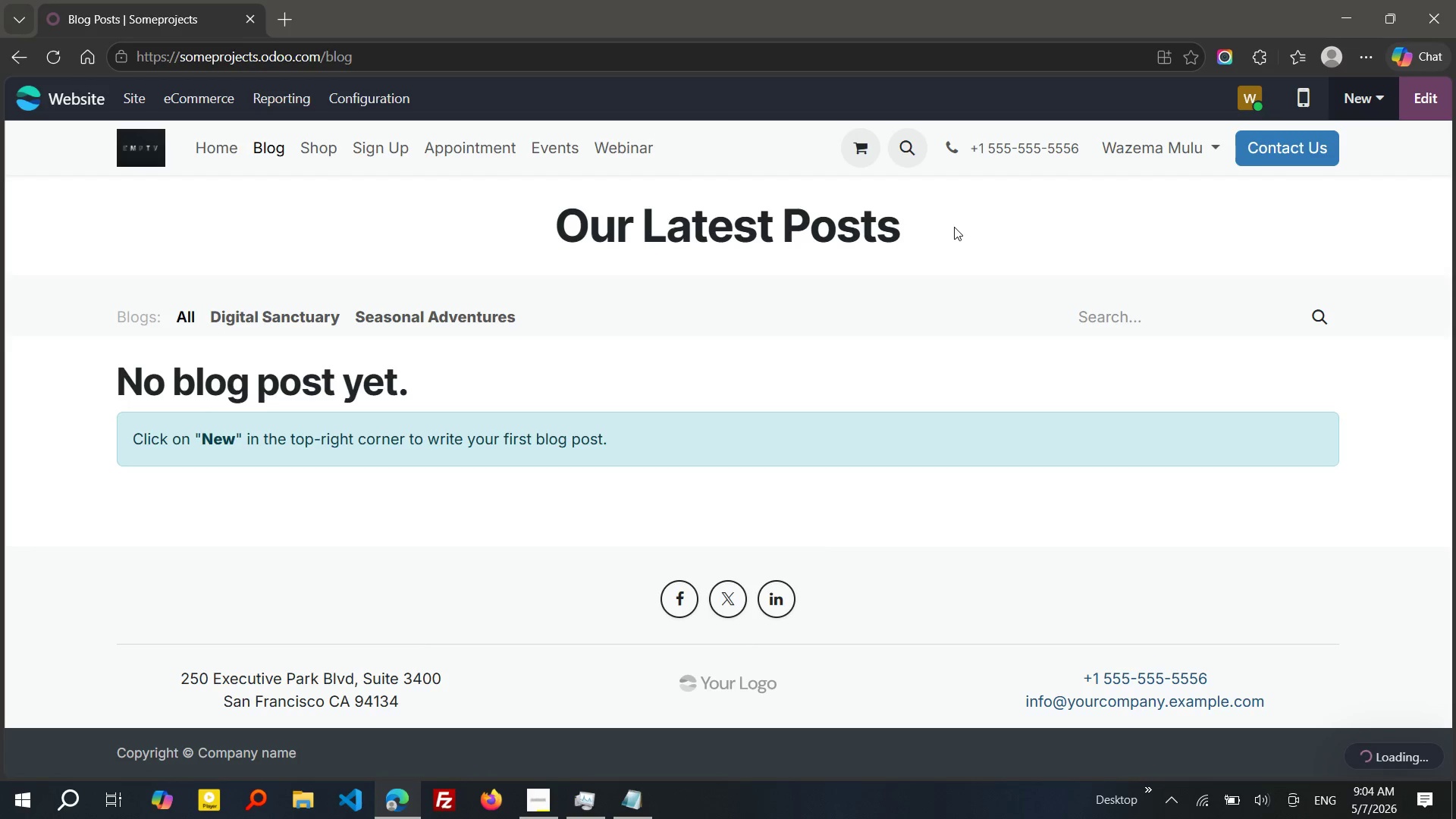 
wait(9.73)
 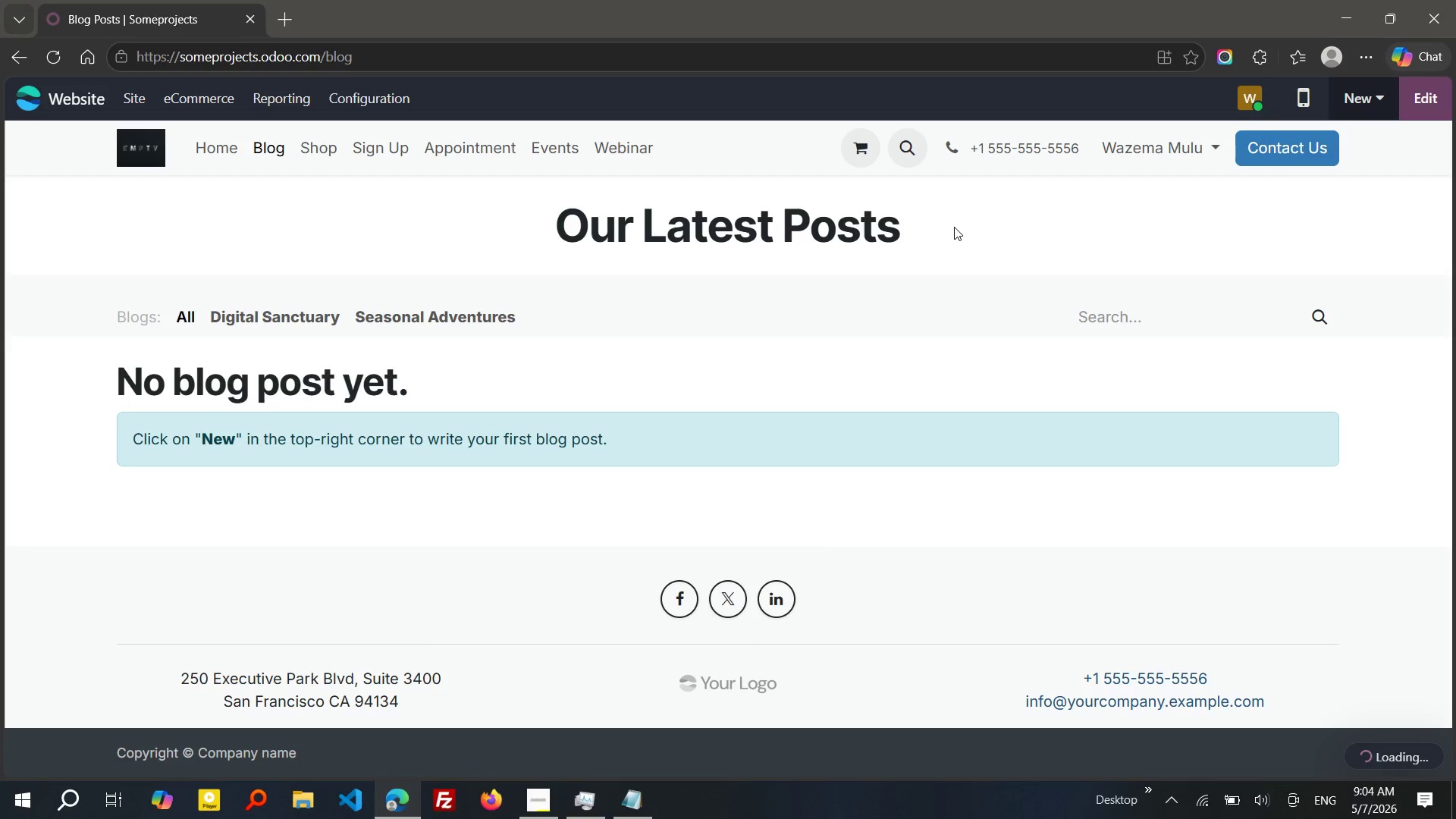 
type(Taproom EVENTS)
 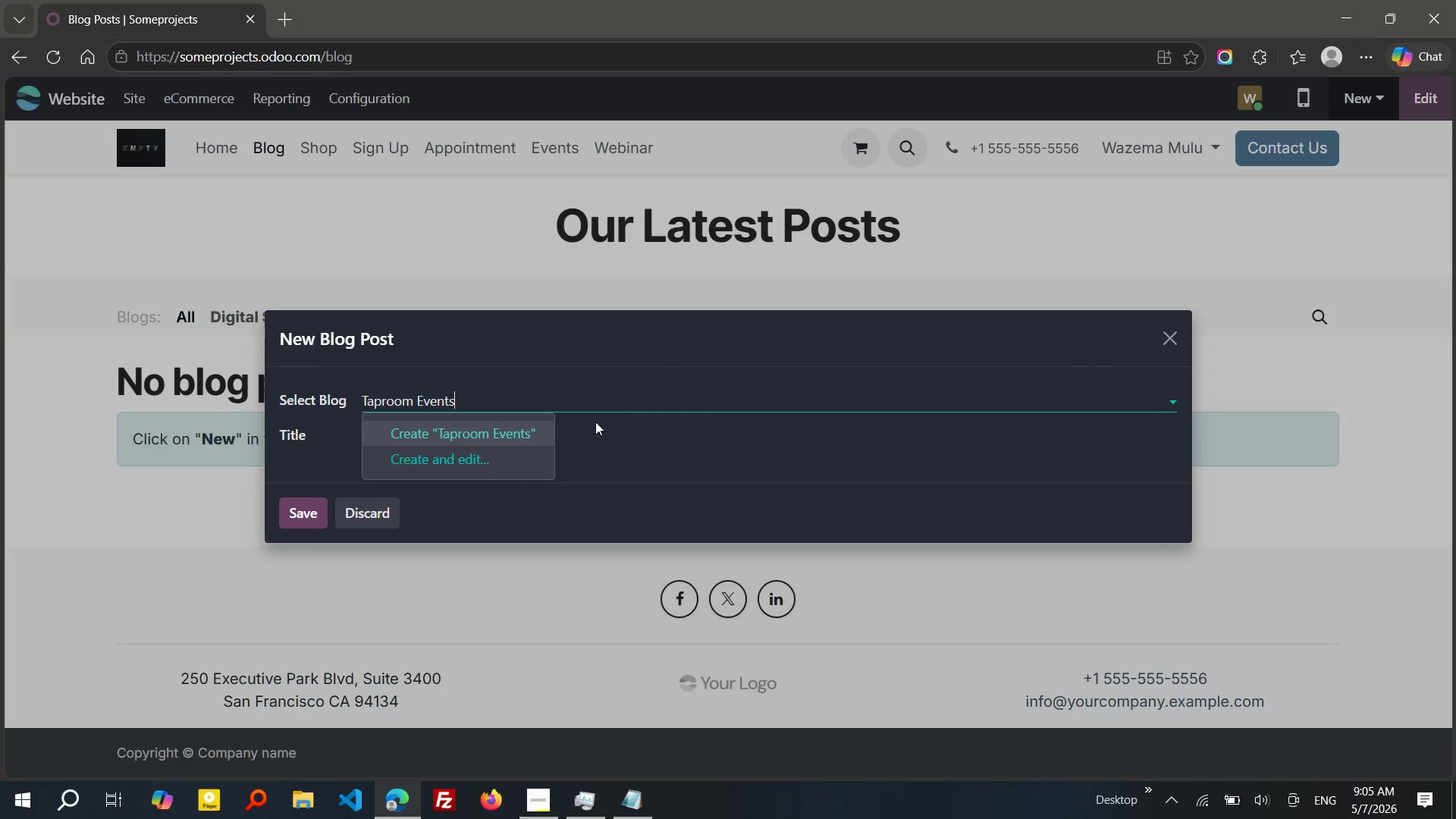 
left_click([463, 460])
 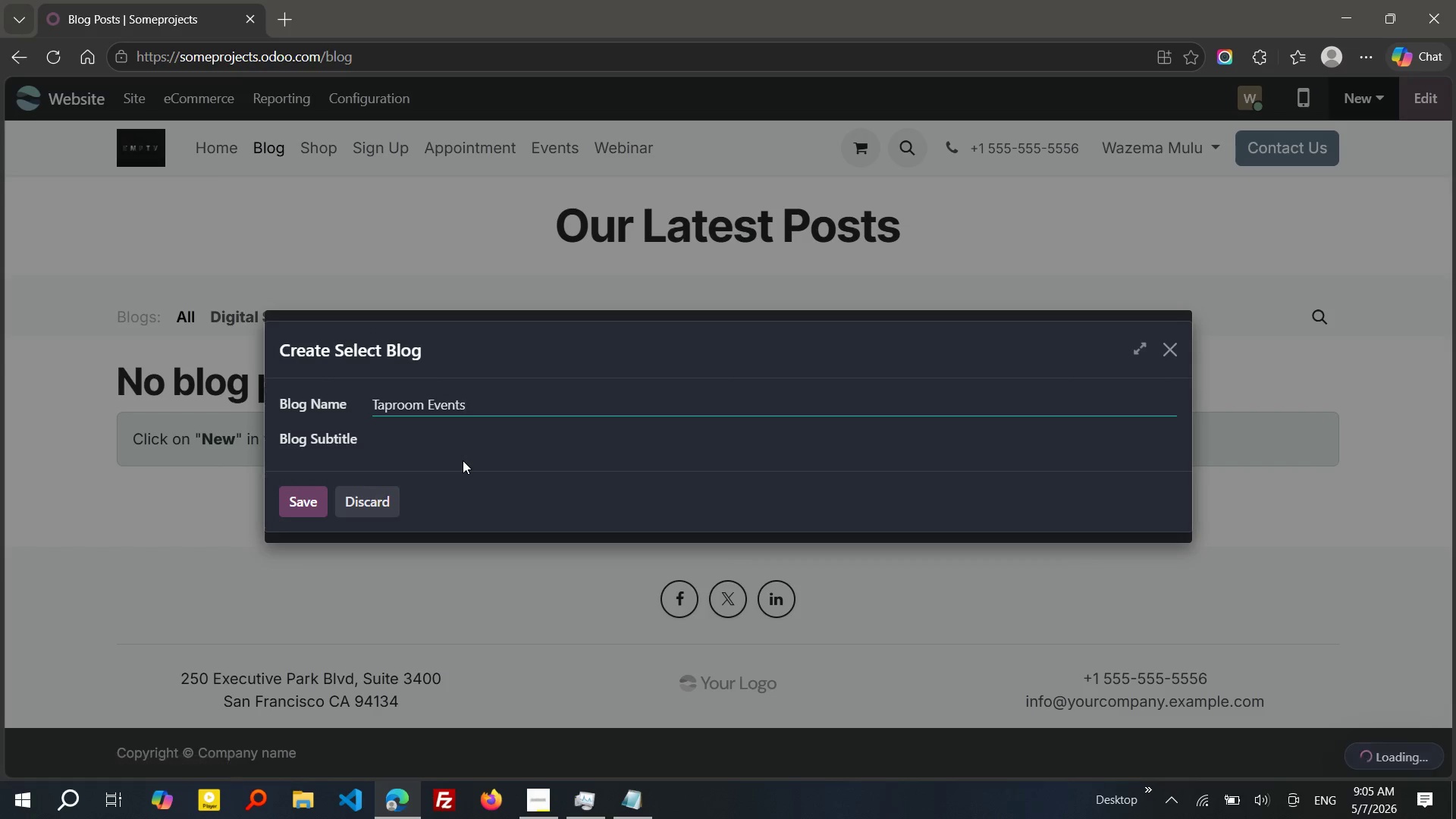 
wait(6.17)
 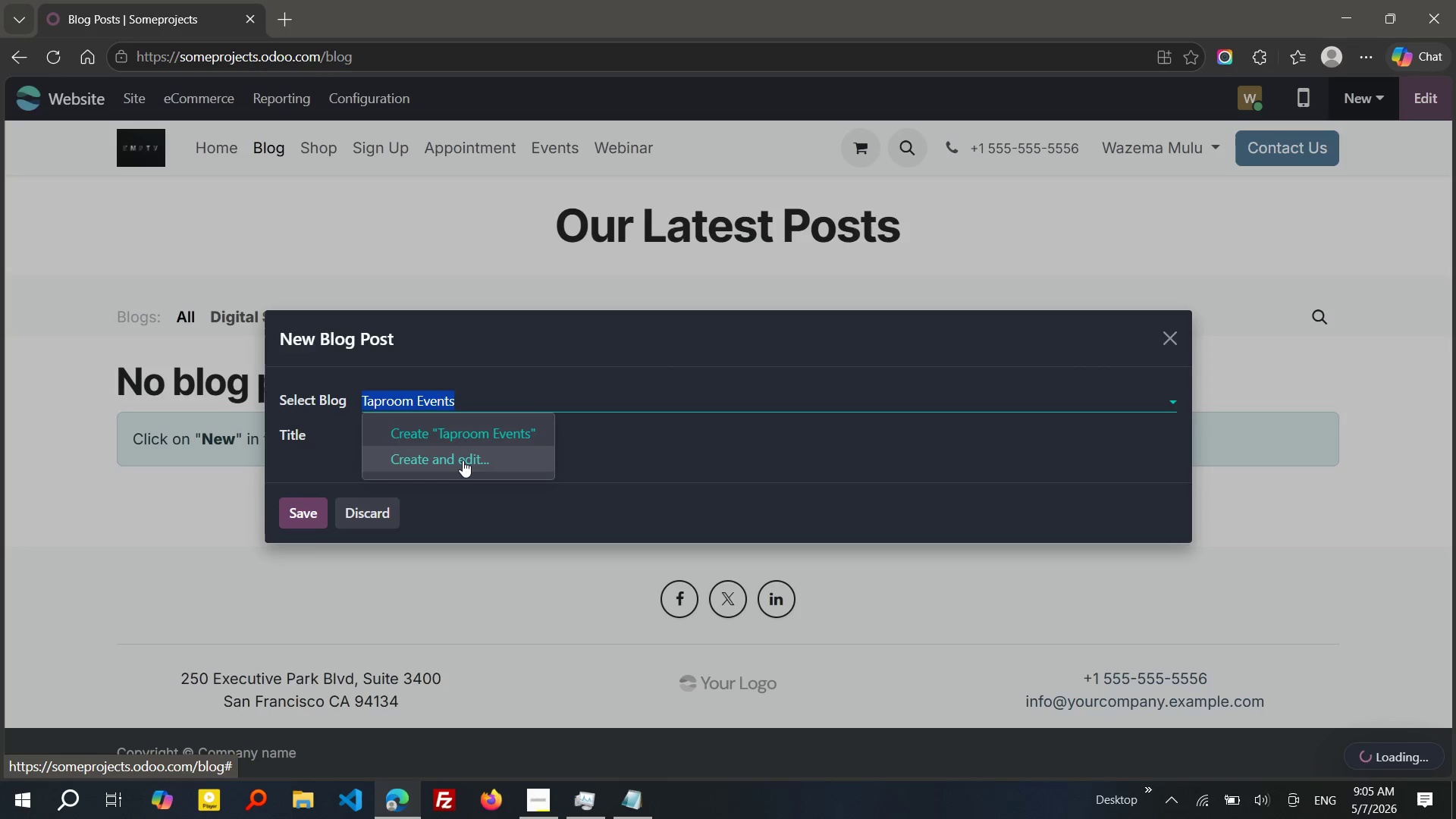 
left_click([478, 435])
 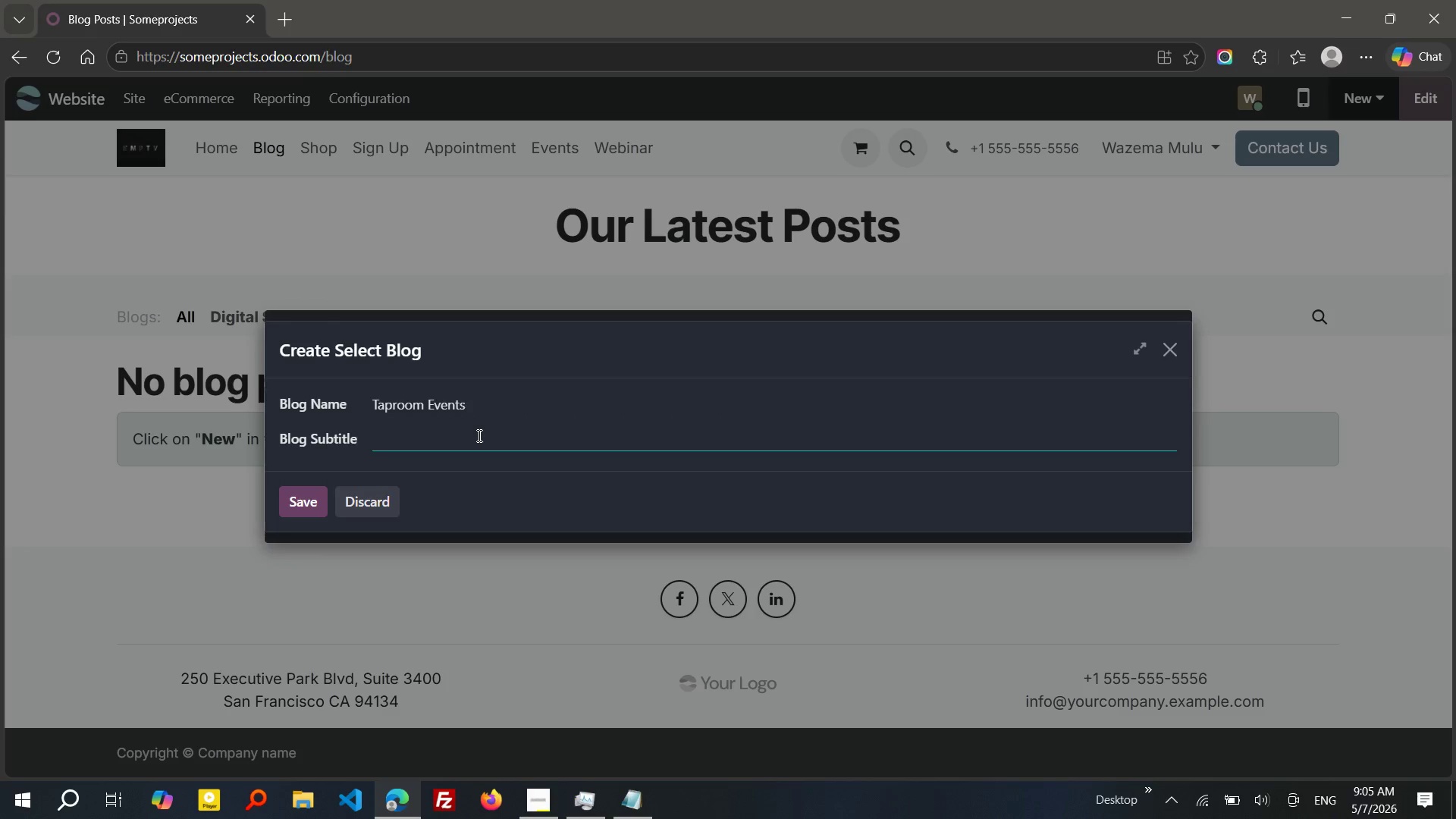 
type(Explore seasonal food truck collabrations, craft beer pairings, and local taproom experiences from the gourment w)
key(Backspace)
type(WHeels summer campain)
key(Backspace)
type(gn.)
 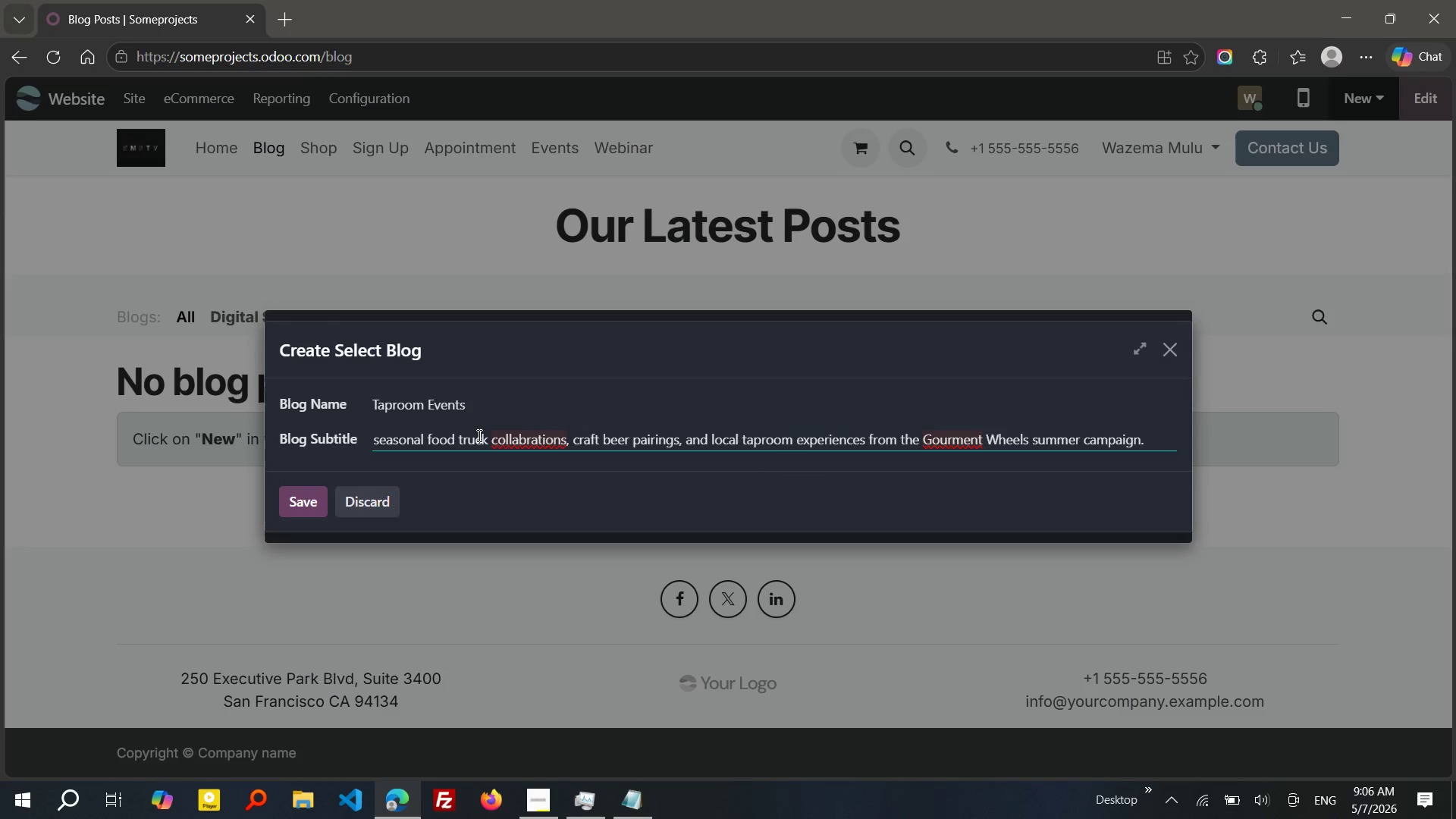 
mouse_move([507, 457])
 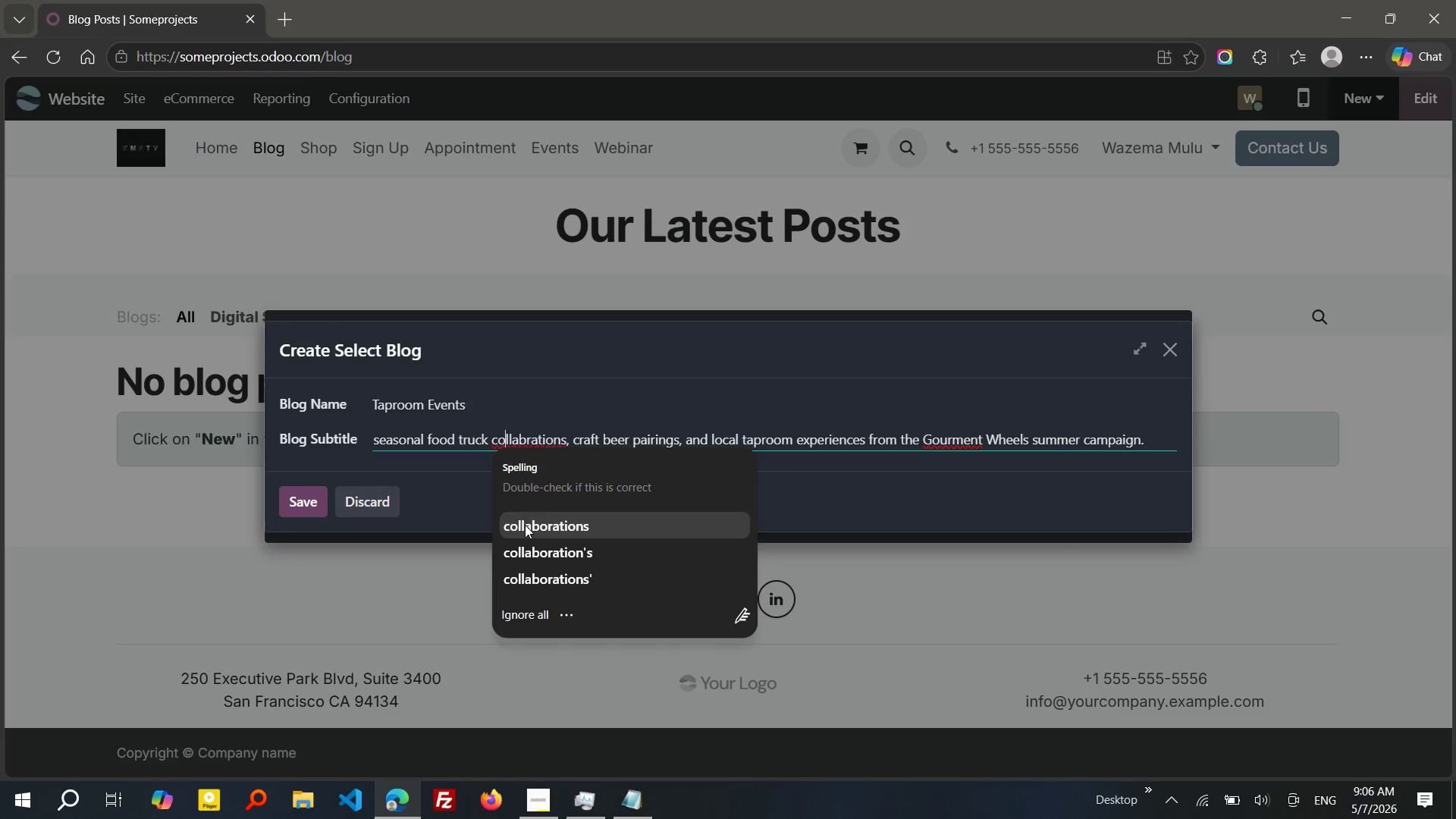 
left_click([526, 526])
 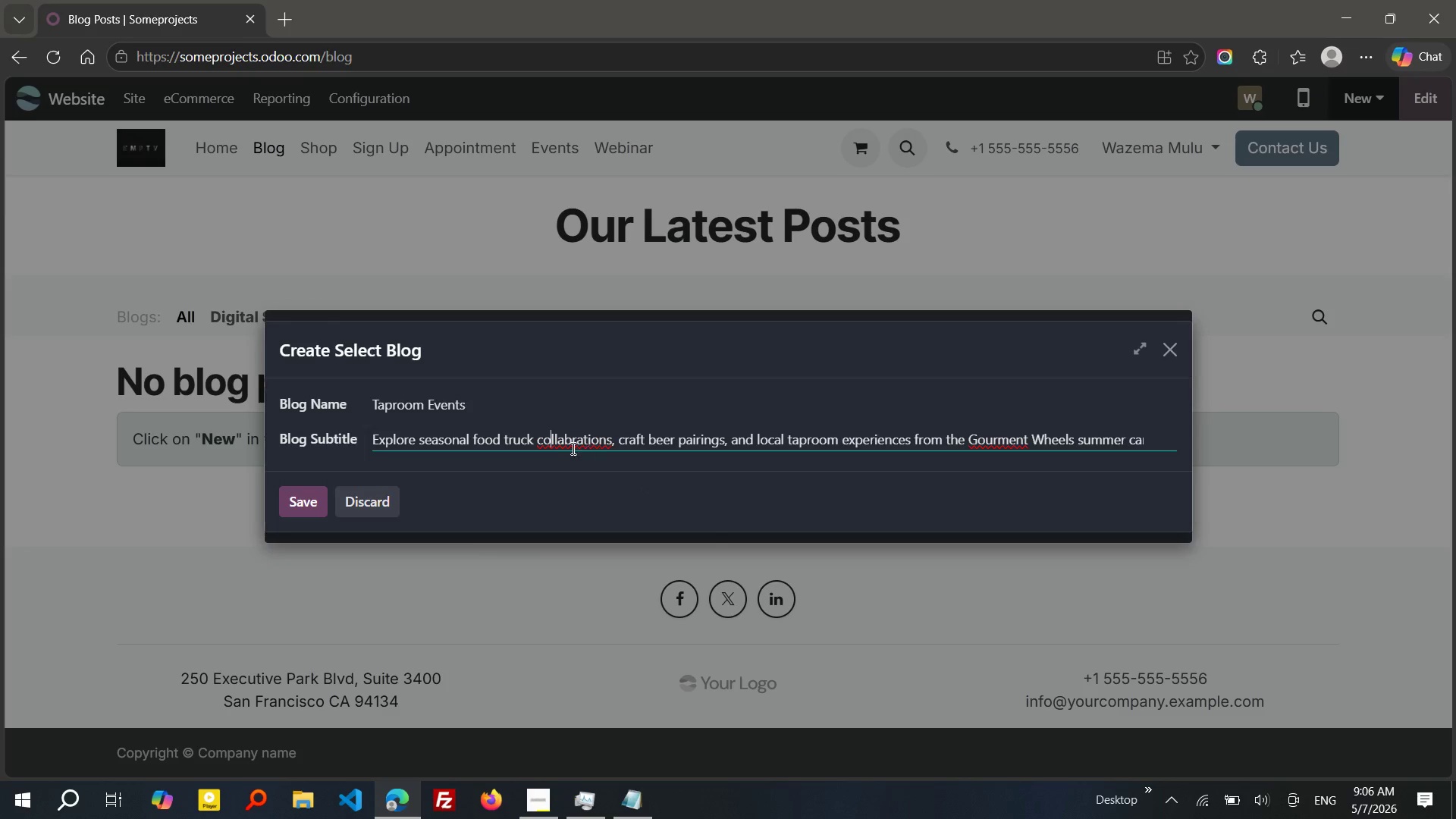 
left_click([571, 447])
 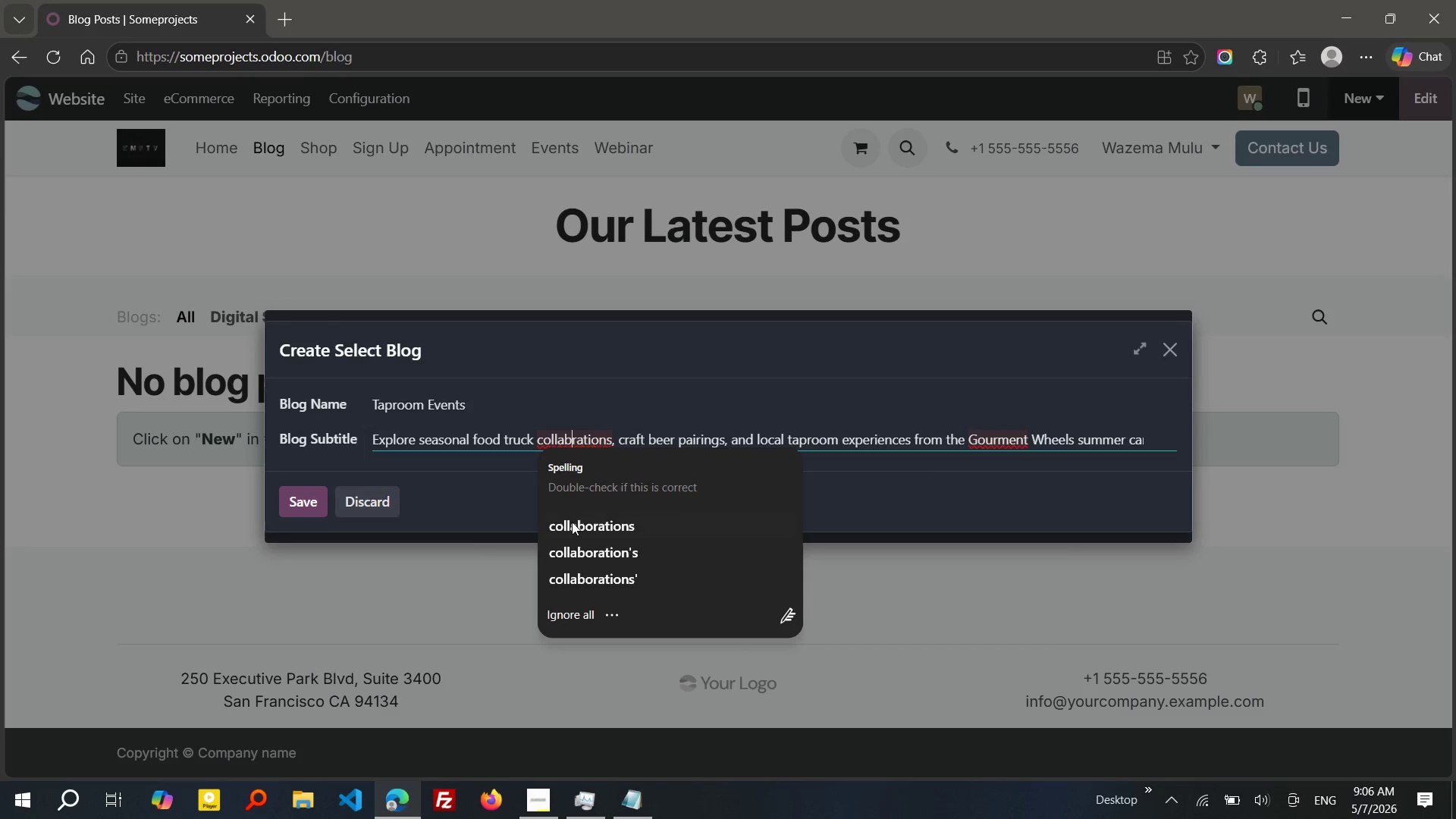 
left_click([570, 522])
 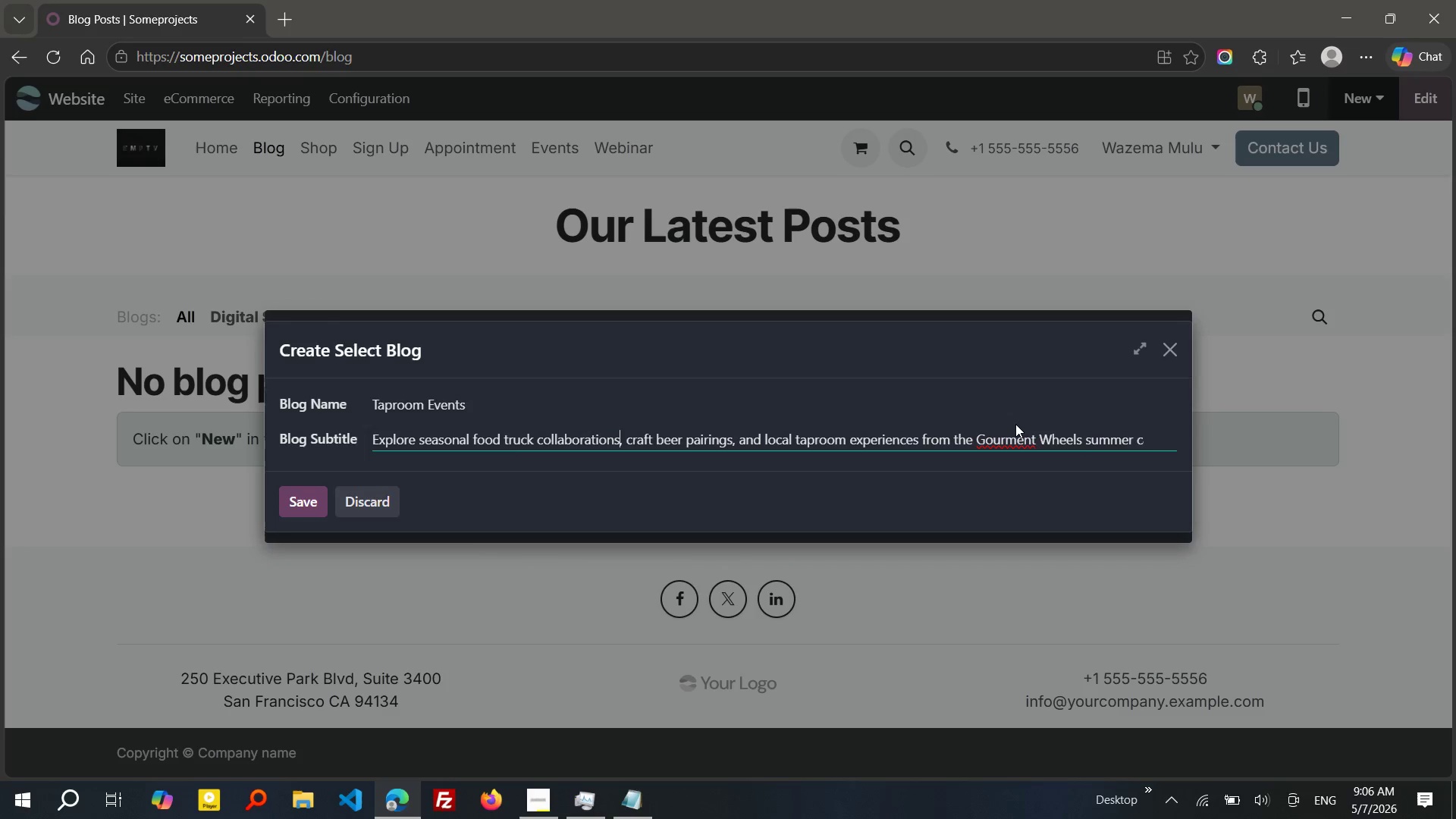 
left_click([996, 446])
 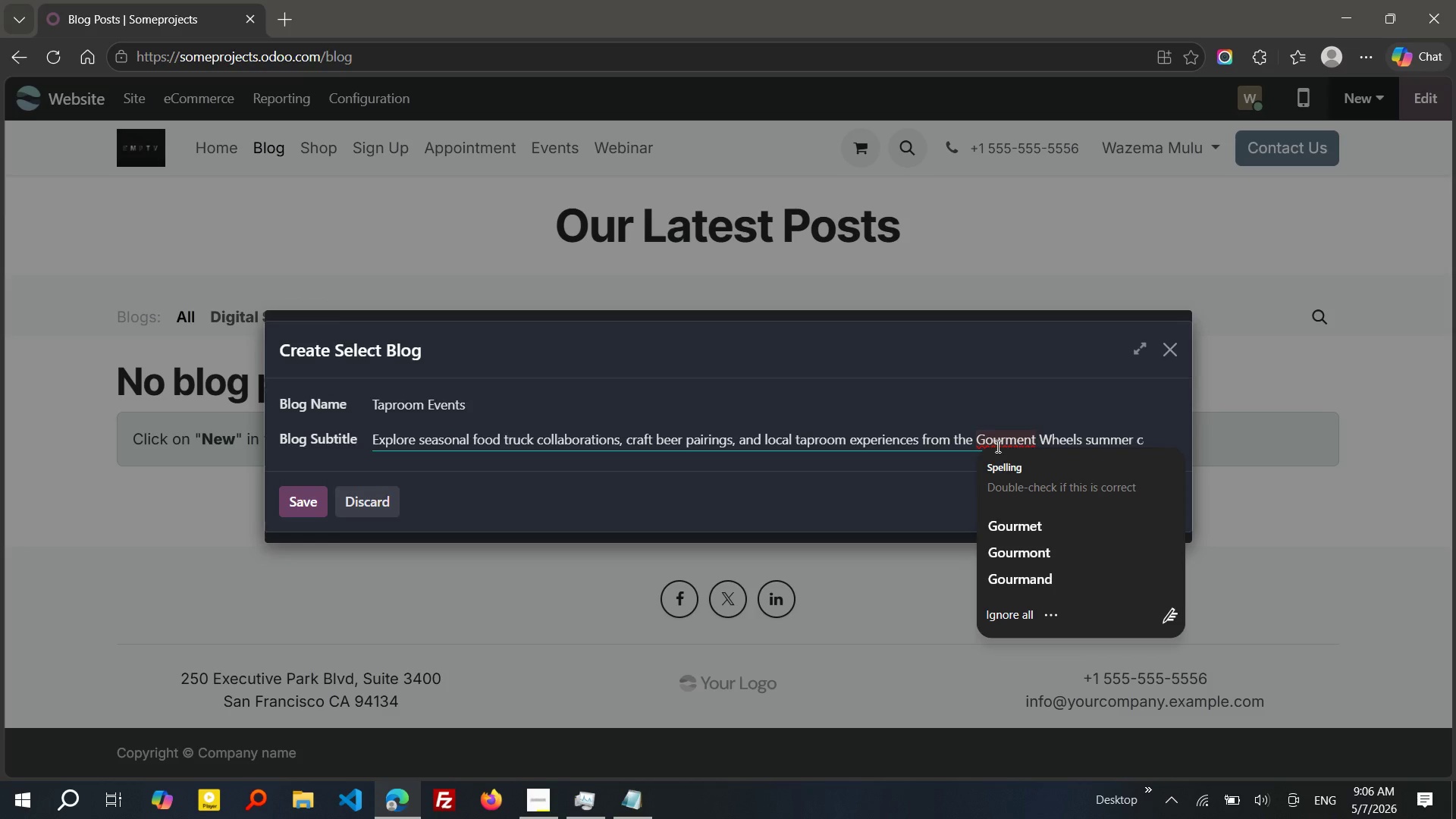 
wait(5.06)
 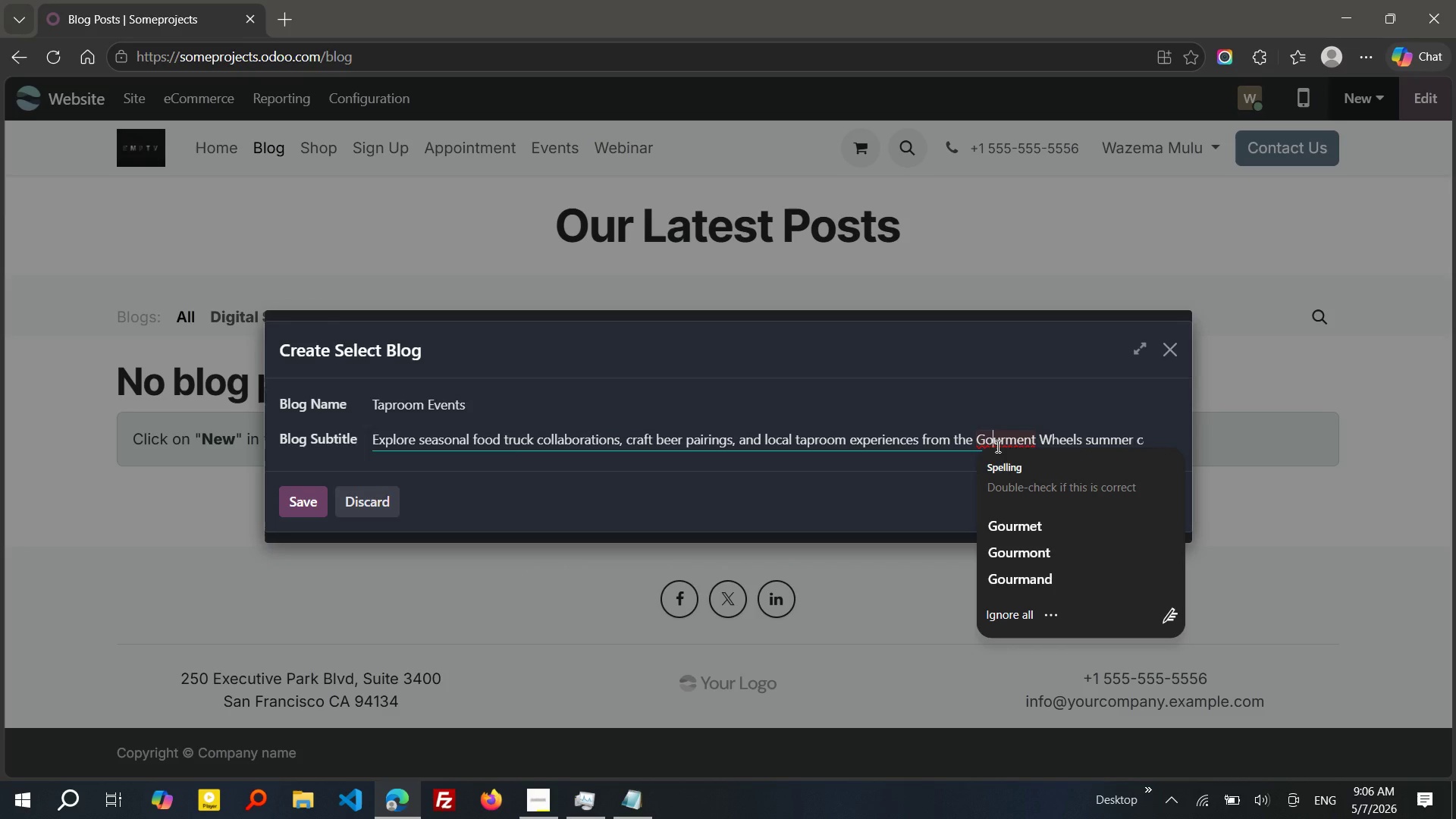 
left_click([1028, 526])
 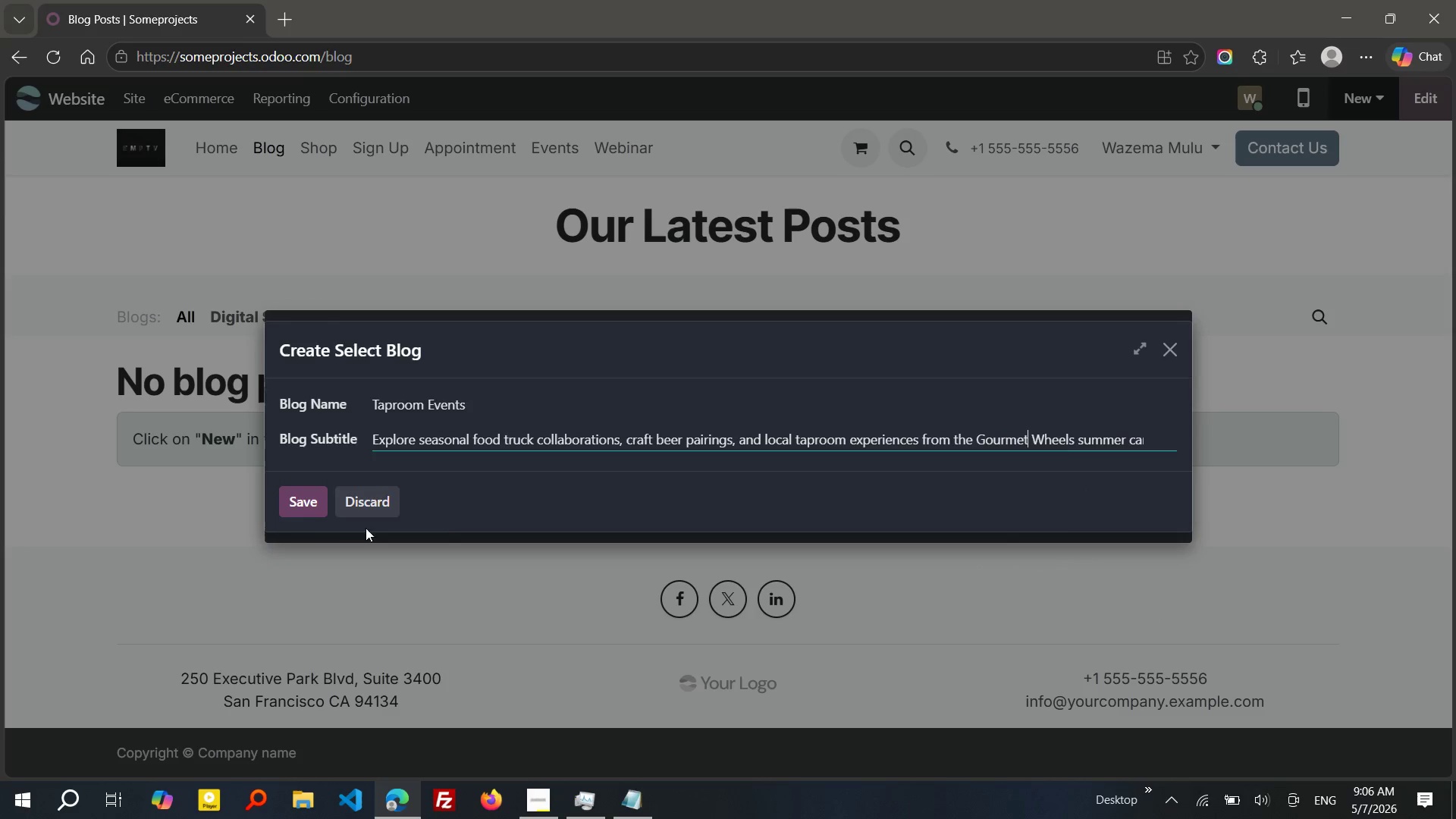 
left_click([299, 500])
 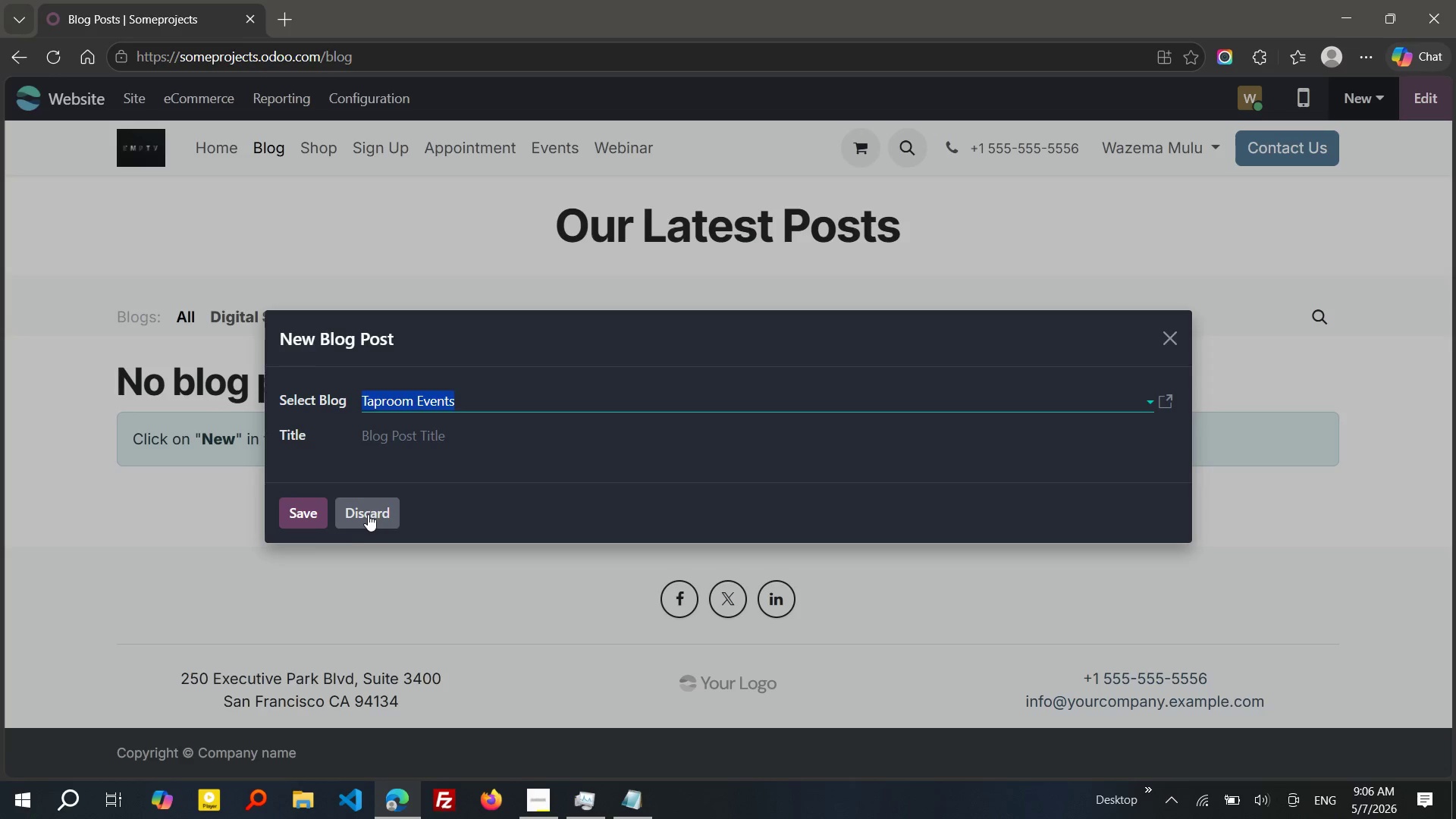 
wait(7.17)
 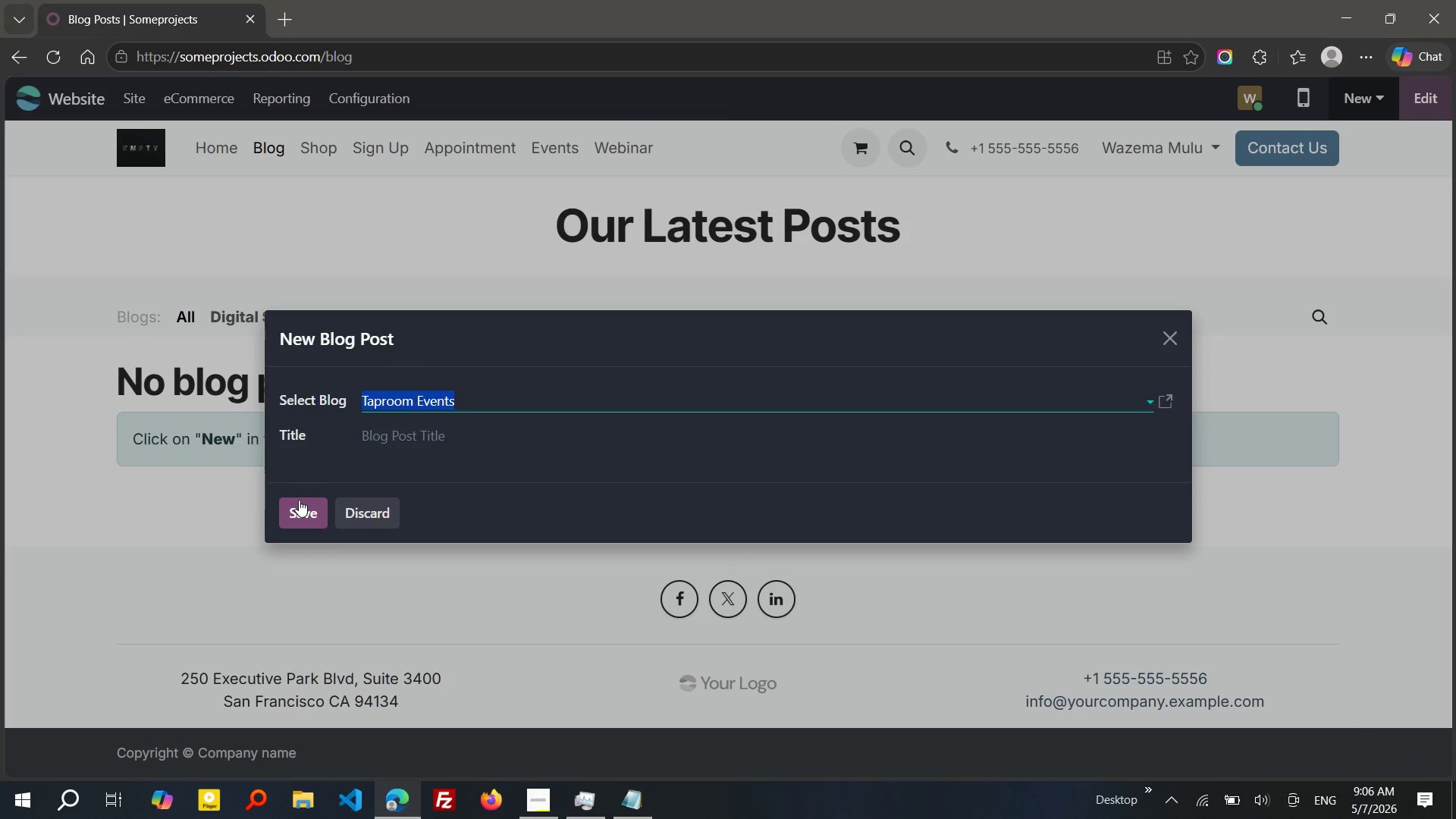 
left_click([452, 433])
 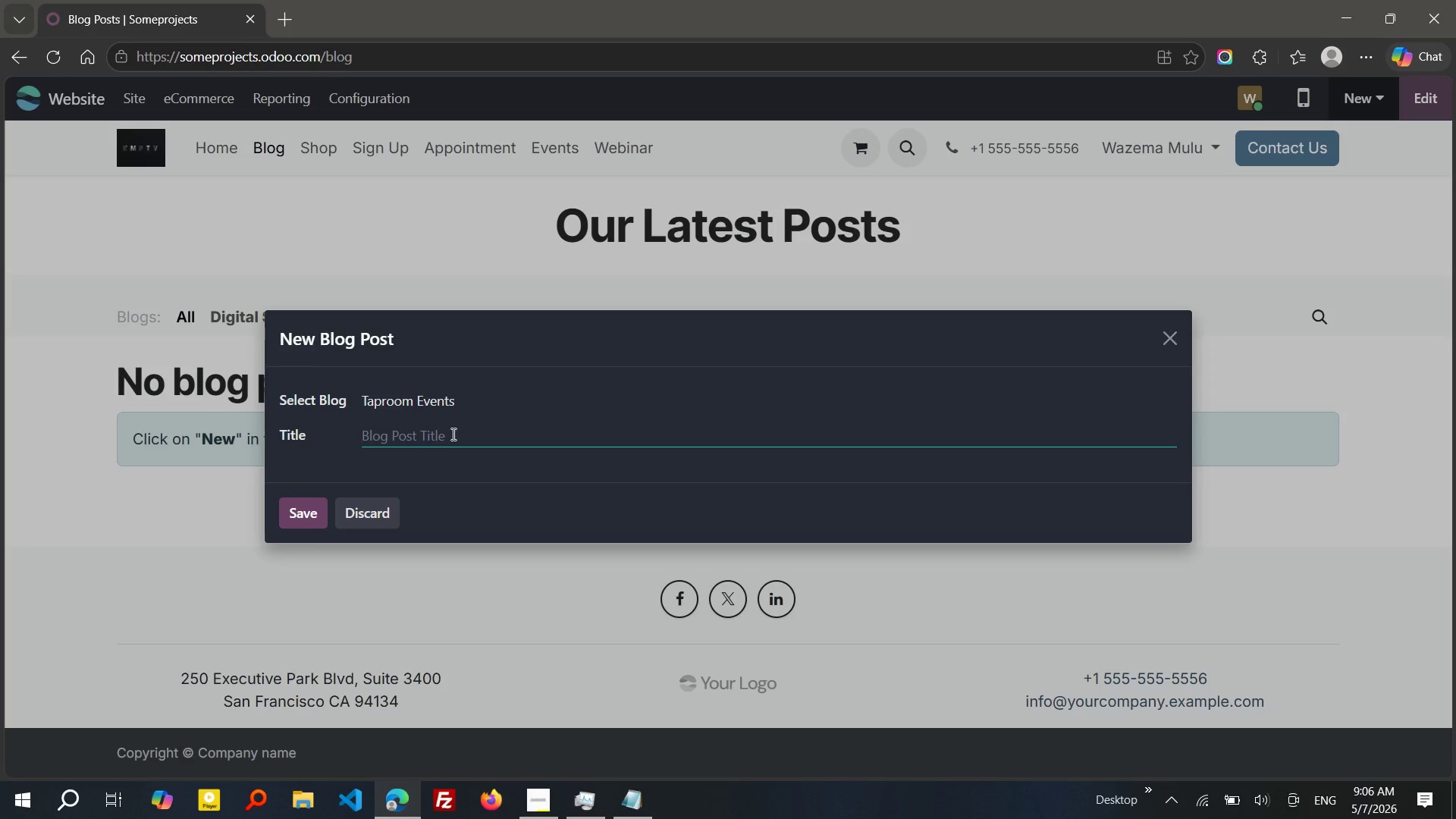 
wait(14.16)
 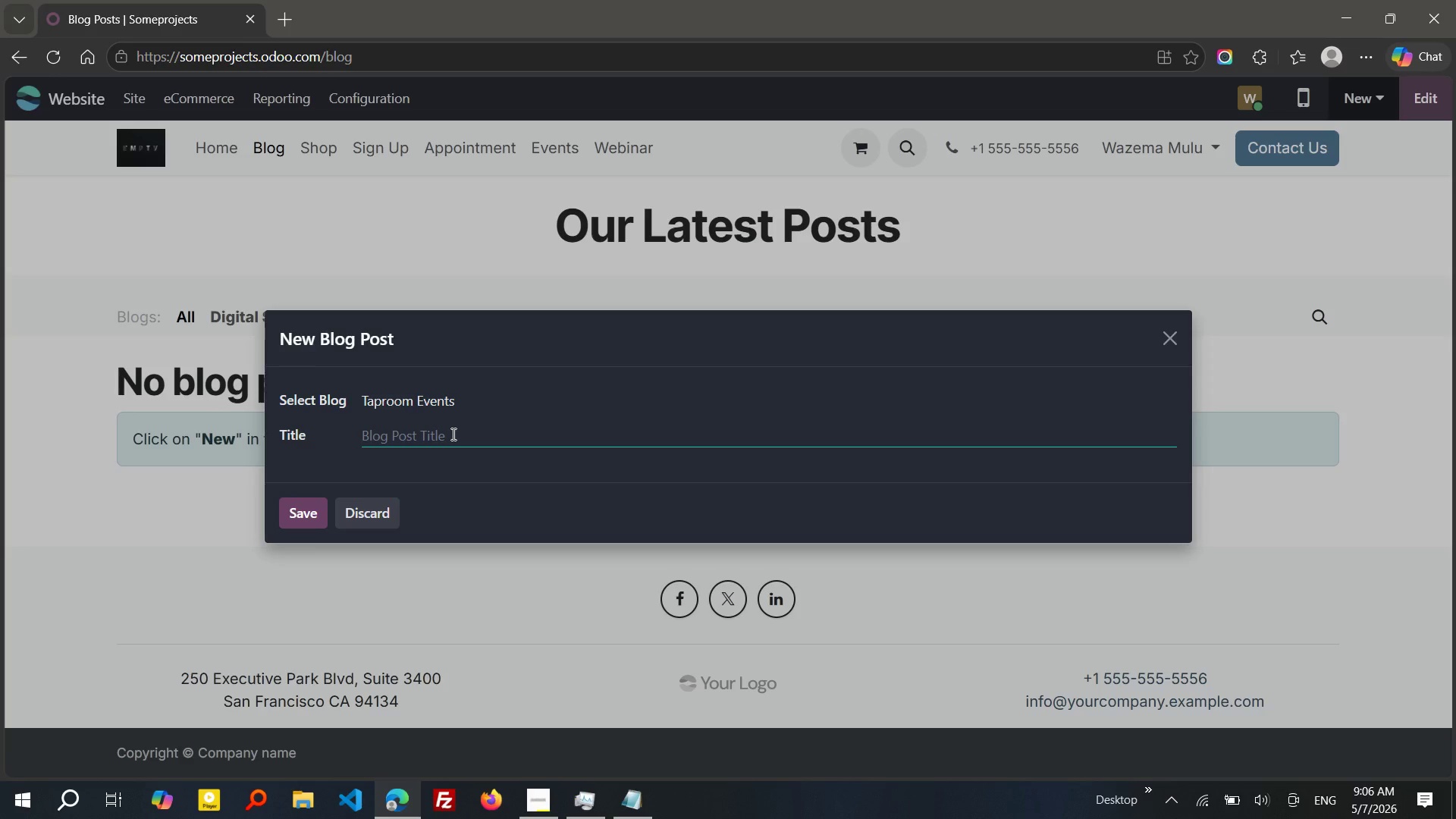 
type(ROLling Stone PIZZA X)
key(Backspace)
type(x Hops & HEARTh: Truffle Mushroom pie)
 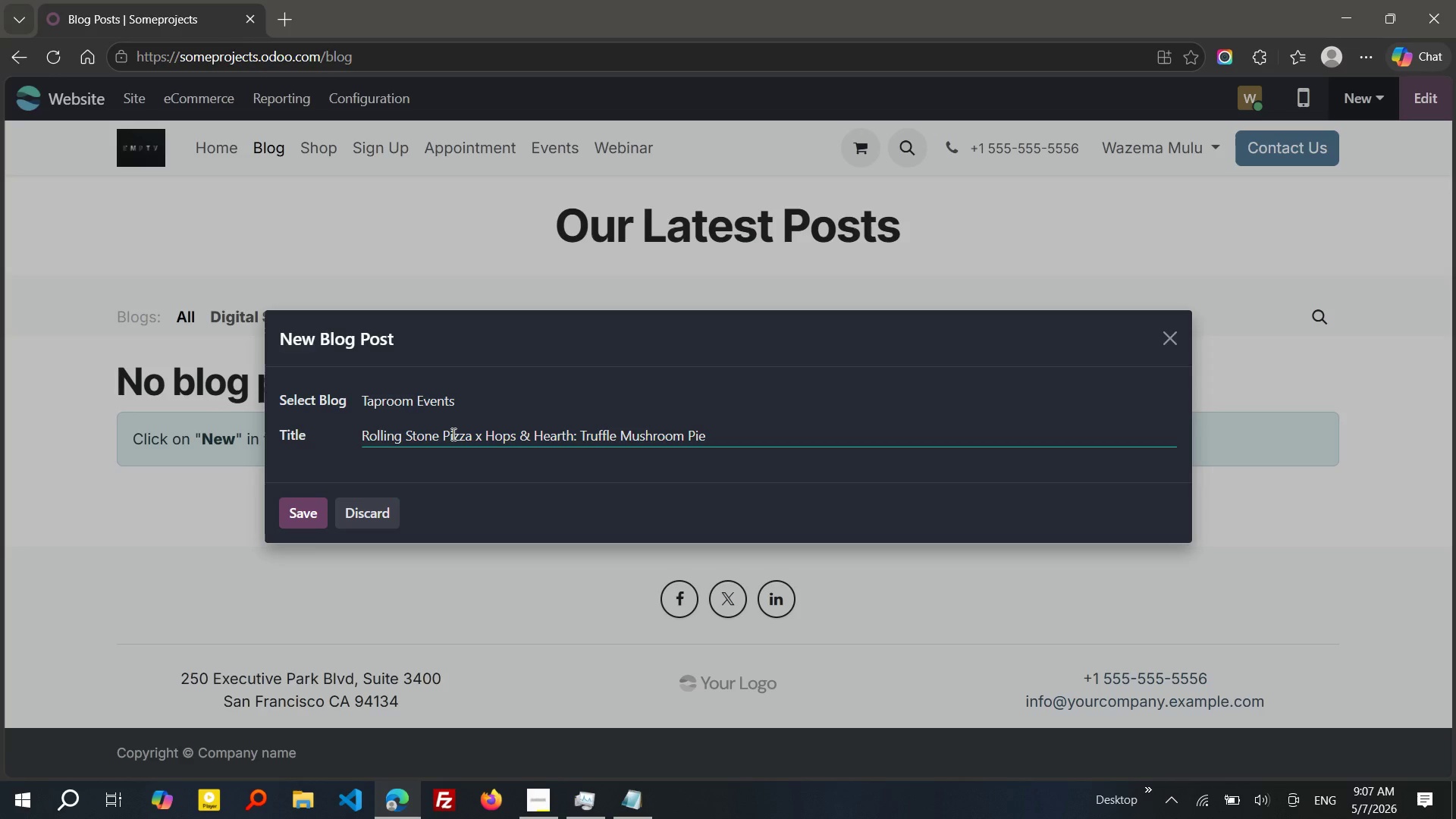 
left_click([312, 508])
 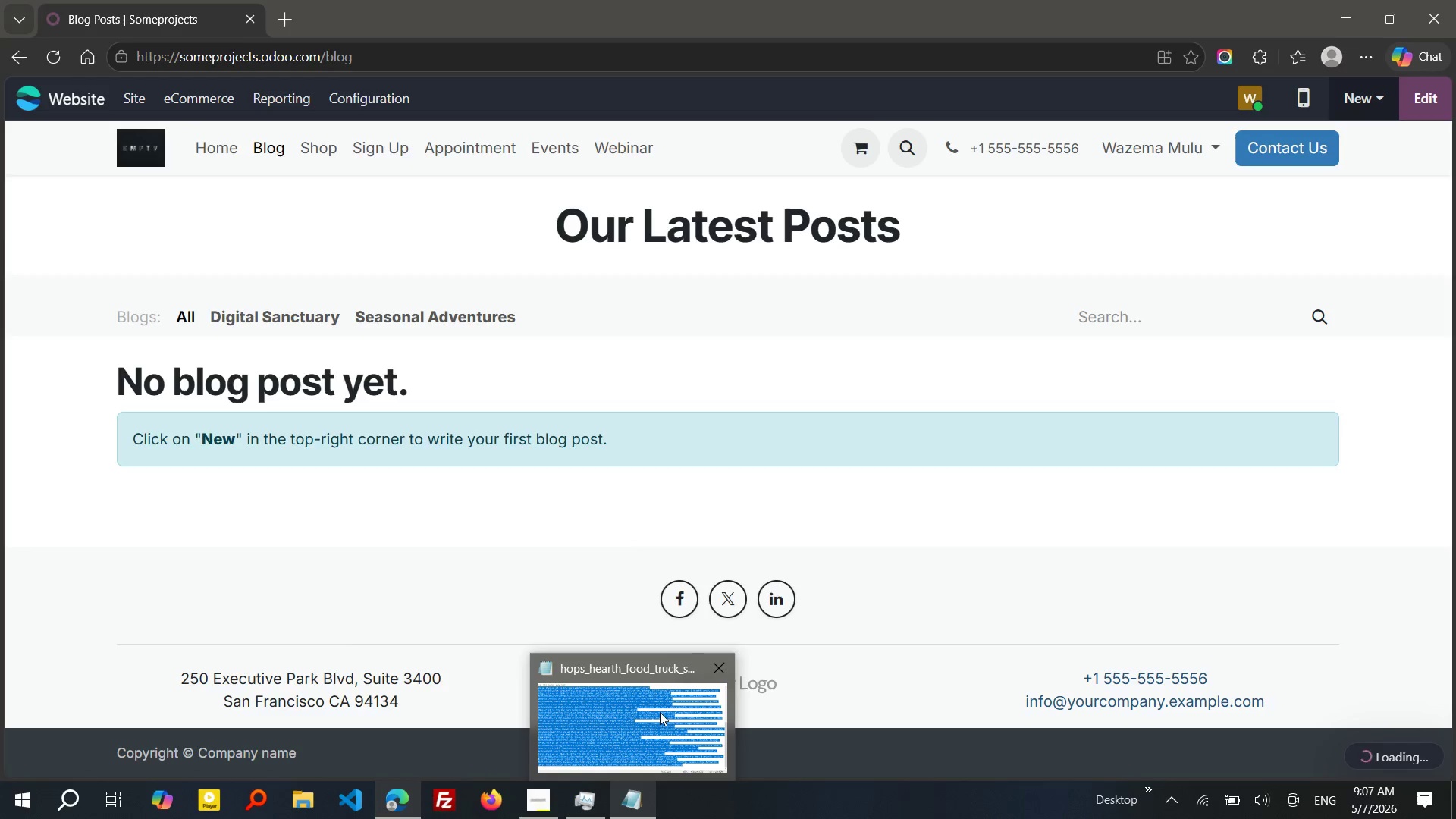 
left_click([726, 668])
 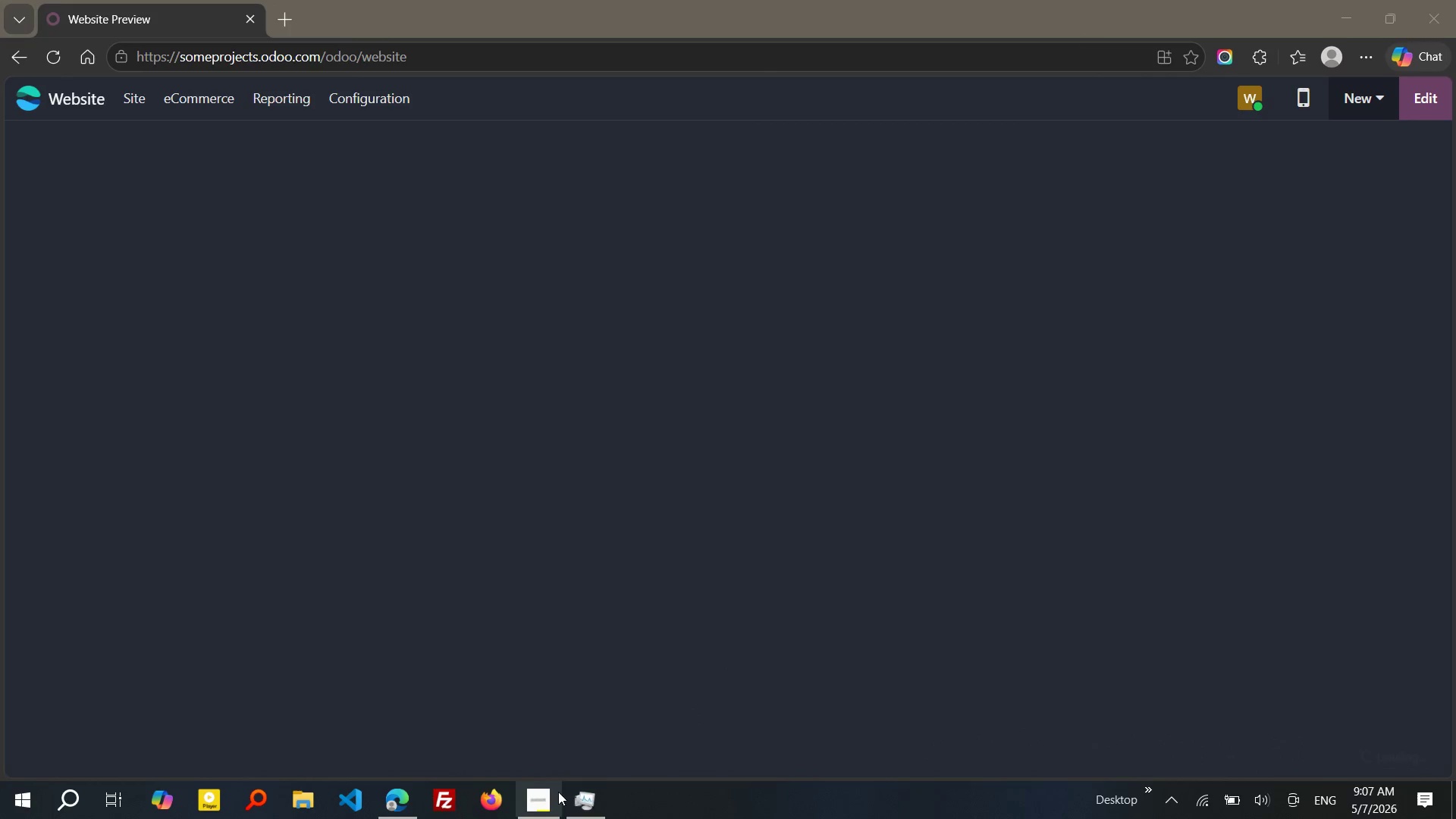 
left_click([574, 793])
 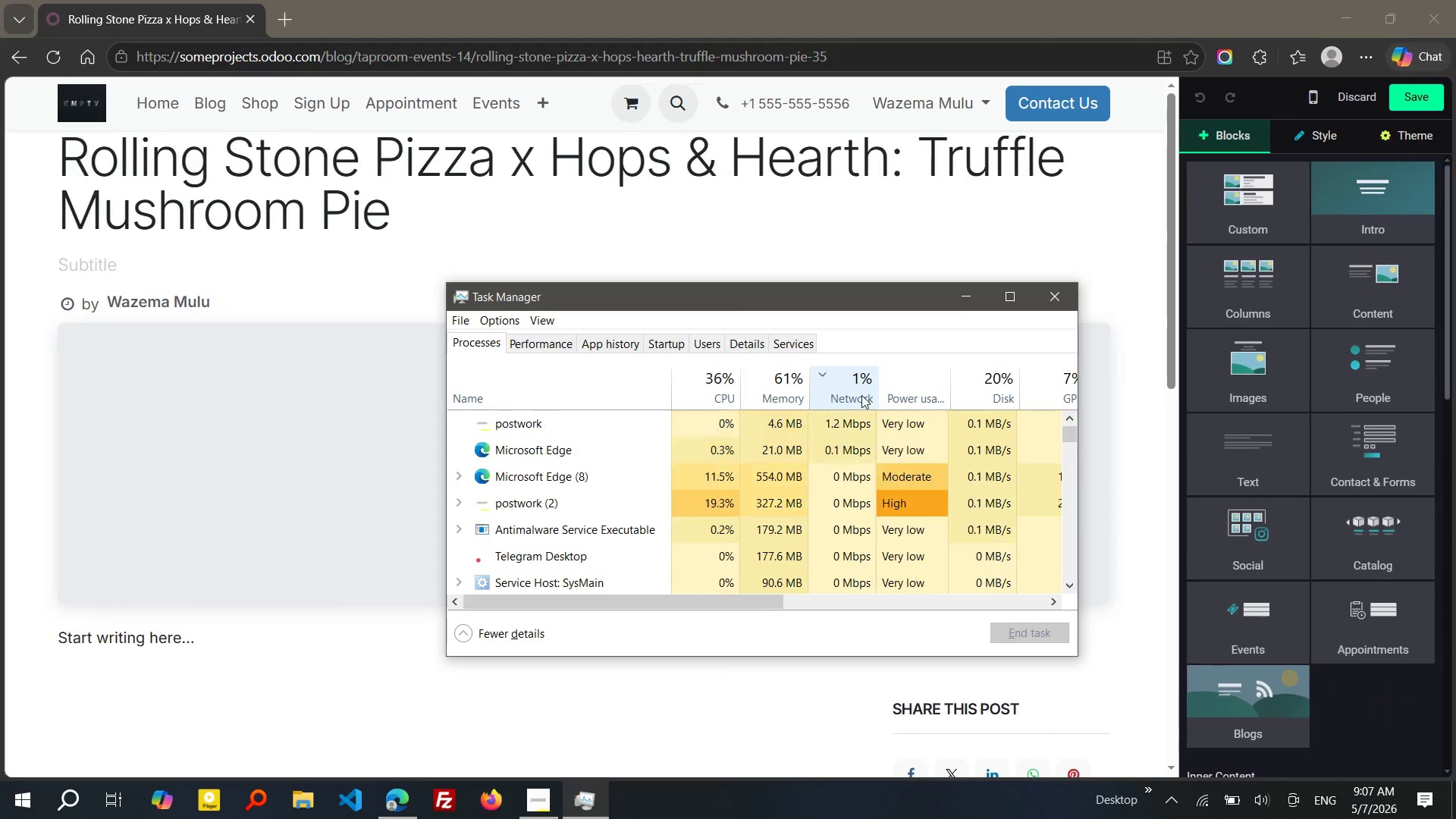 
wait(9.97)
 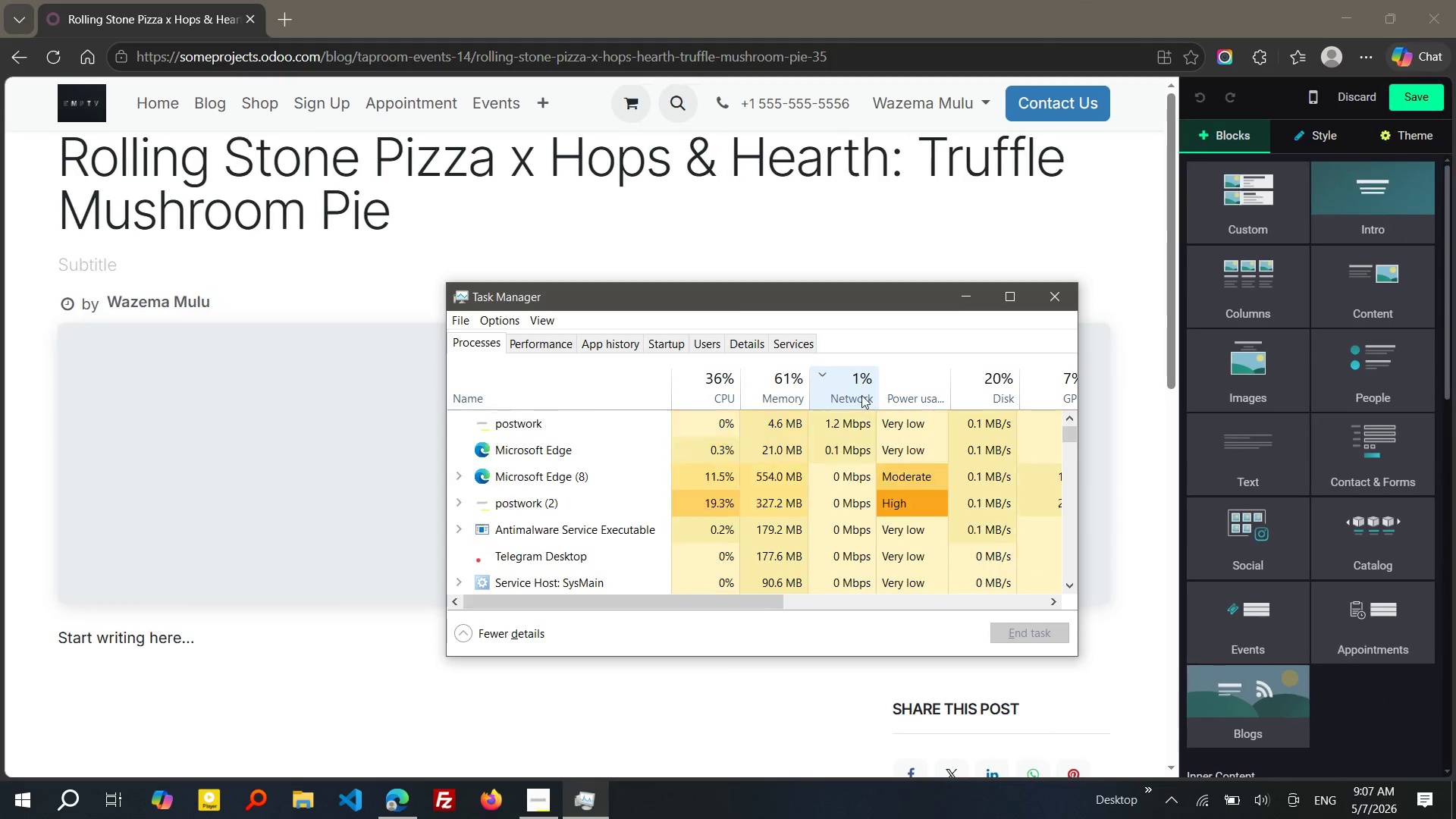 
left_click([661, 395])
 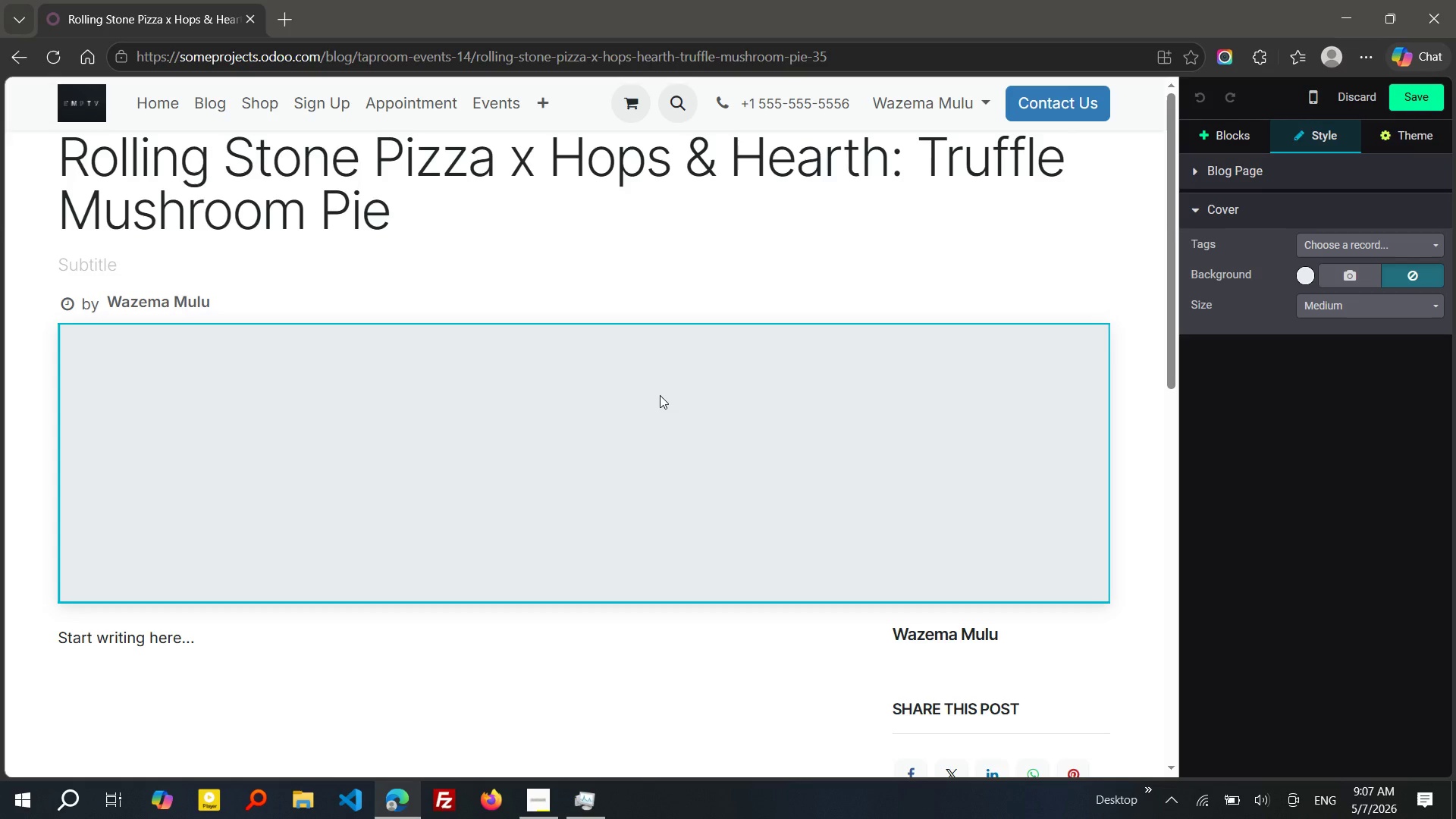 
wait(29.42)
 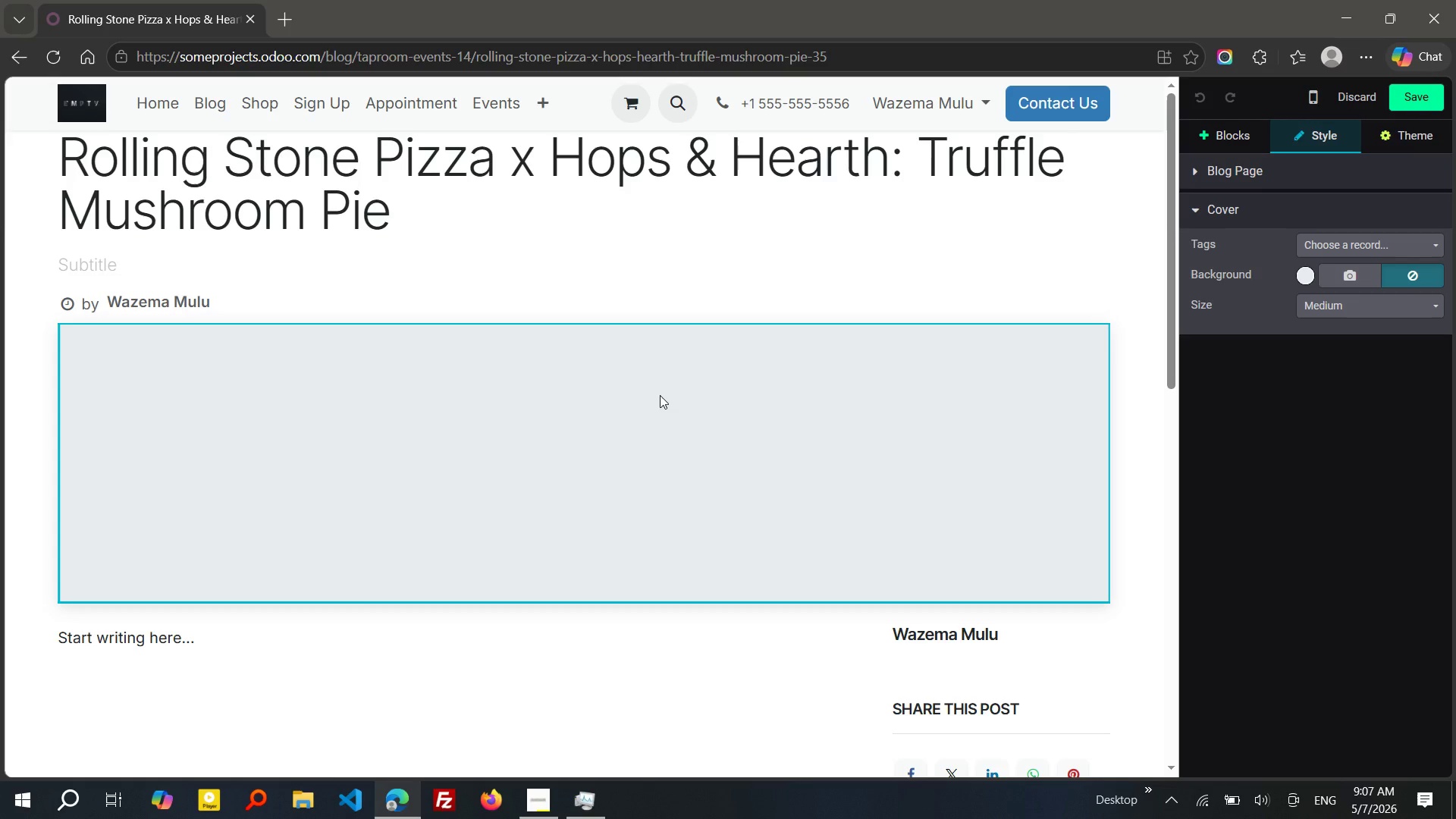 
left_click([1342, 268])
 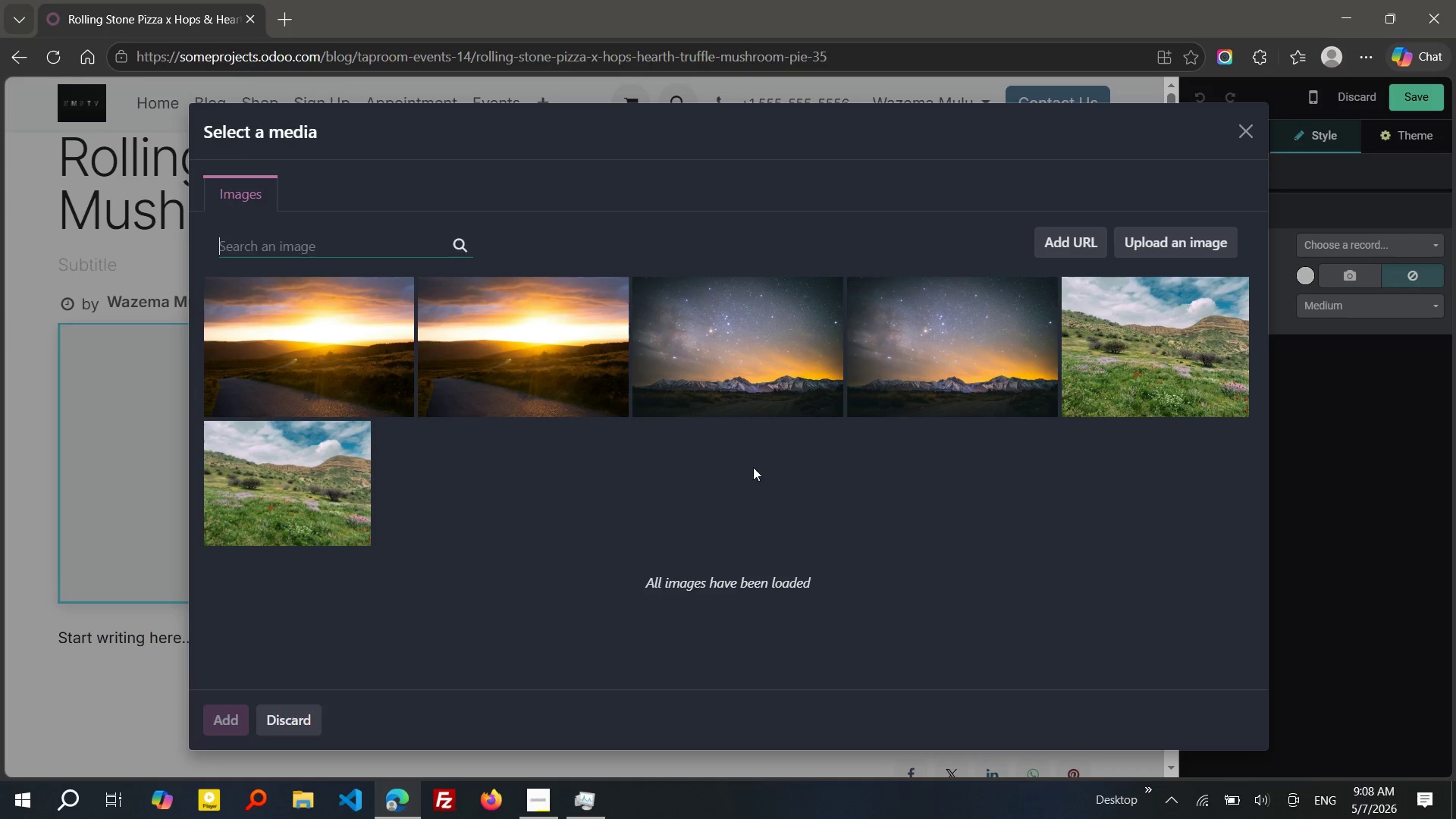 
wait(7.5)
 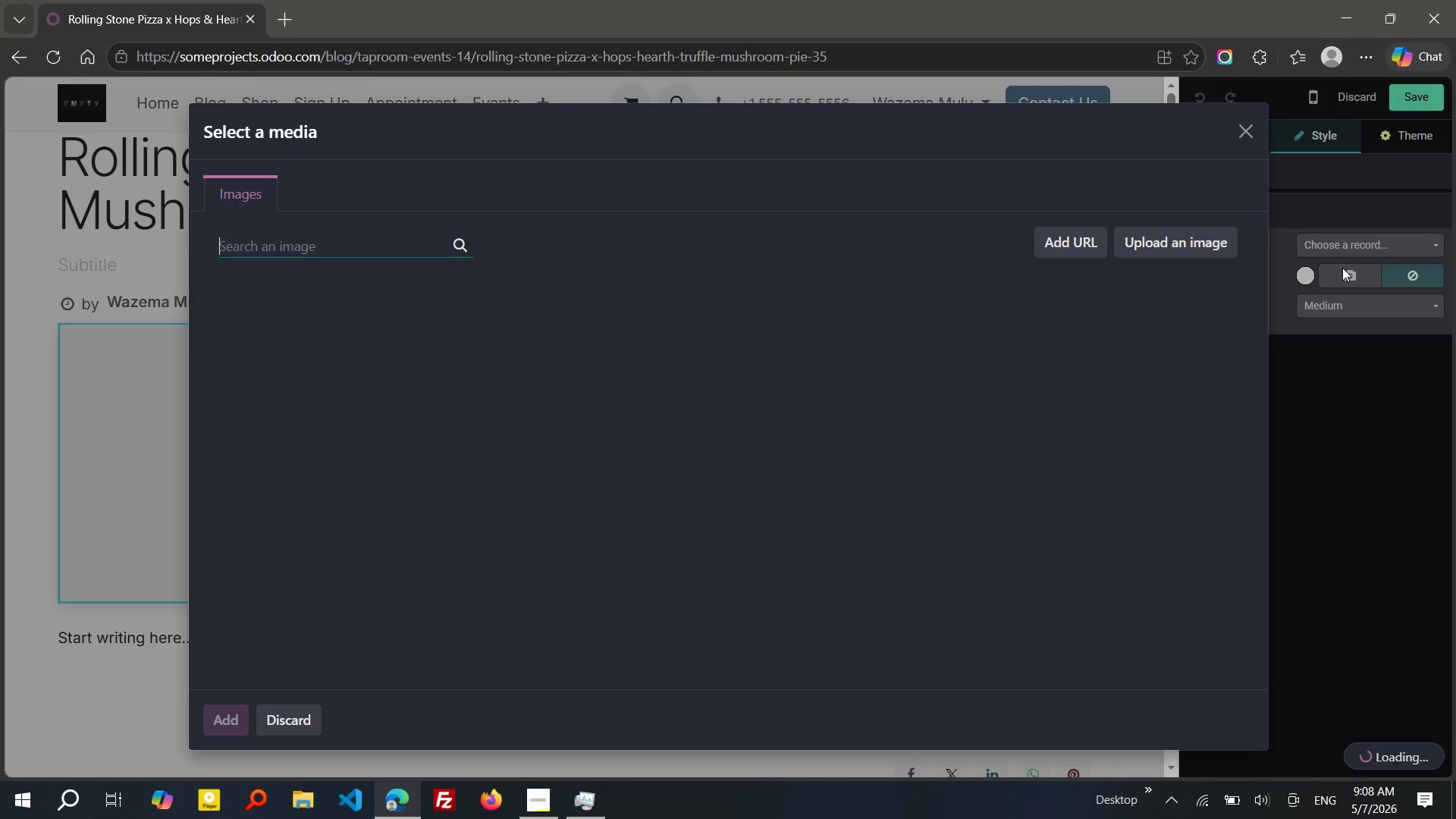 
left_click([404, 293])
 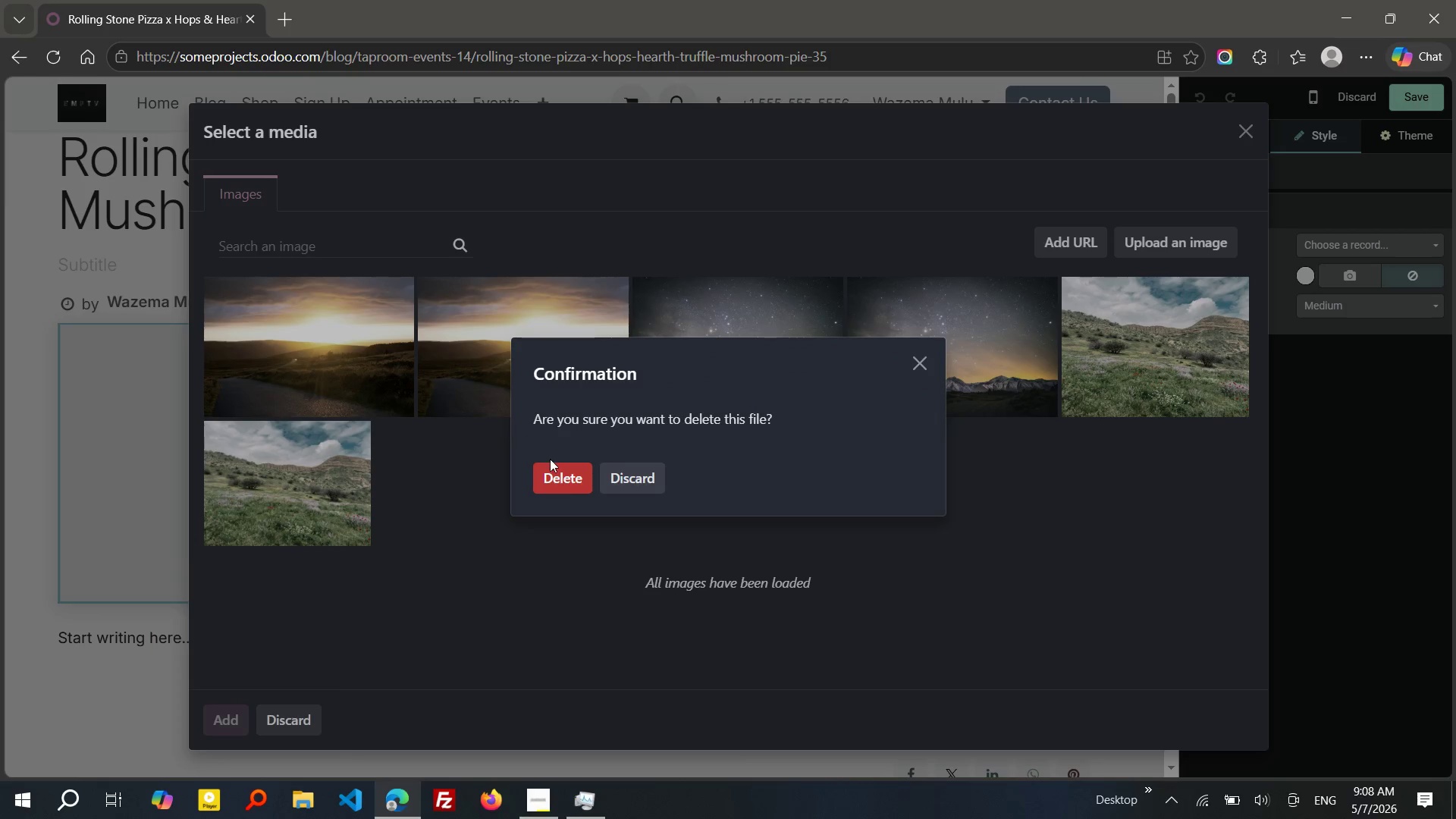 
left_click([567, 482])
 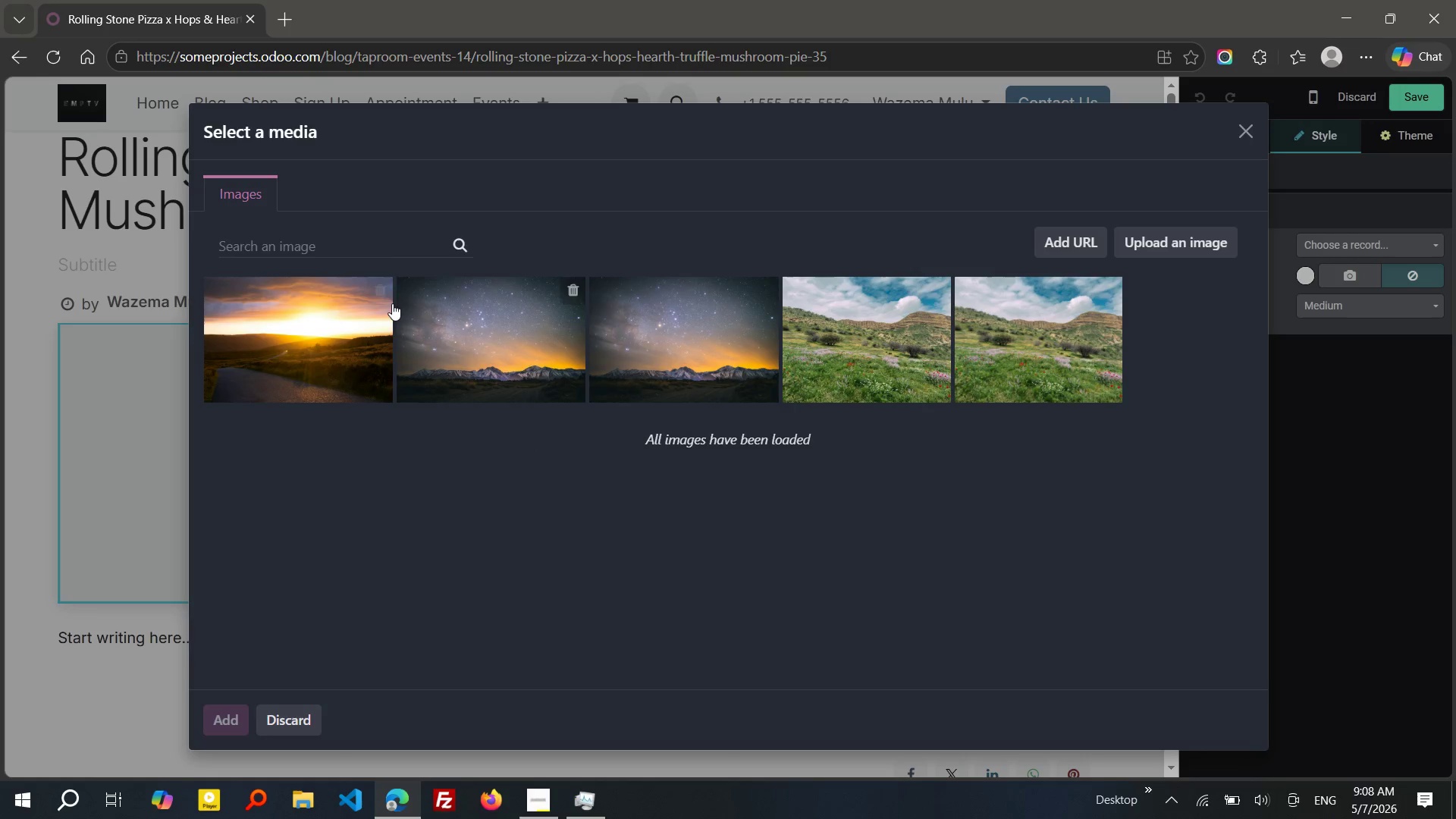 
left_click([372, 282])
 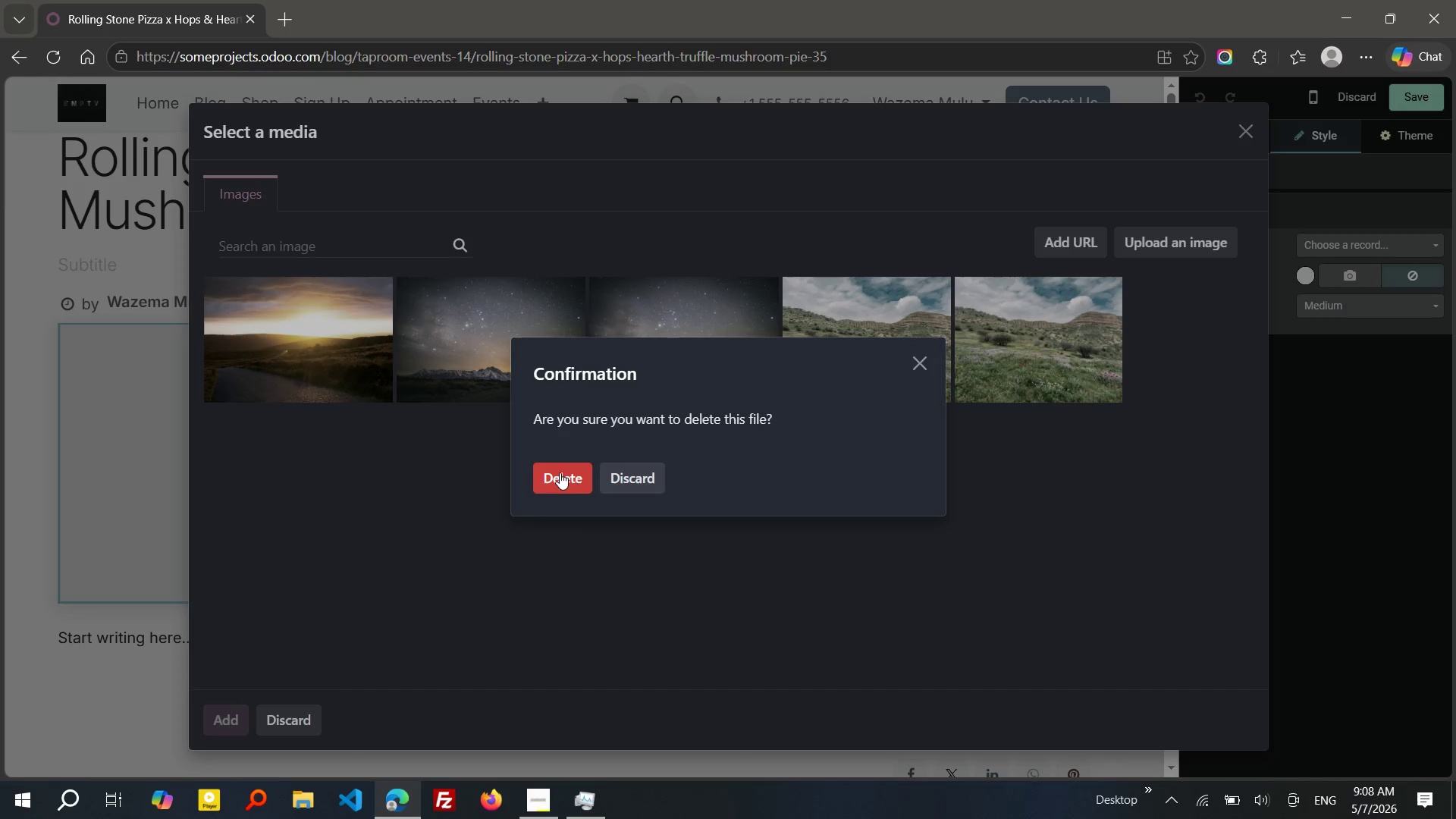 
left_click([561, 472])
 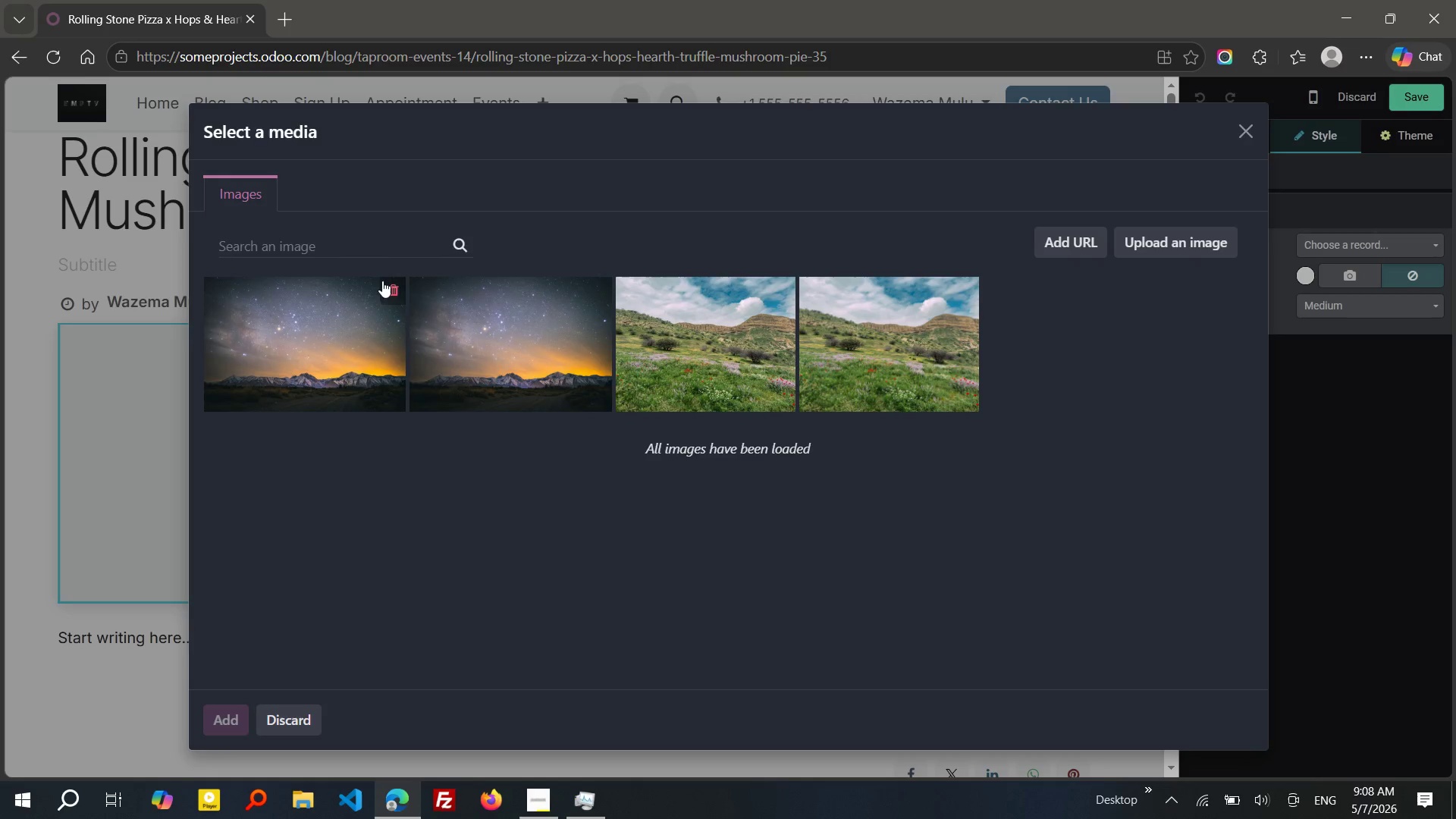 
left_click([393, 286])
 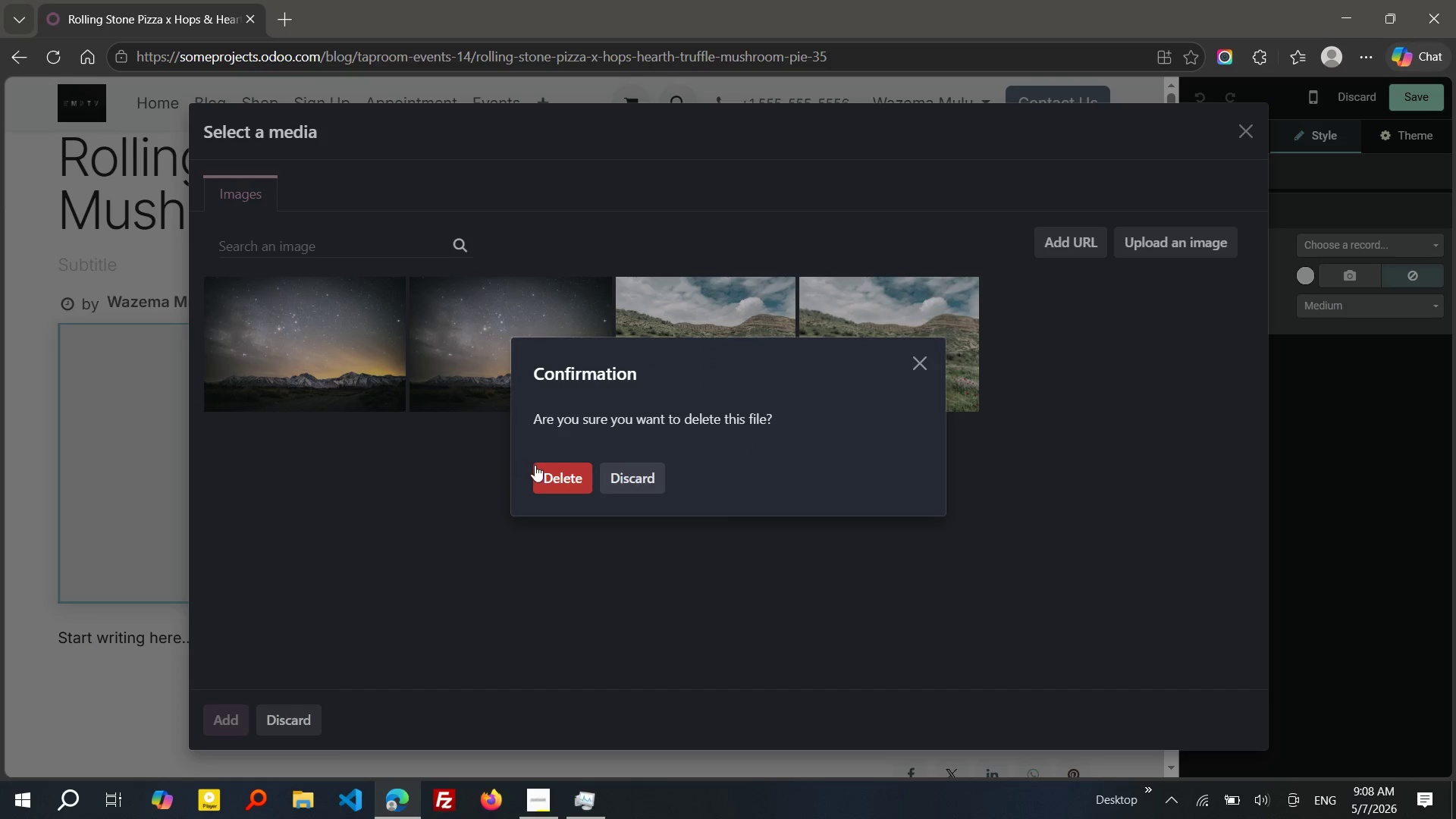 
left_click([538, 467])
 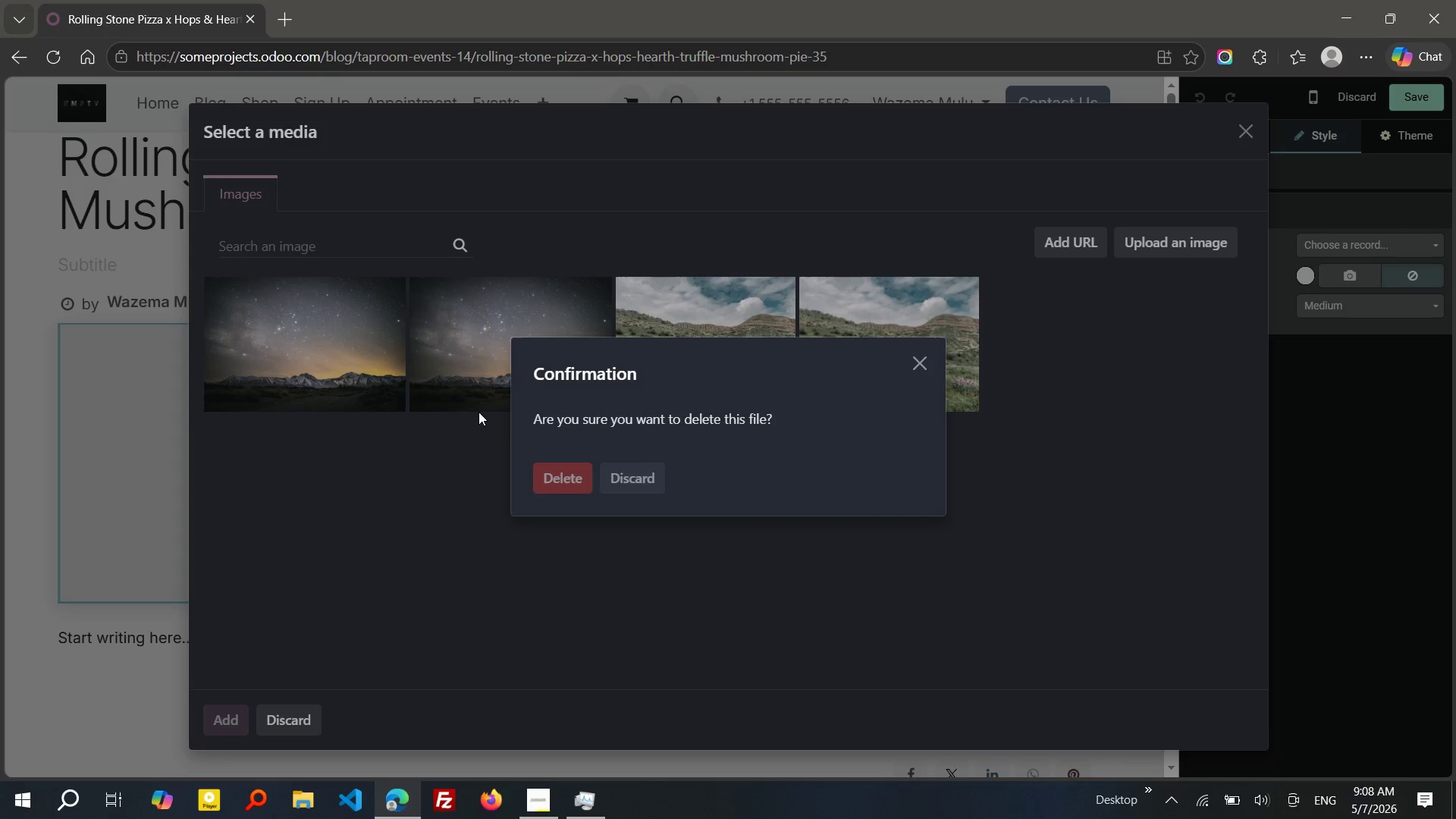 
mouse_move([378, 303])
 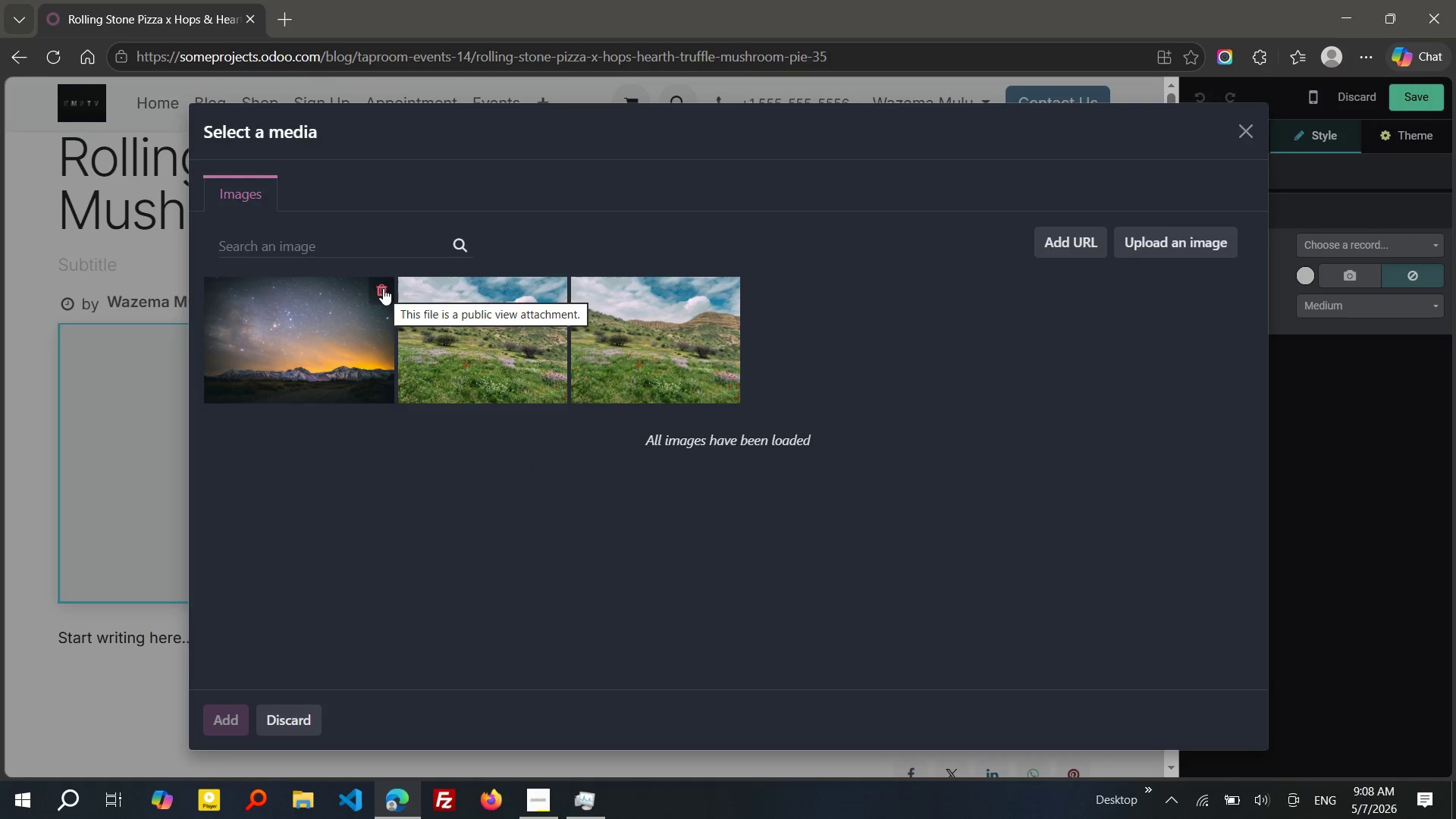 
left_click([383, 288])
 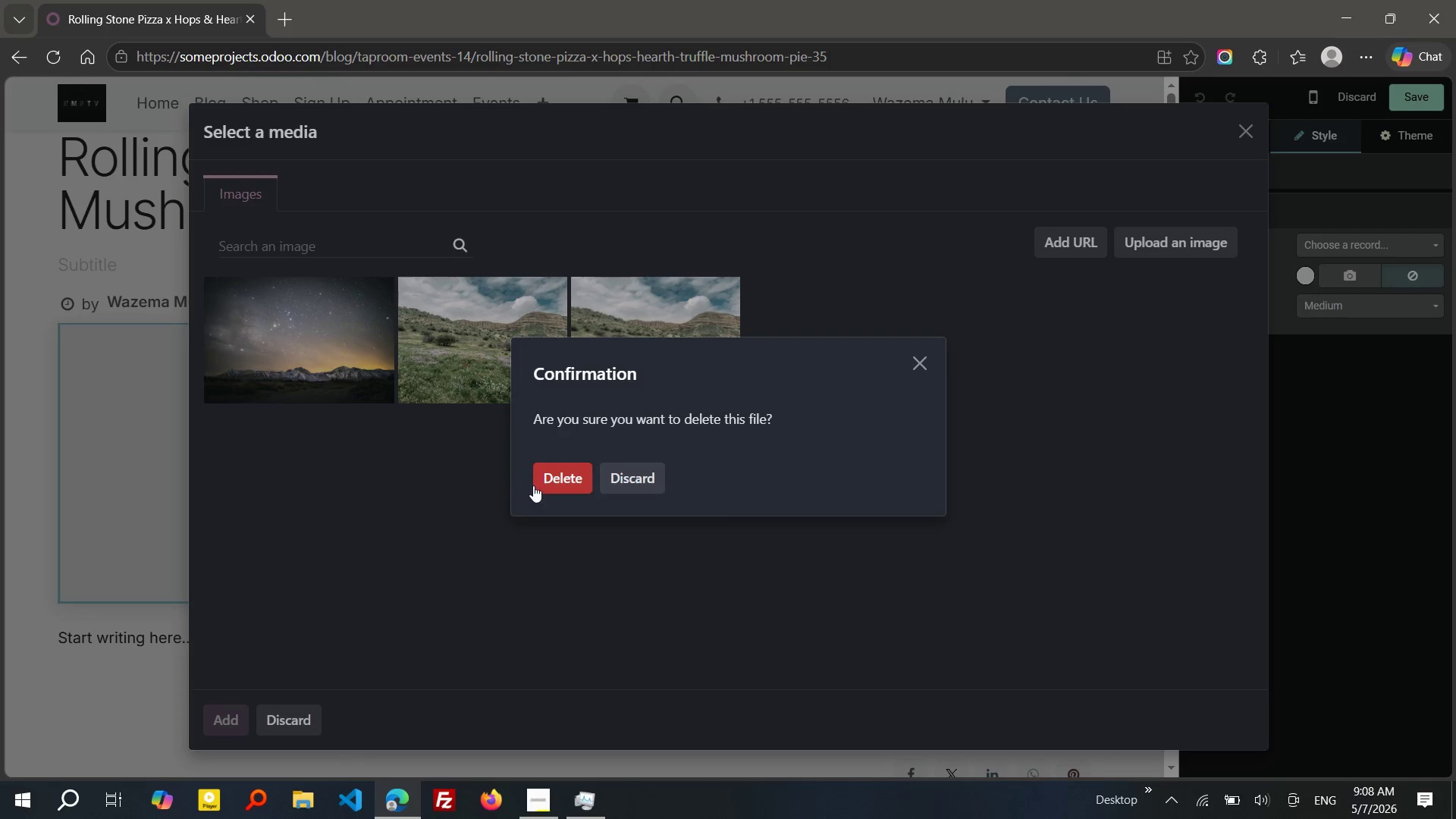 
left_click([541, 484])
 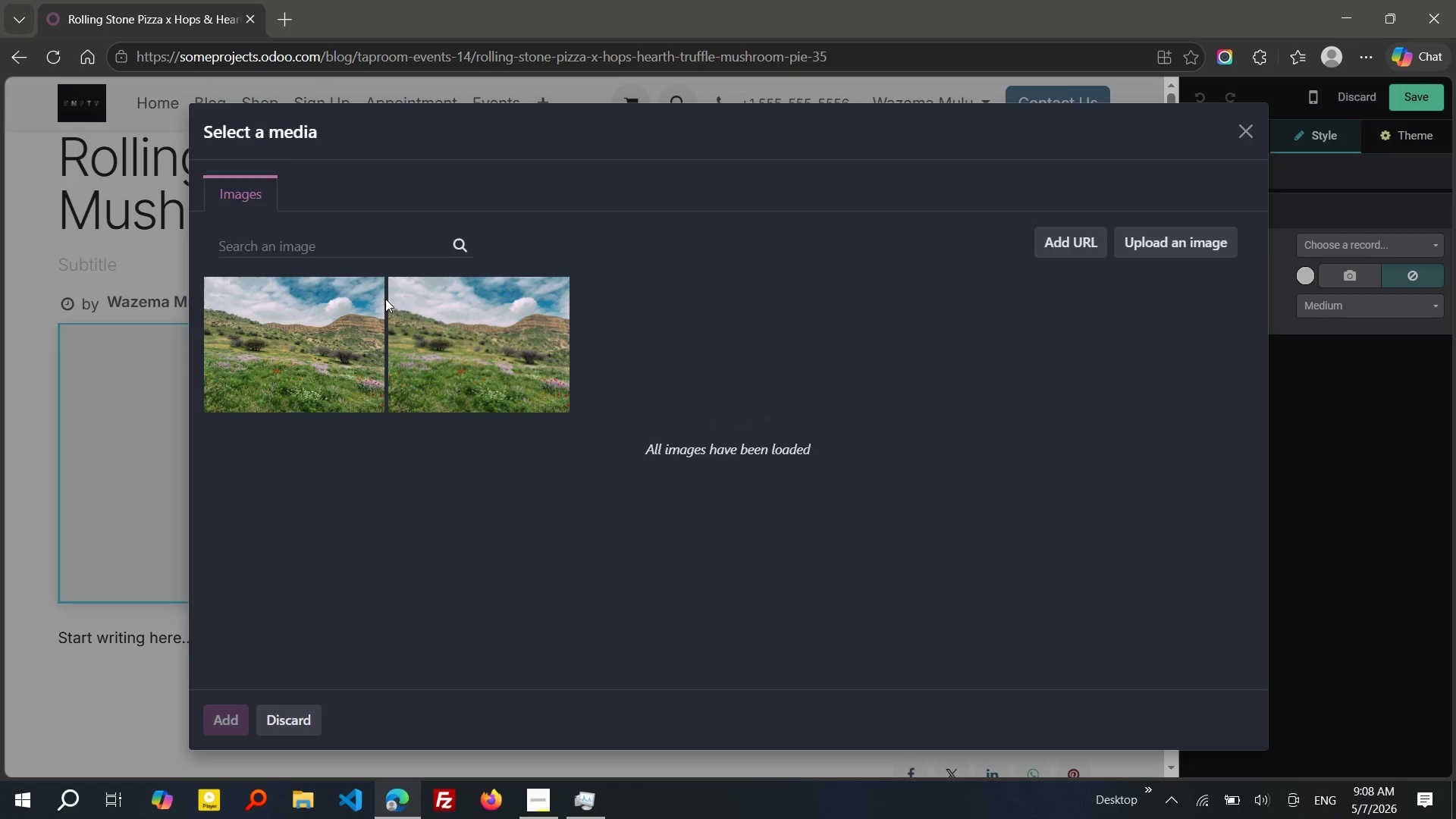 
left_click([372, 282])
 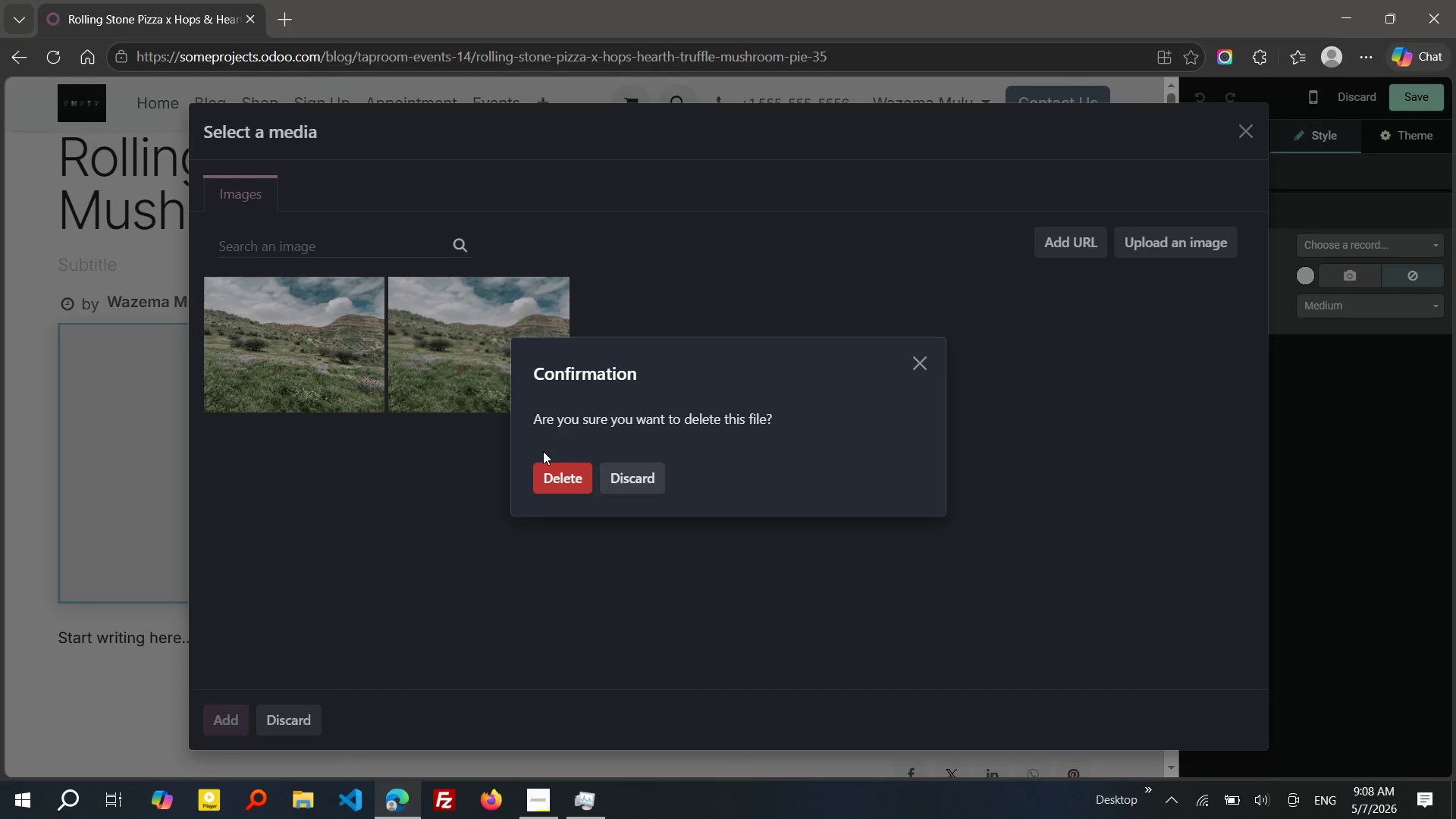 
left_click([551, 468])
 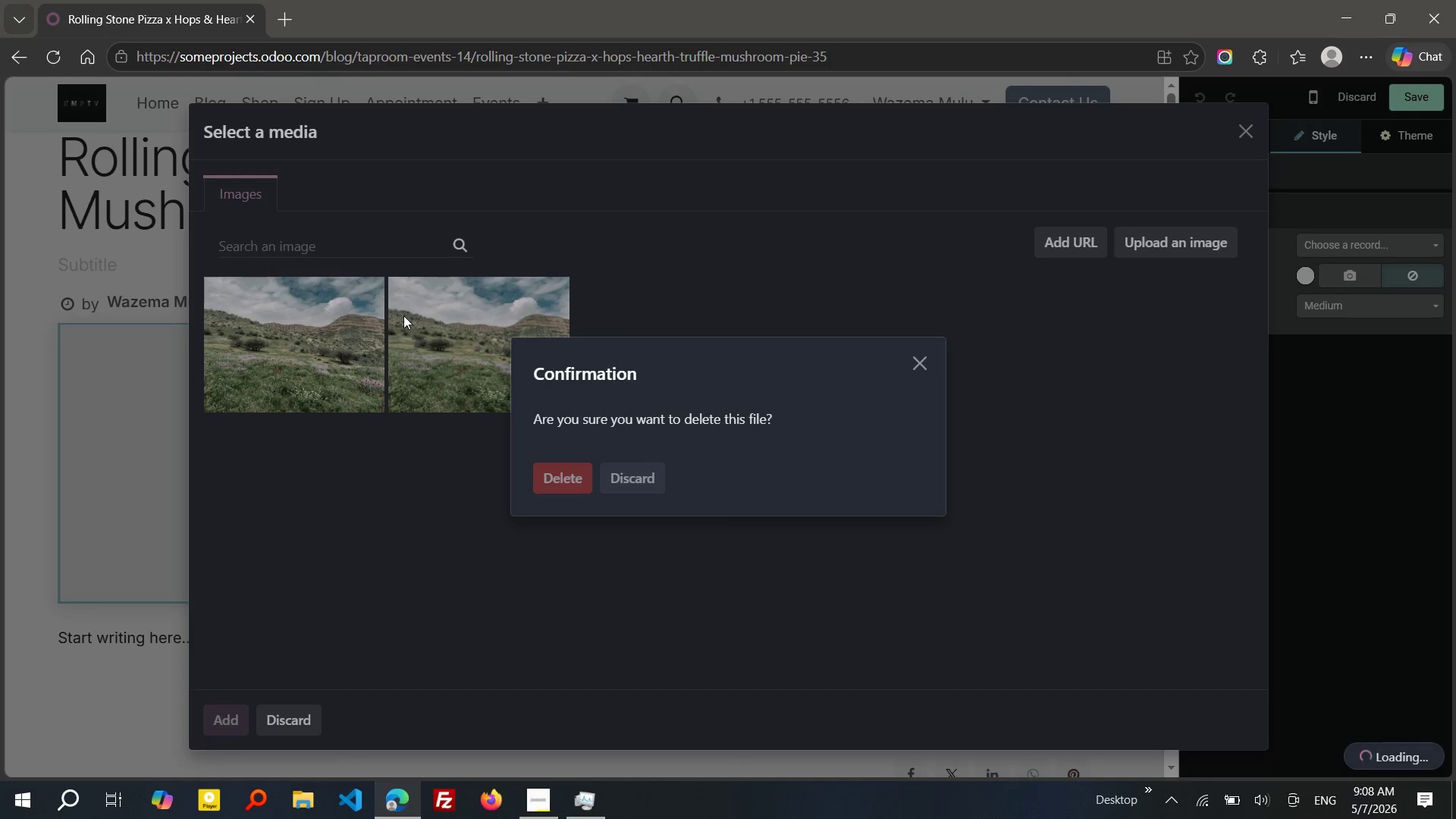 
mouse_move([369, 290])
 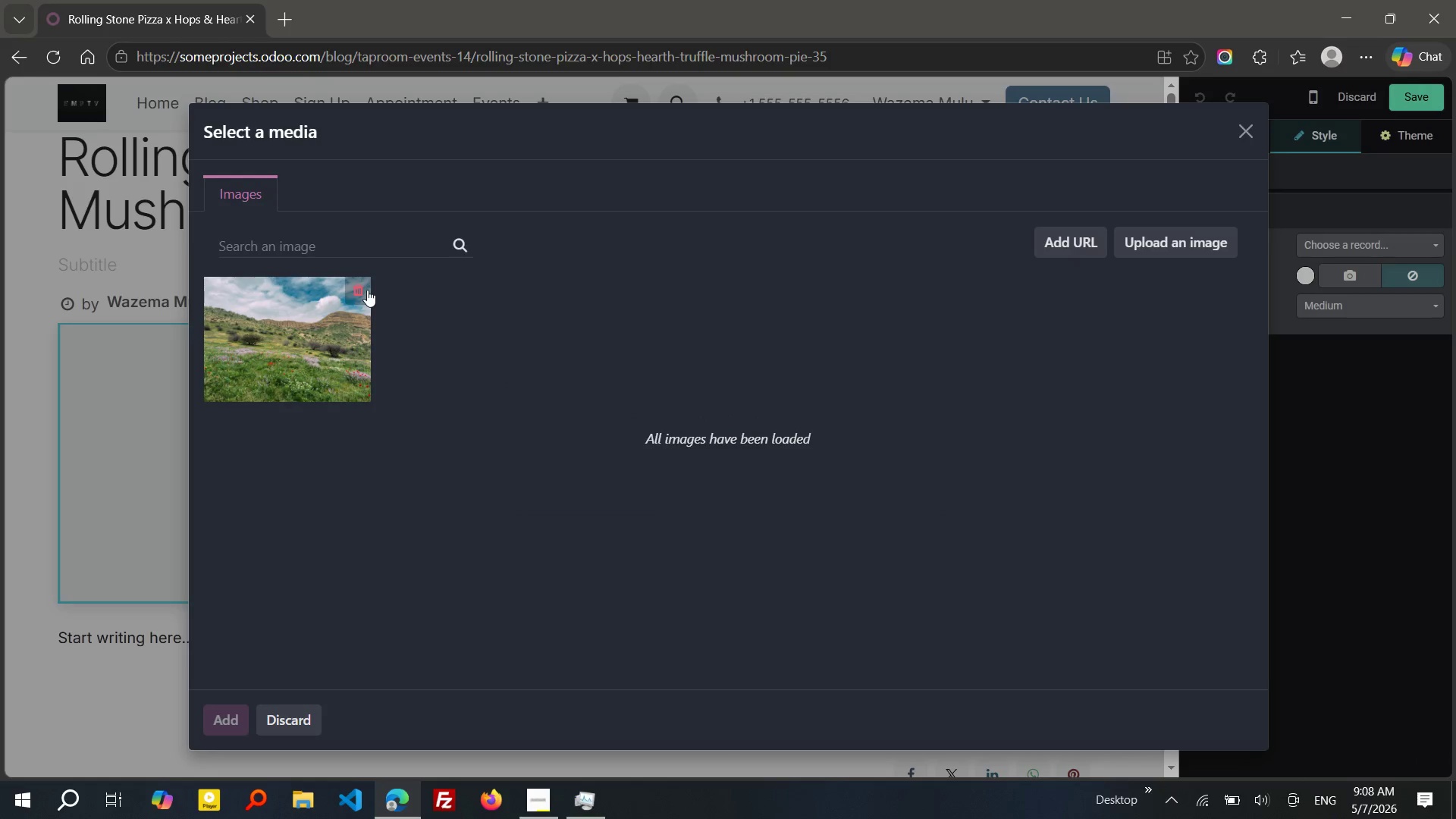 
left_click([367, 290])
 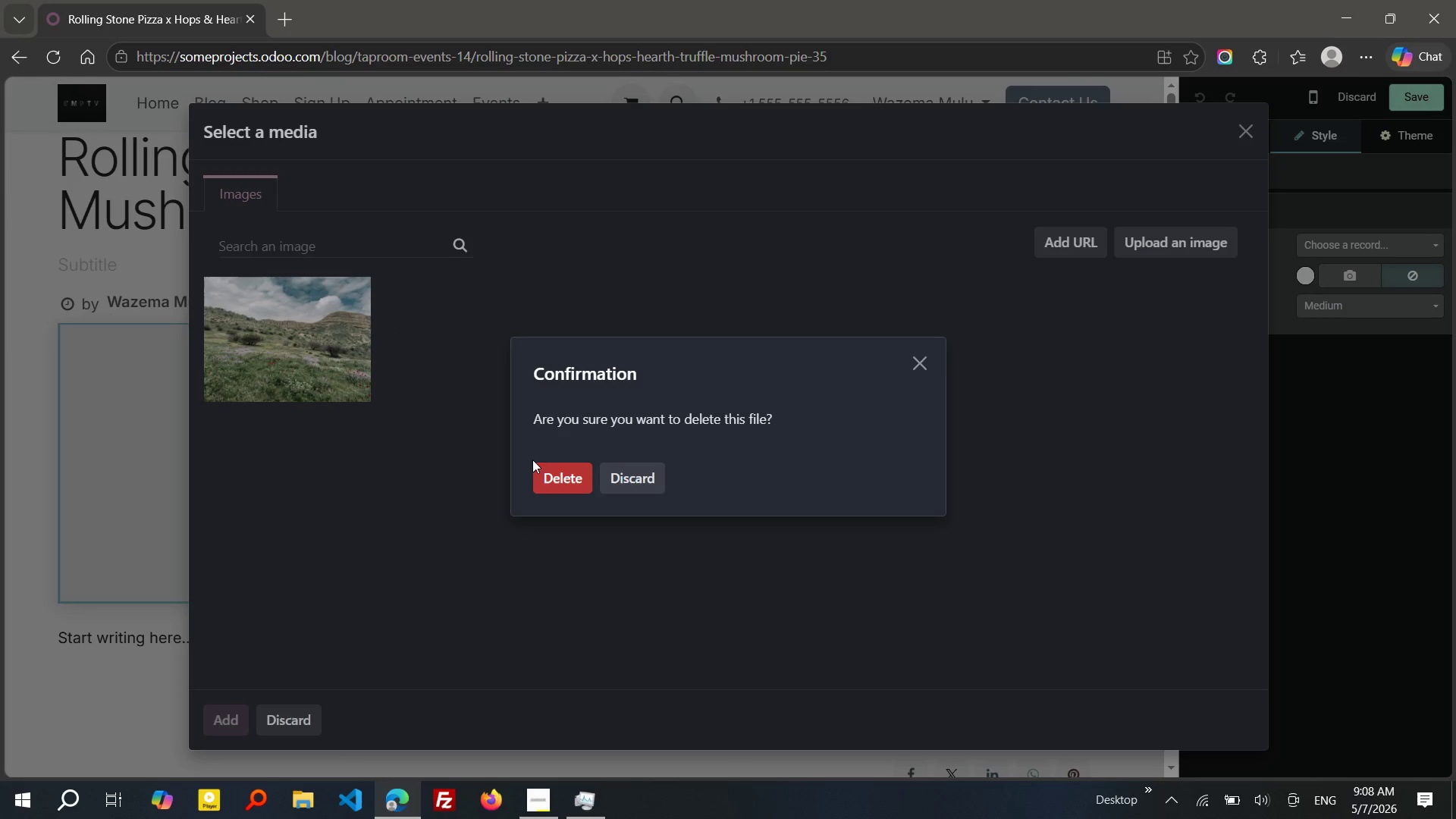 
left_click([544, 473])
 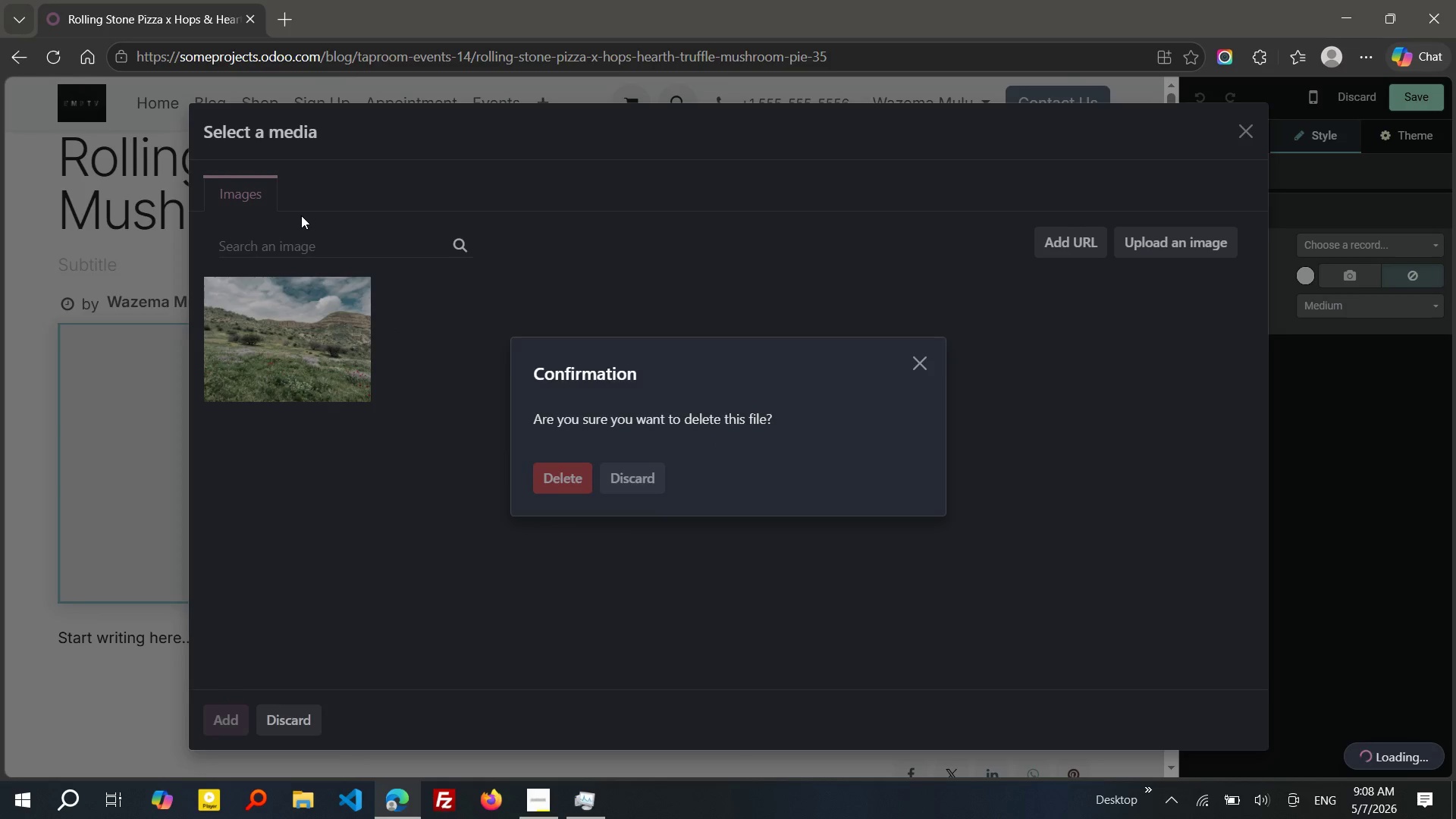 
left_click([321, 218])
 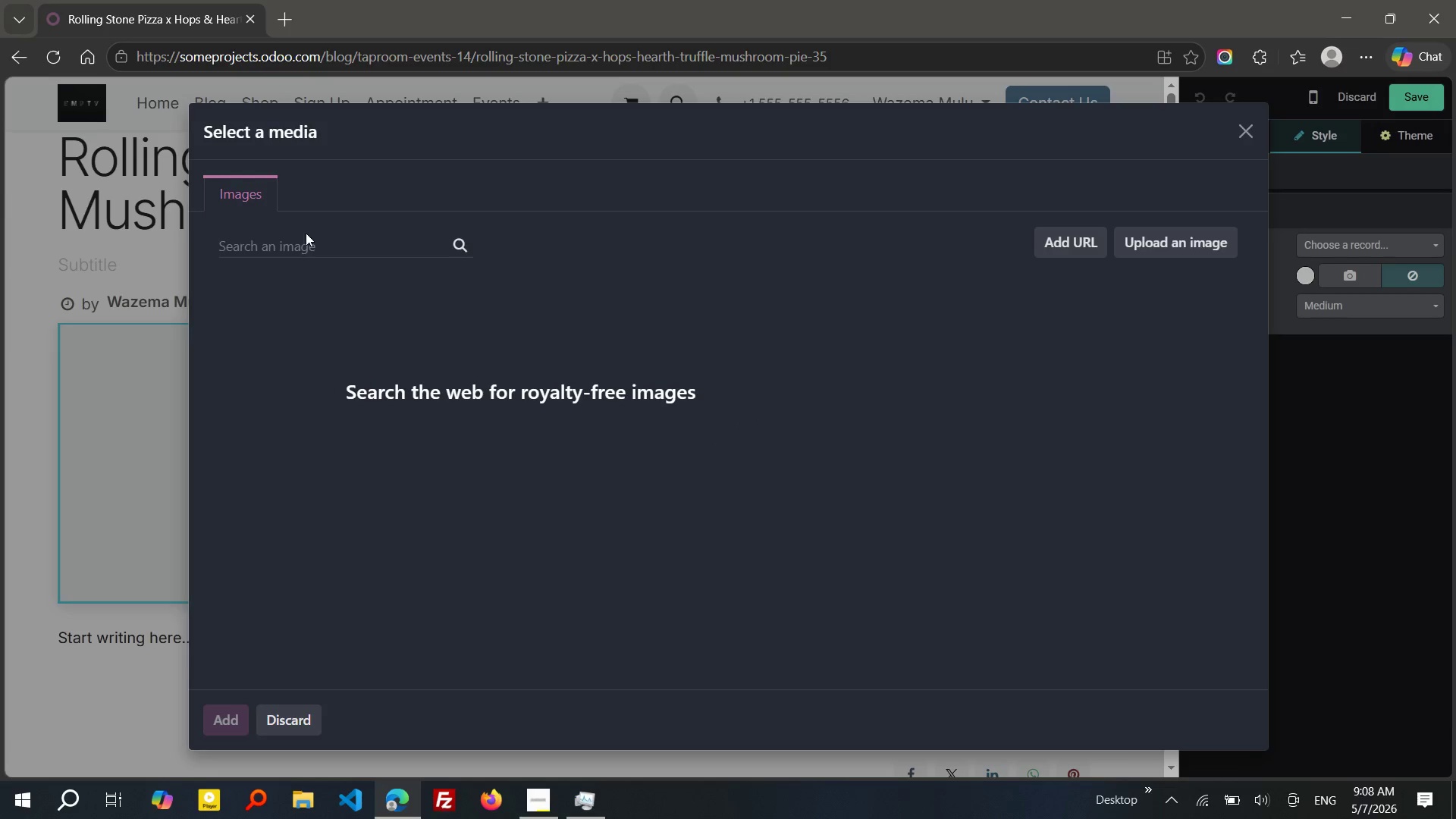 
left_click([305, 234])
 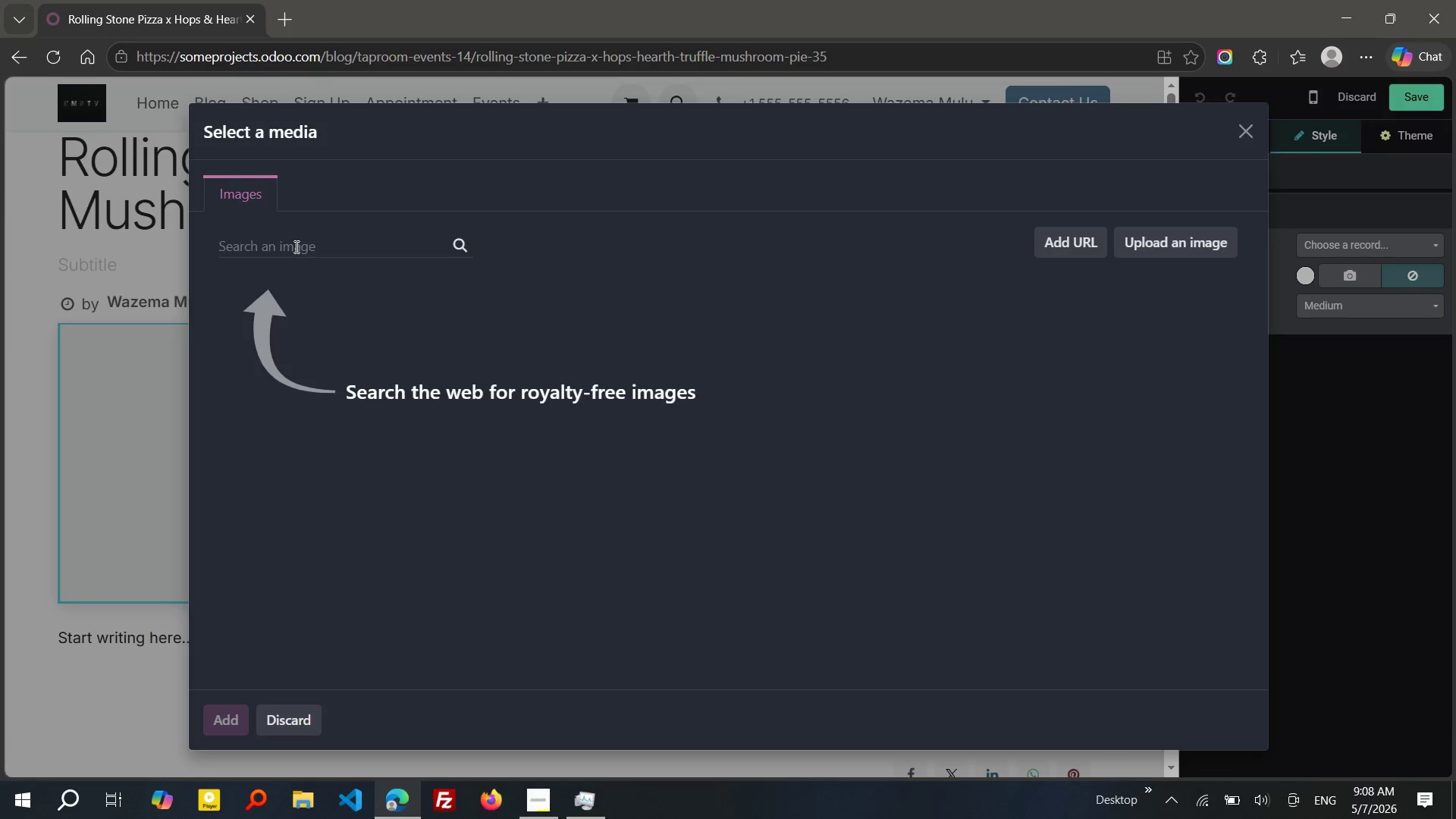 
left_click([295, 246])
 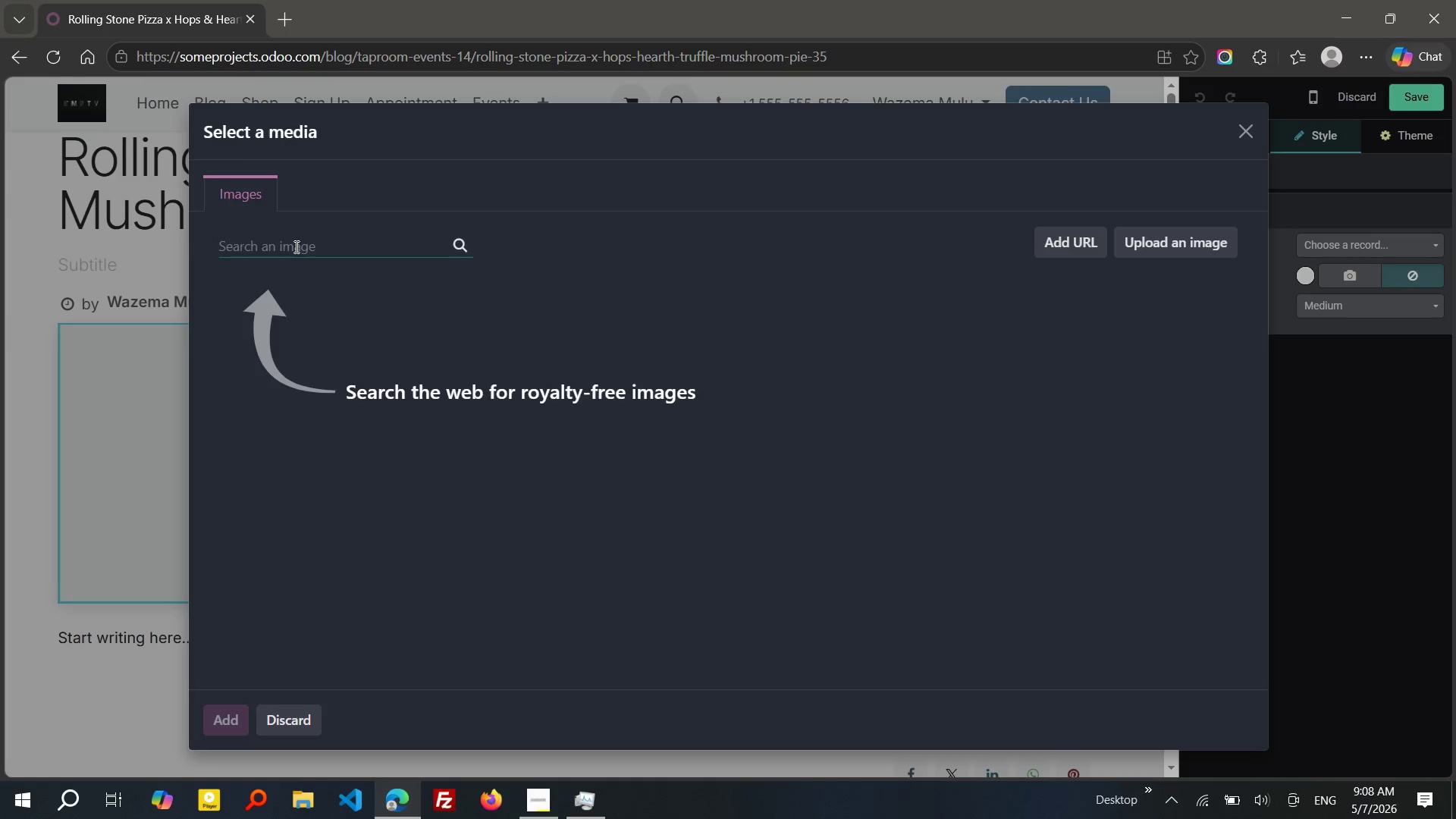 
wait(19.42)
 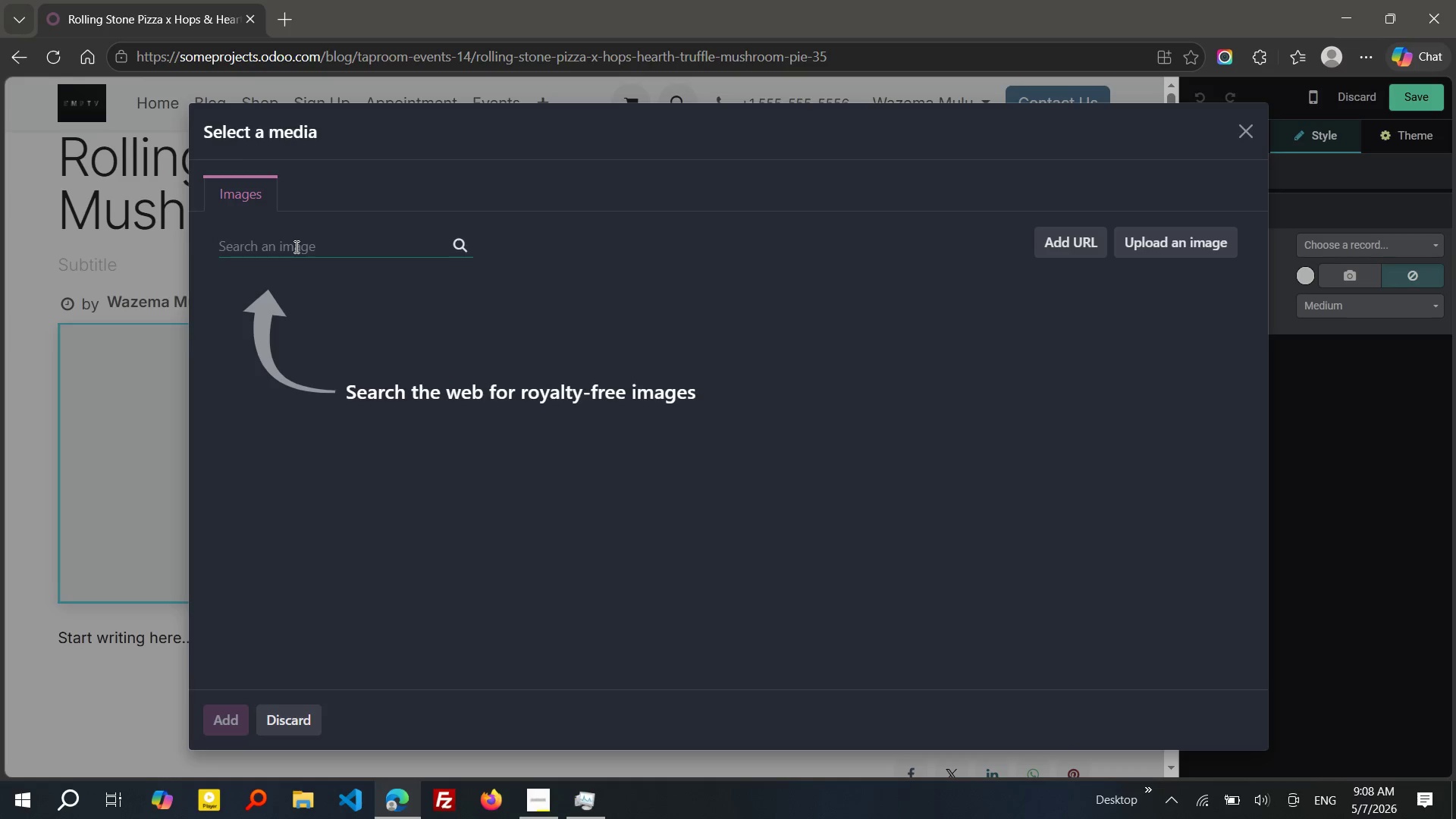 
type(wood fire pizza truffle)
 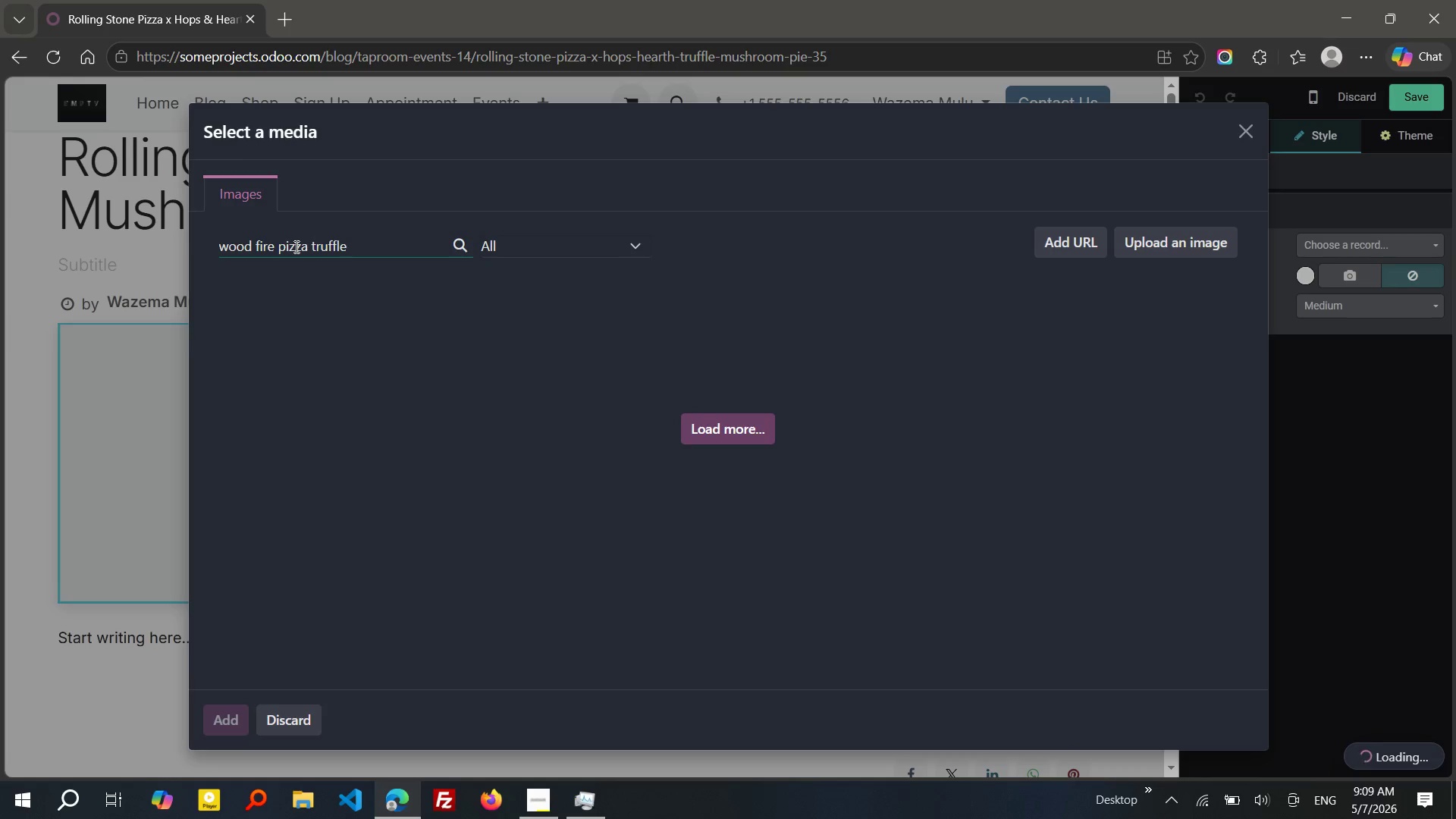 
wait(11.48)
 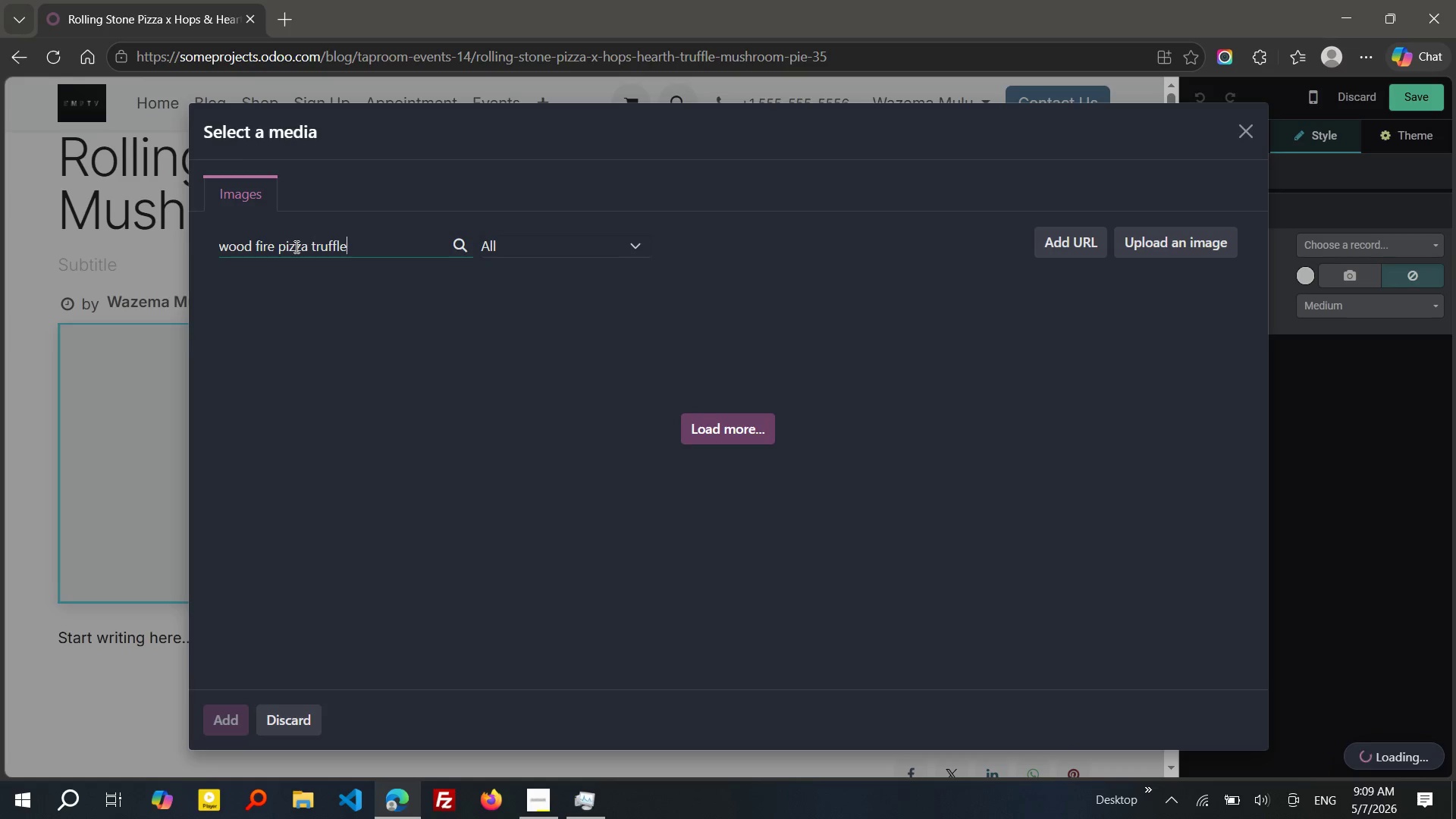 
key(Control+A)
 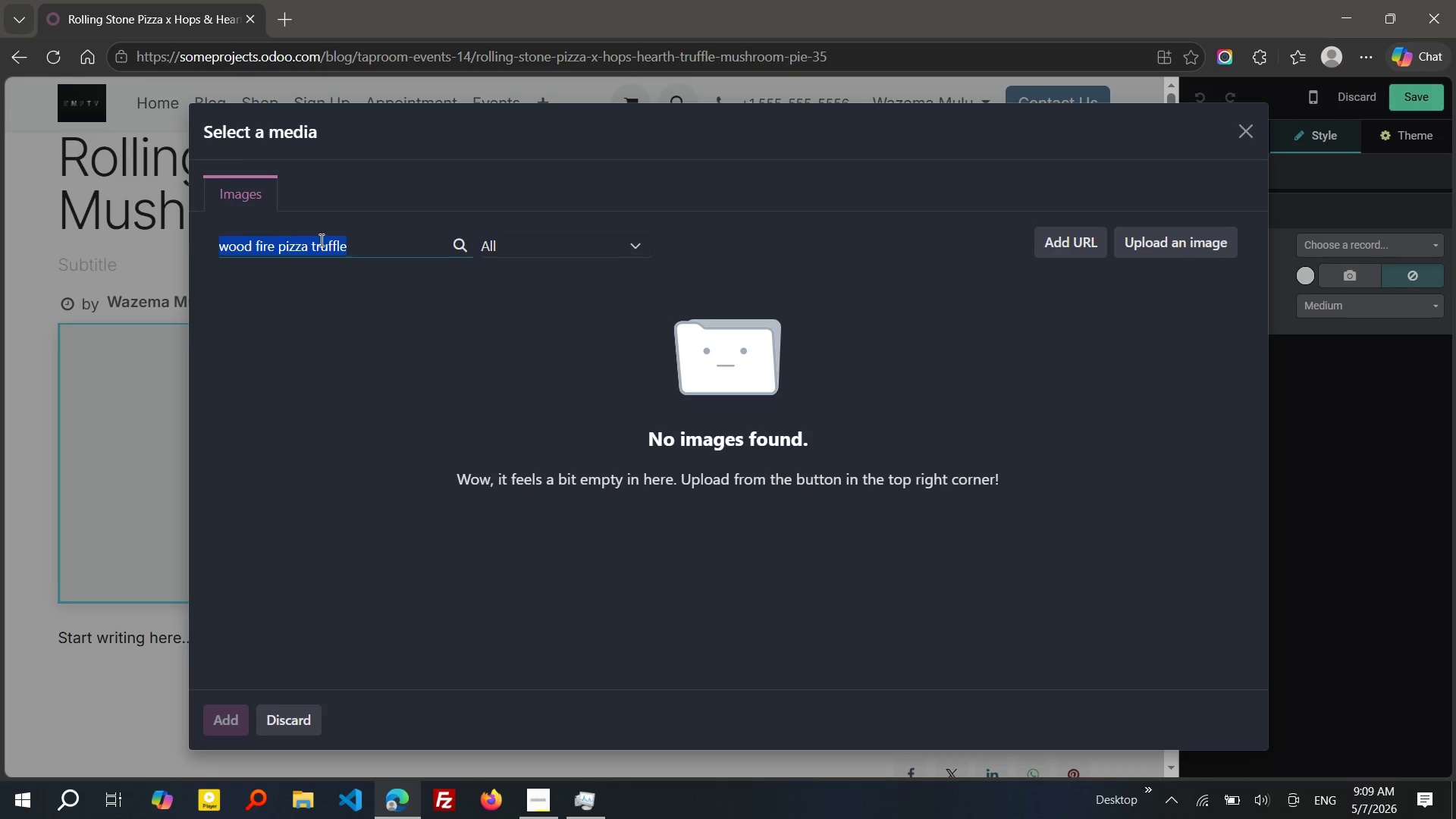 
wait(6.72)
 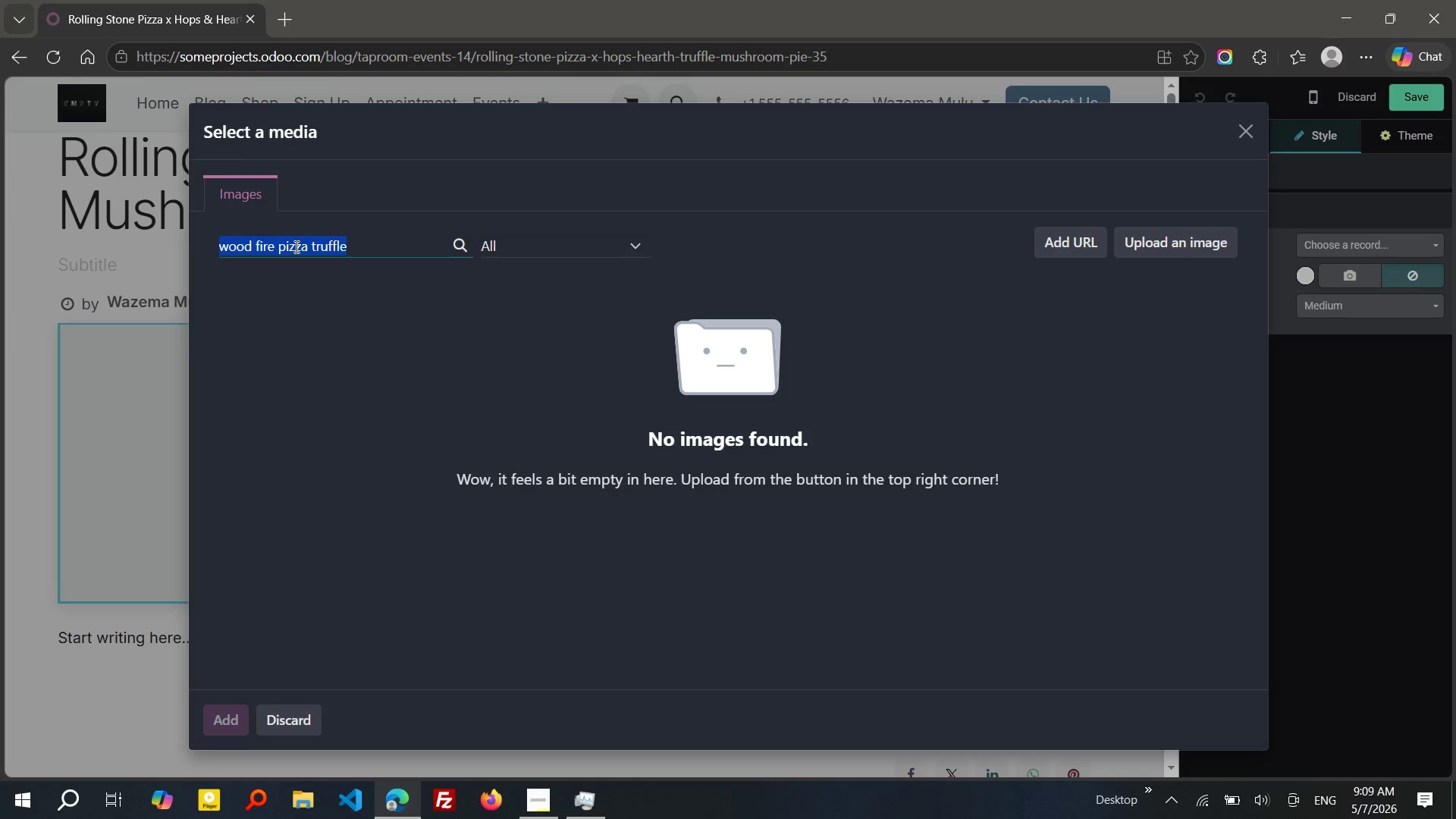 
left_click([274, 249])
 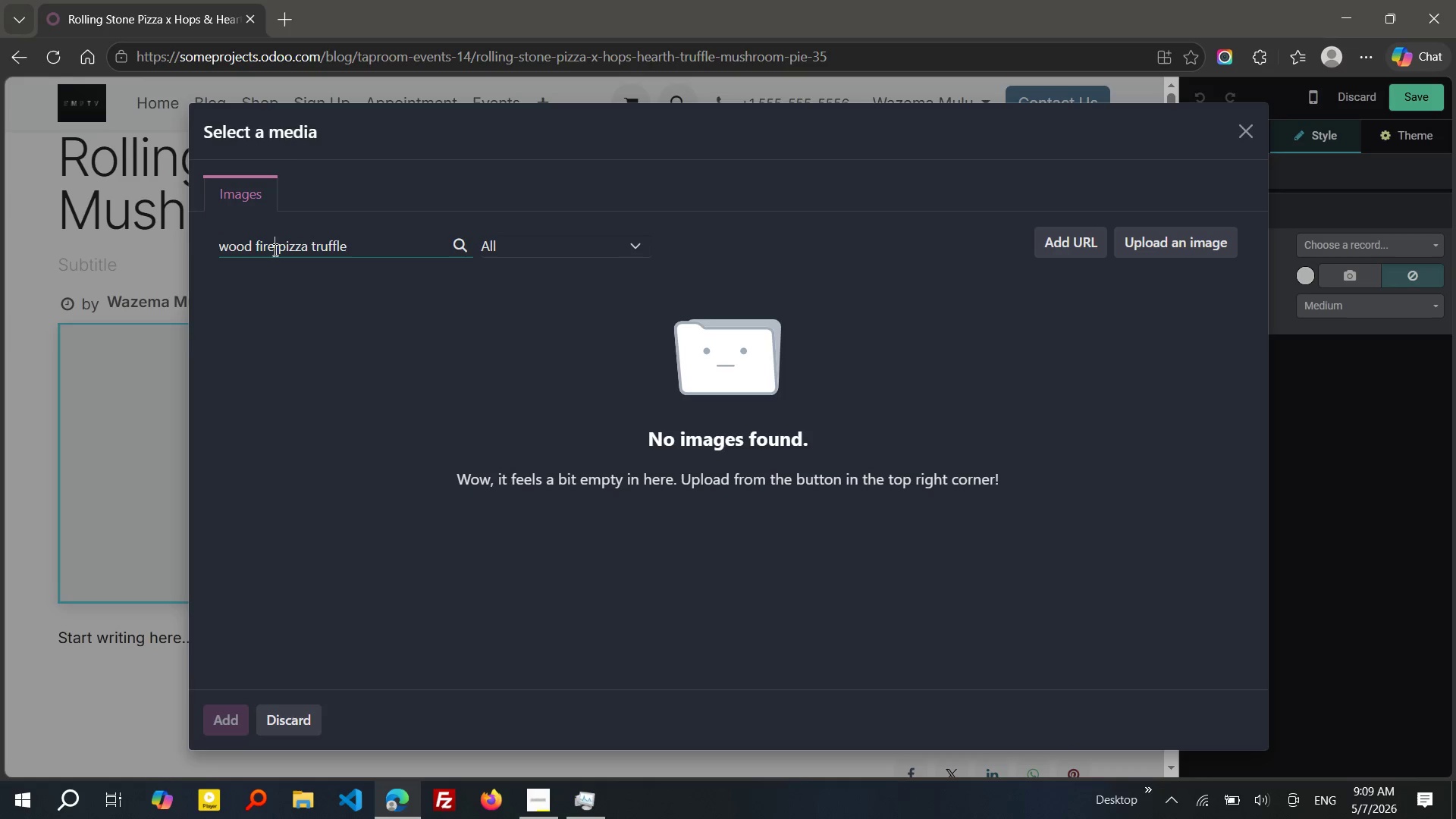 
key(D)
 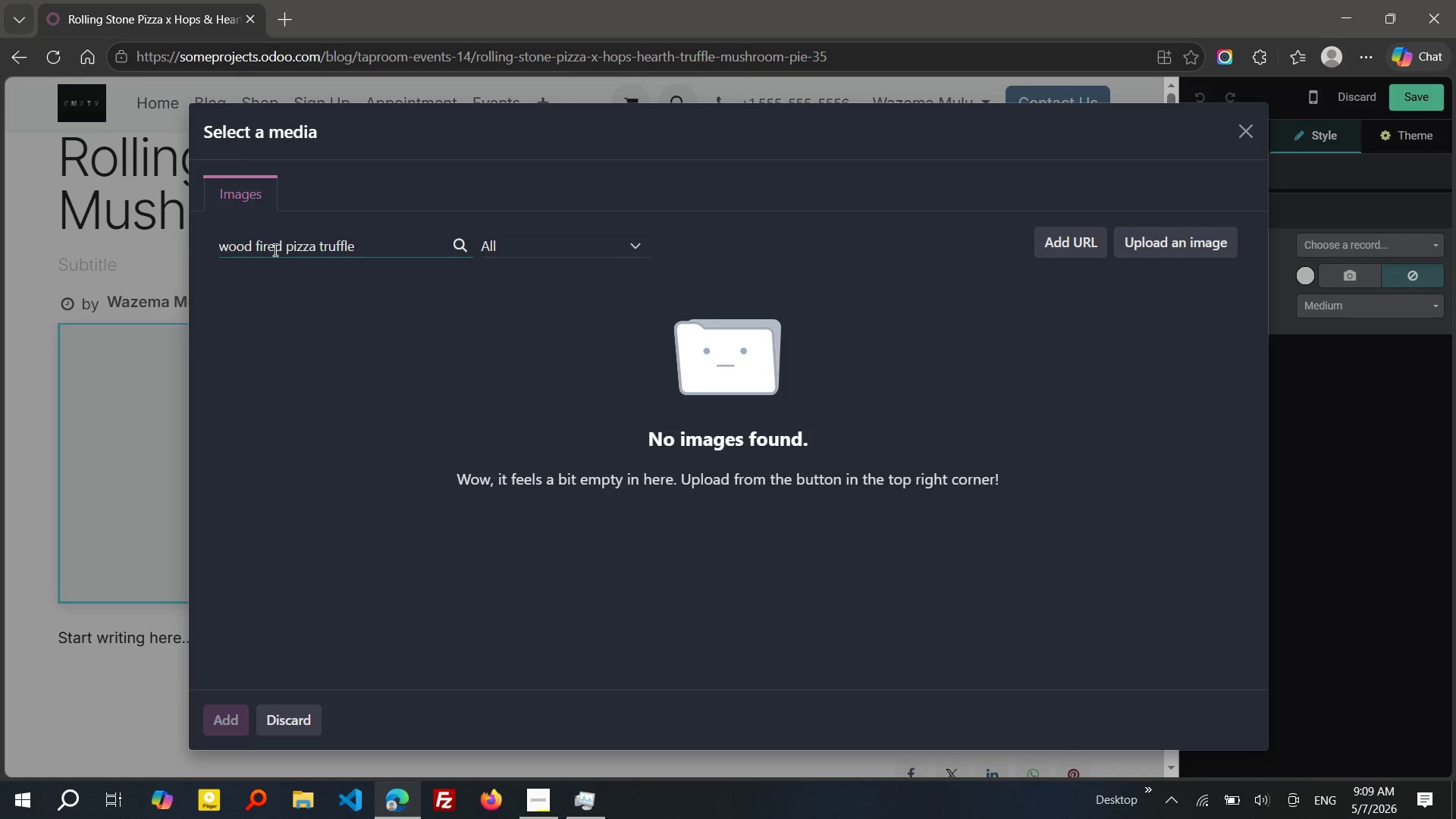 
wait(21.83)
 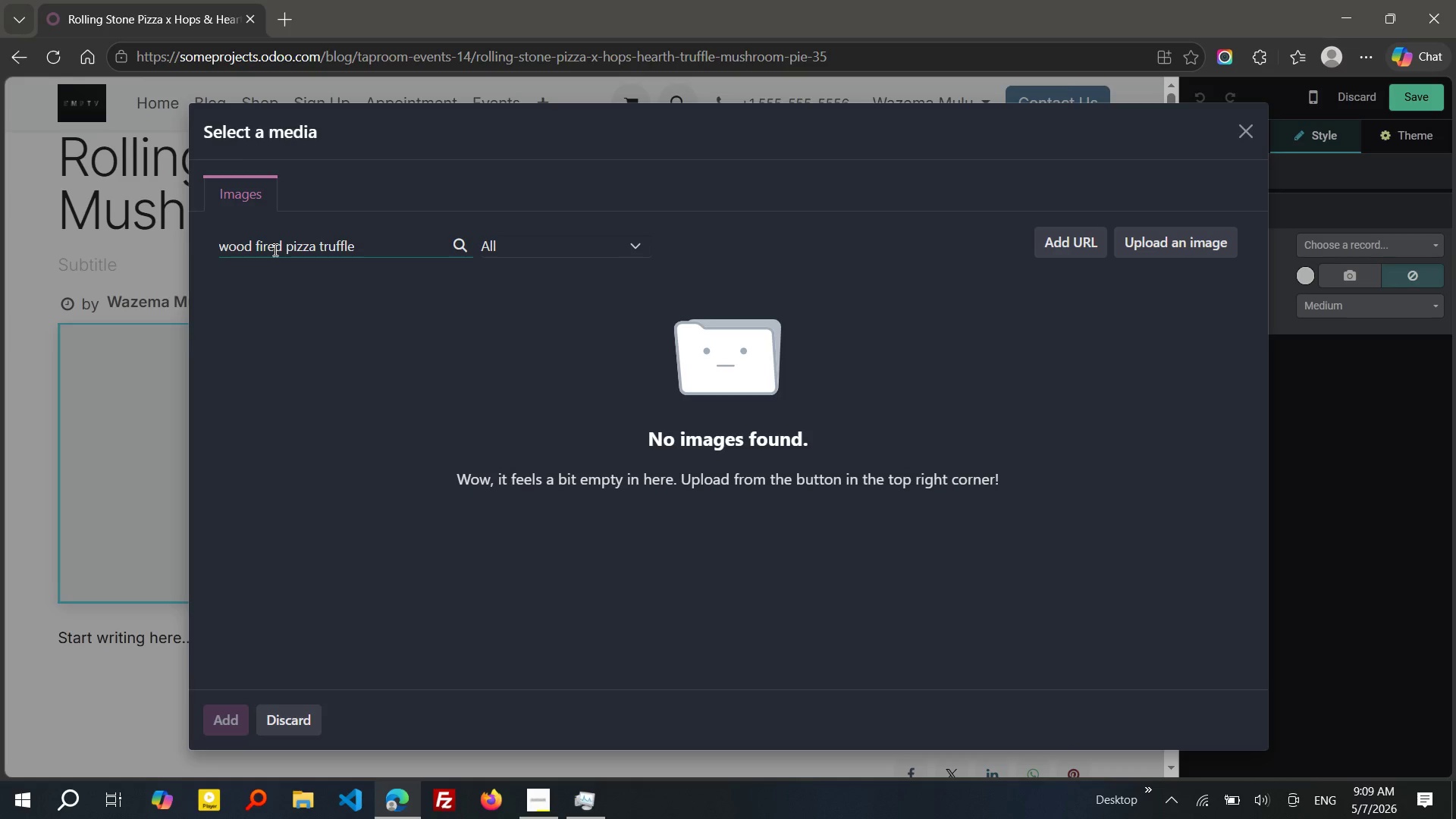 
left_click([256, 245])
 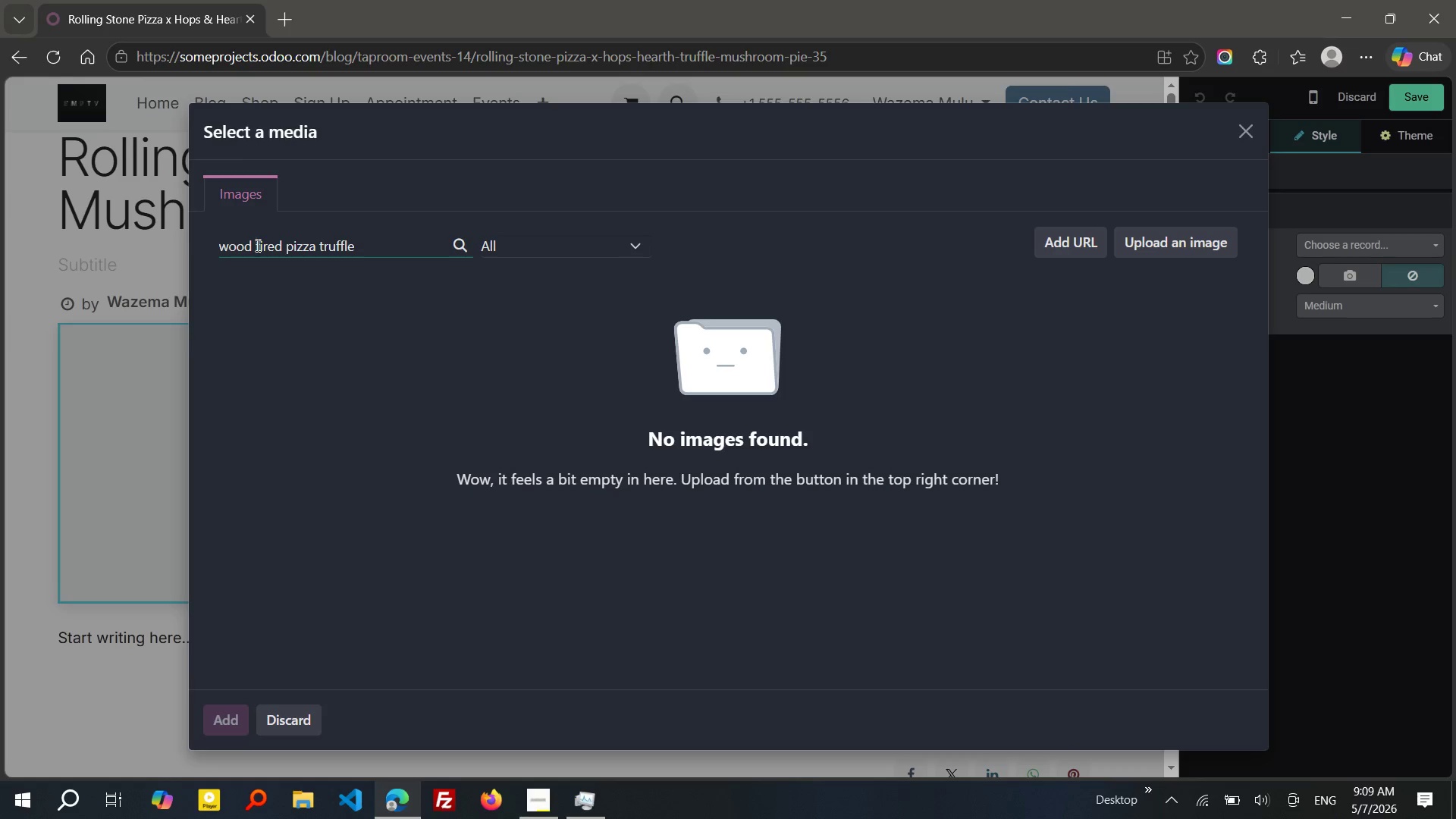 
key(Backspace)
 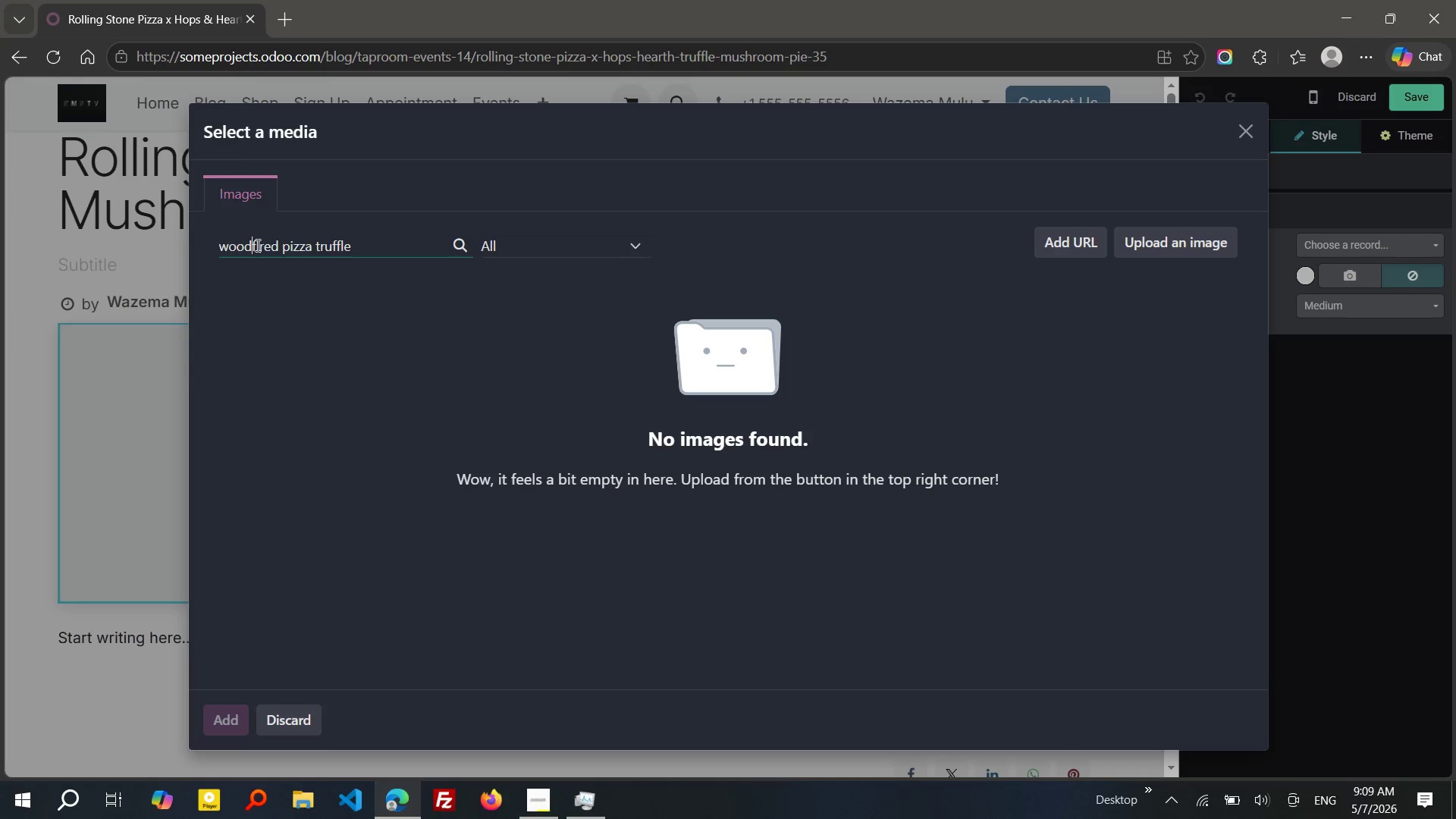 
key(Minus)
 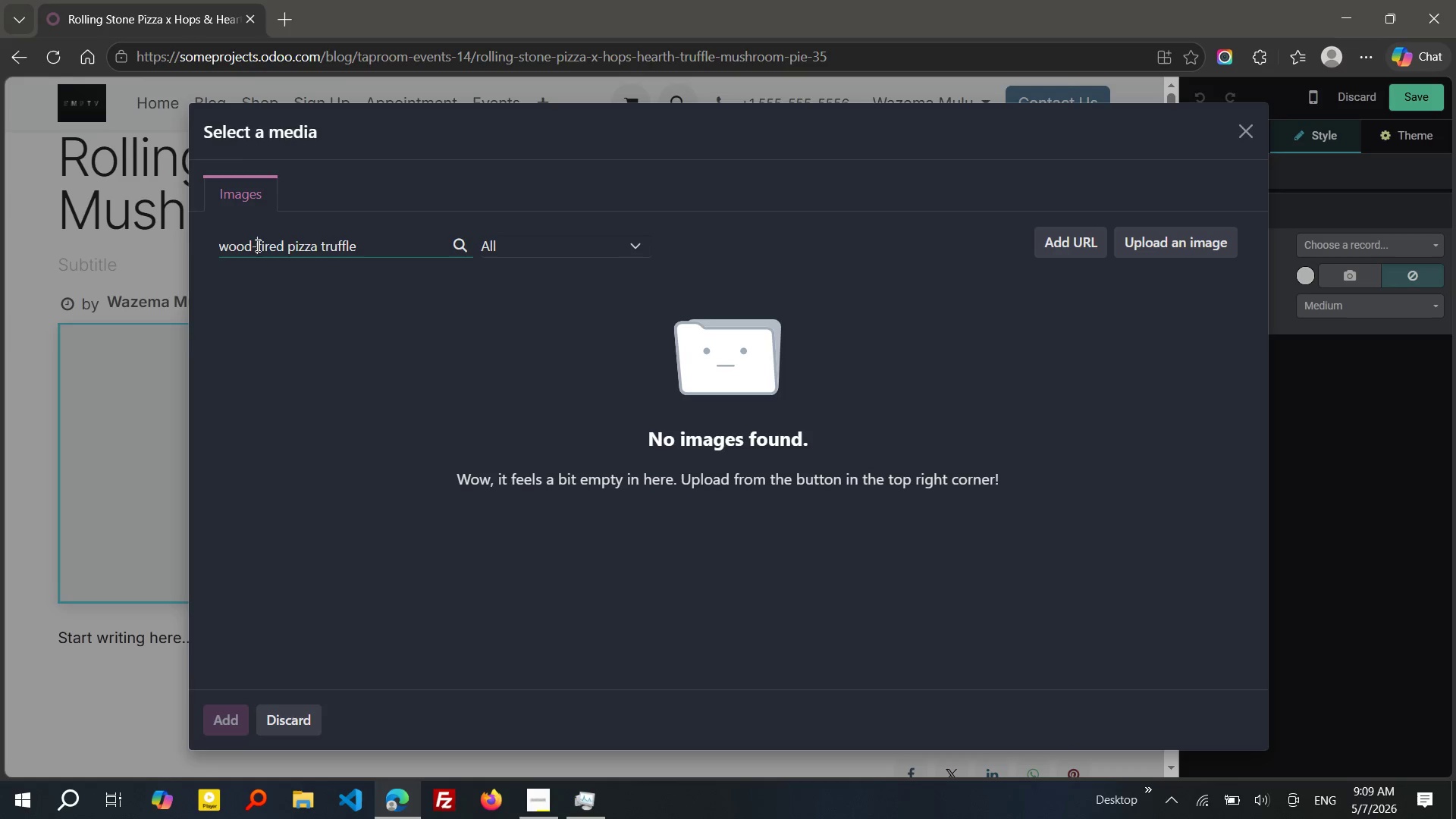 
key(Control+ArrowRight)
 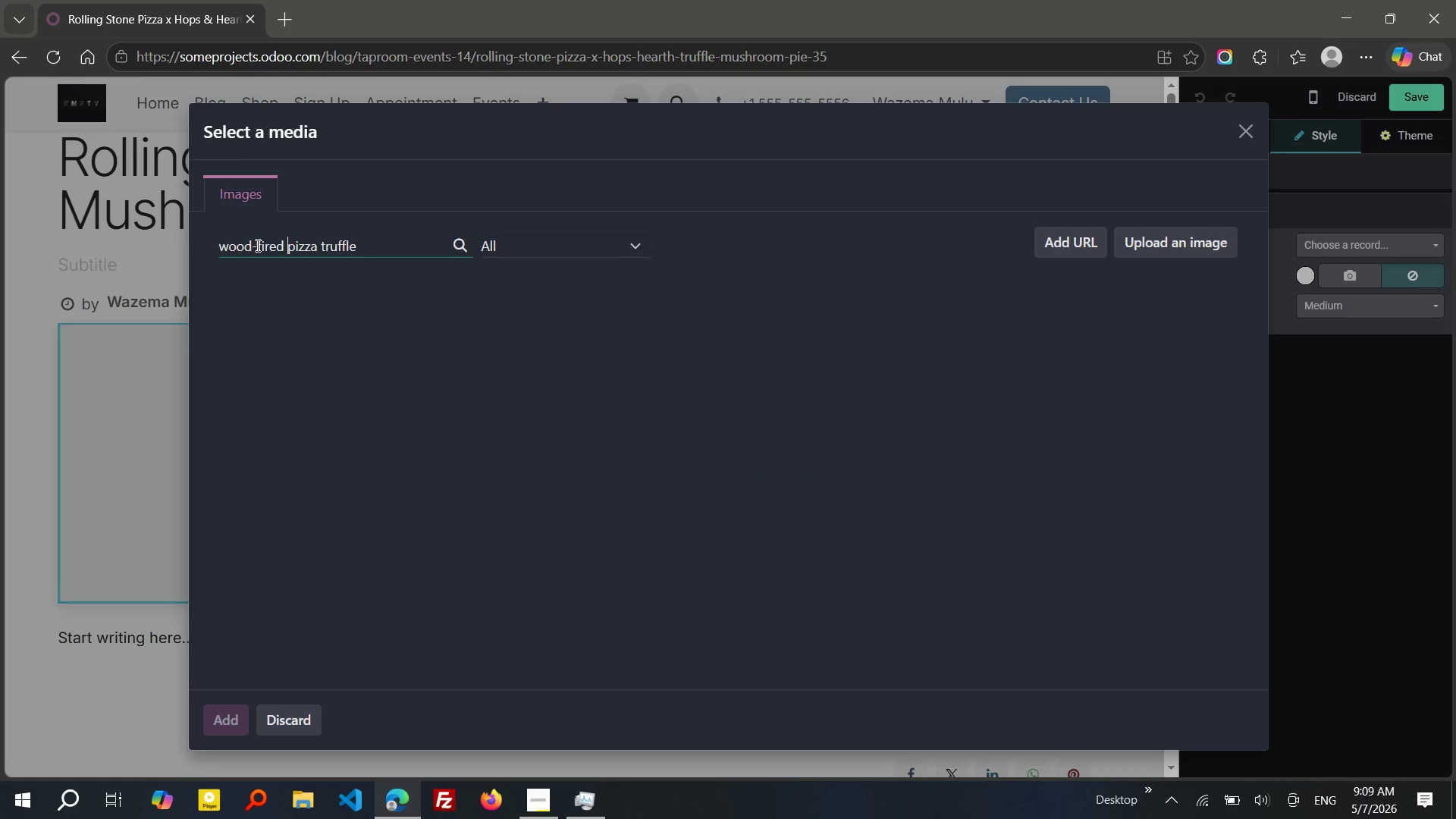 
key(Control+ArrowRight)
 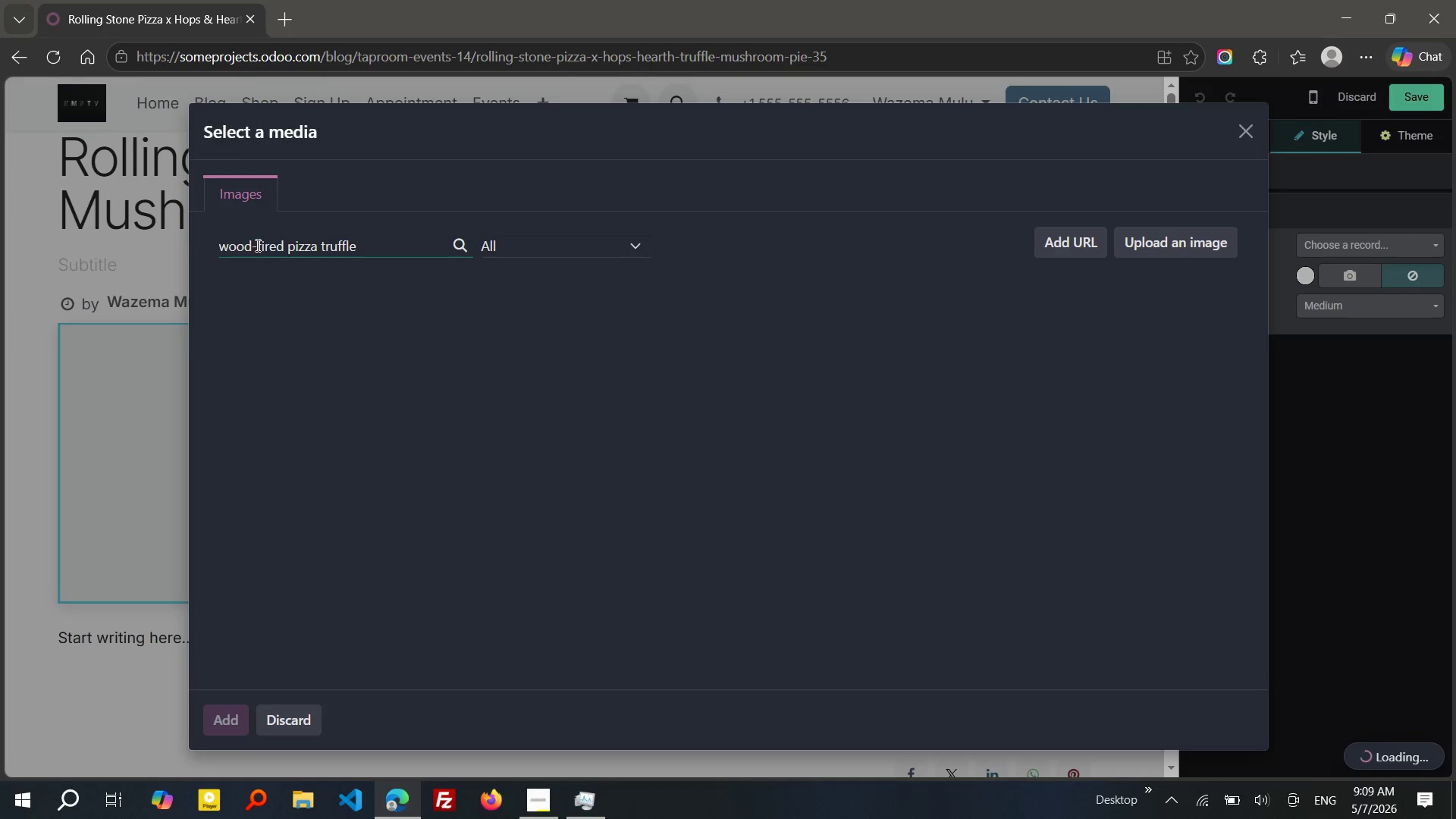 
hold_key(key=Delete, duration=0.69)
 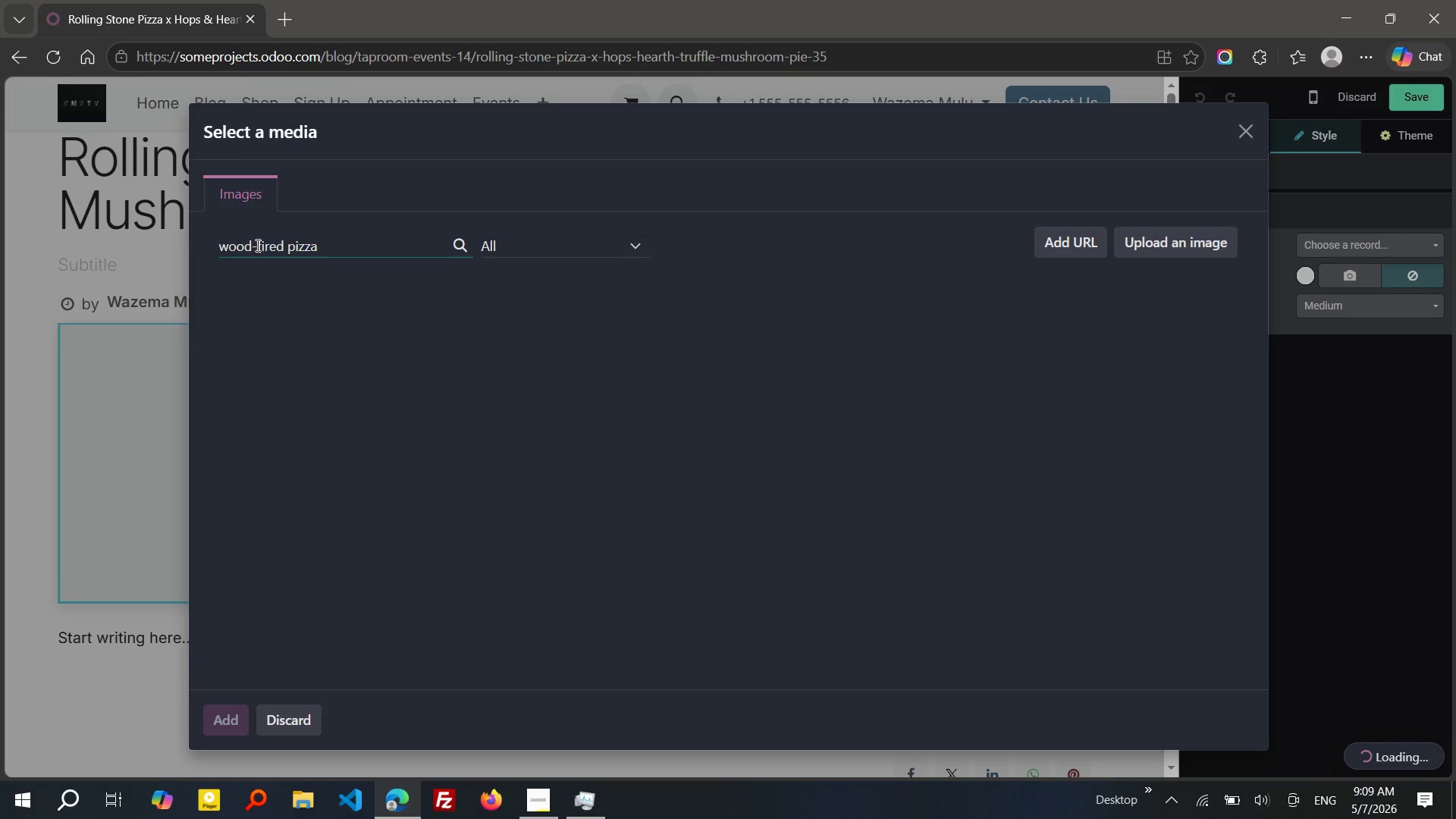 
key(Backspace)
 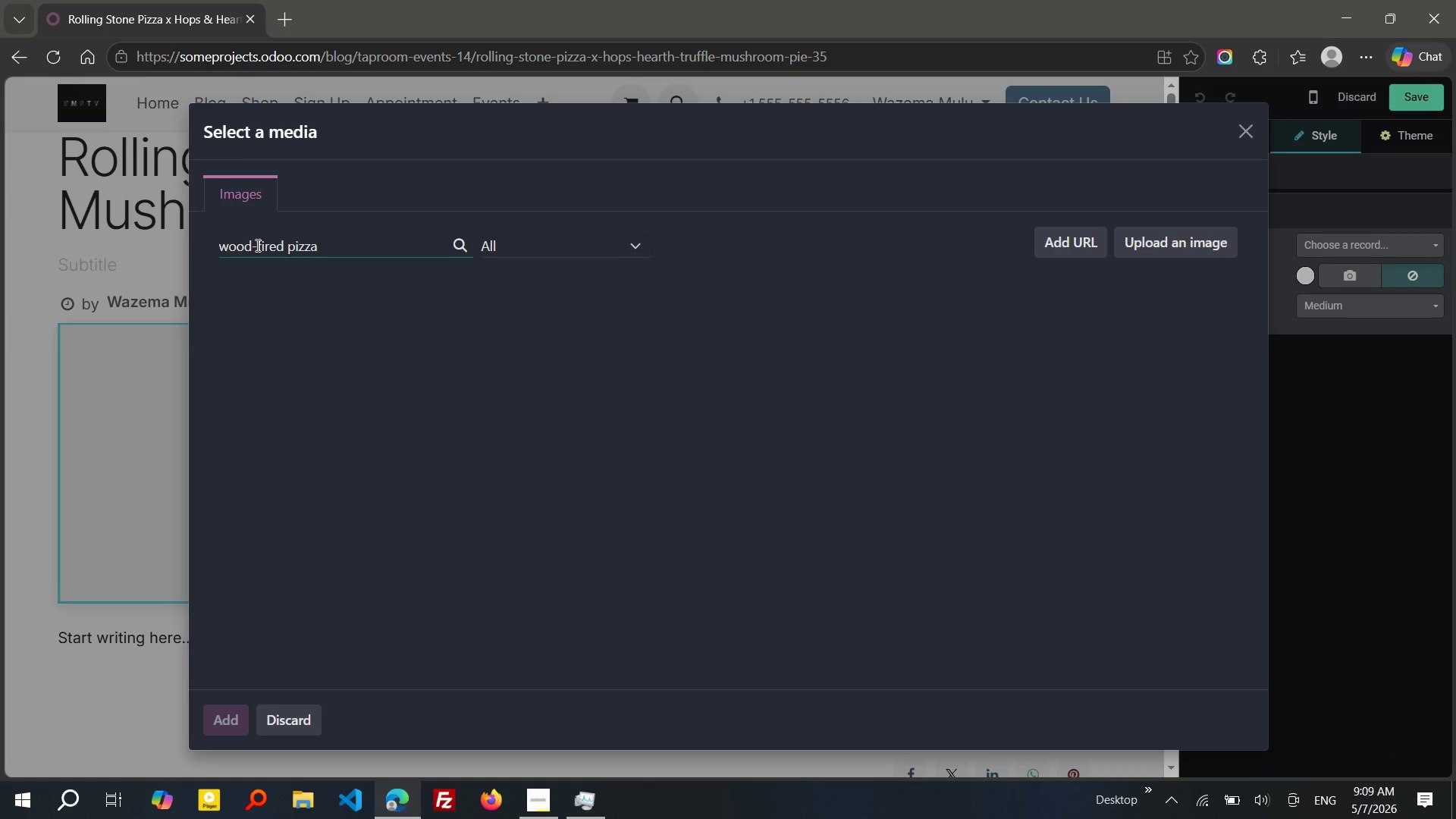 
key(Control+A)
 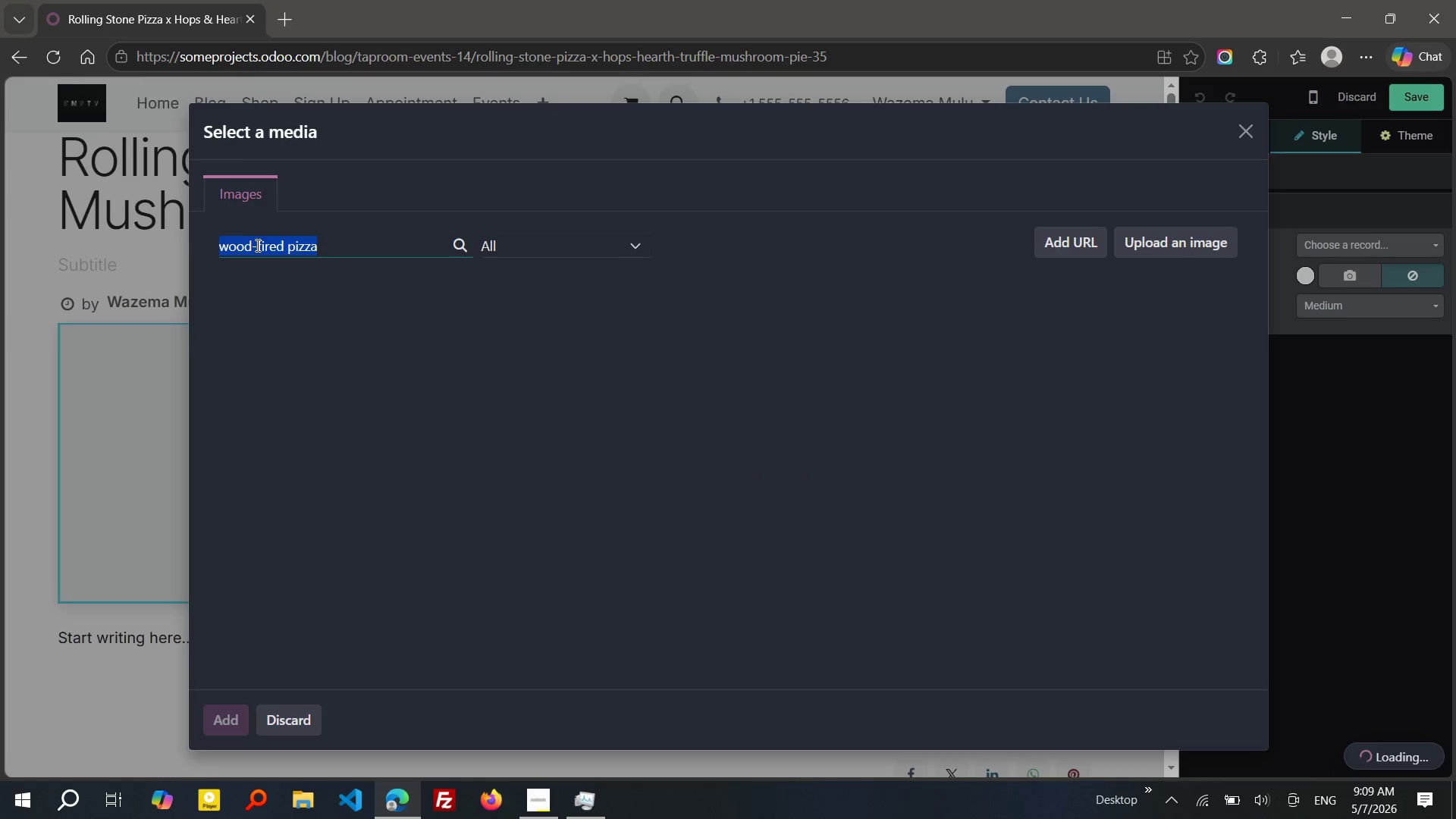 
key(Control+X)
 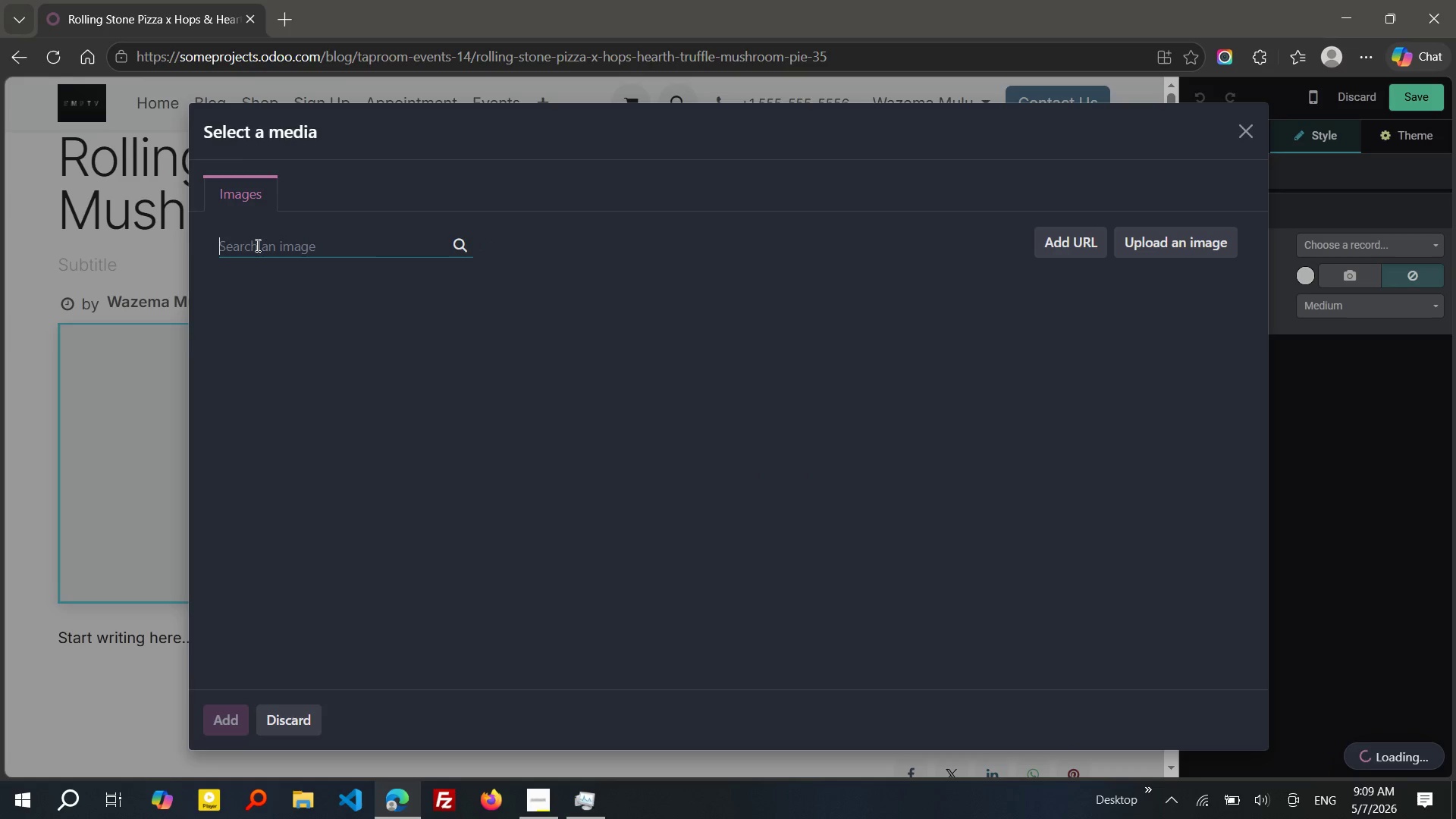 
key(Control+V)
 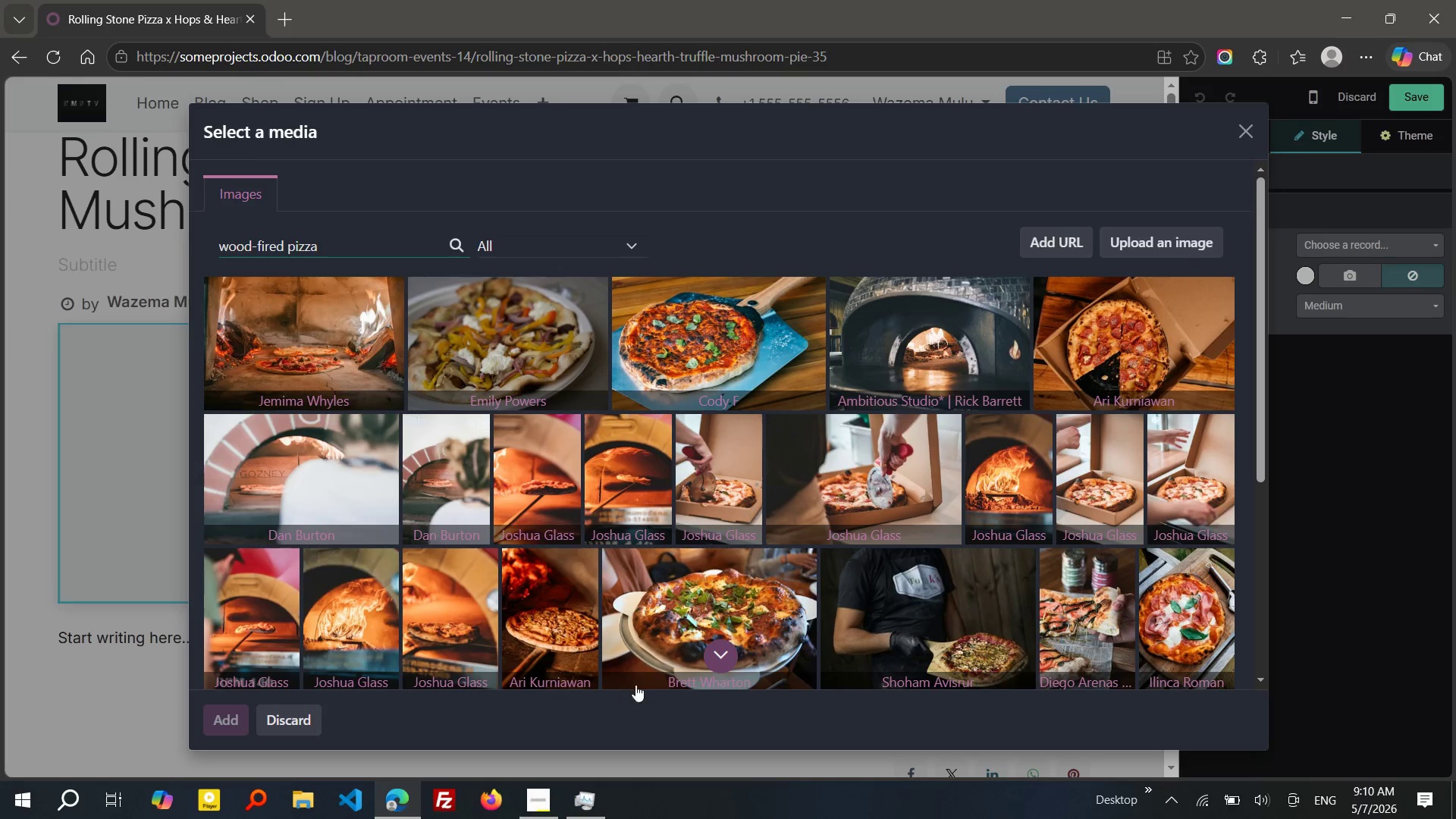 
wait(39.55)
 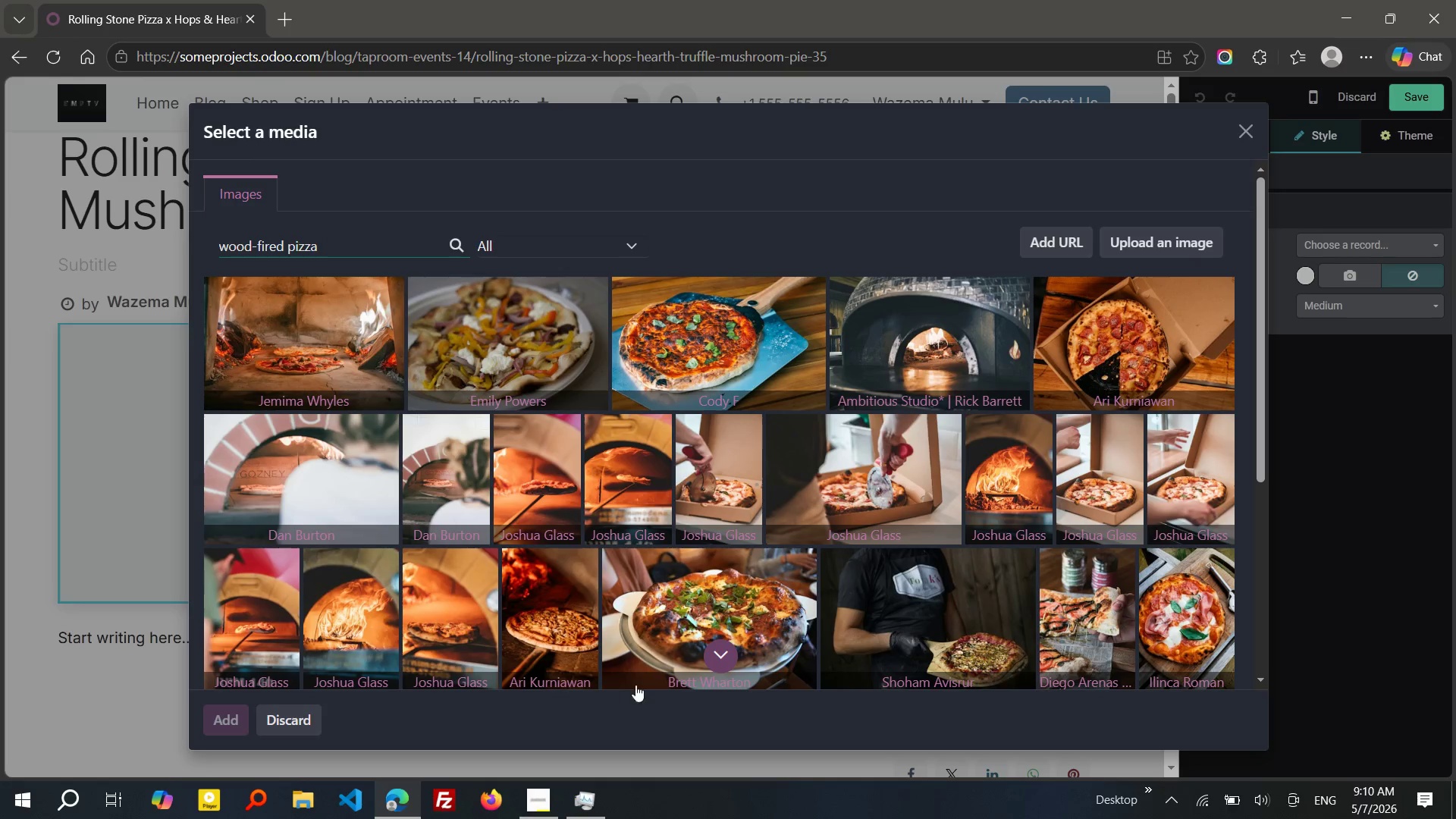 
scroll: coordinate [719, 688], scroll_direction: down, amount: 2.0
 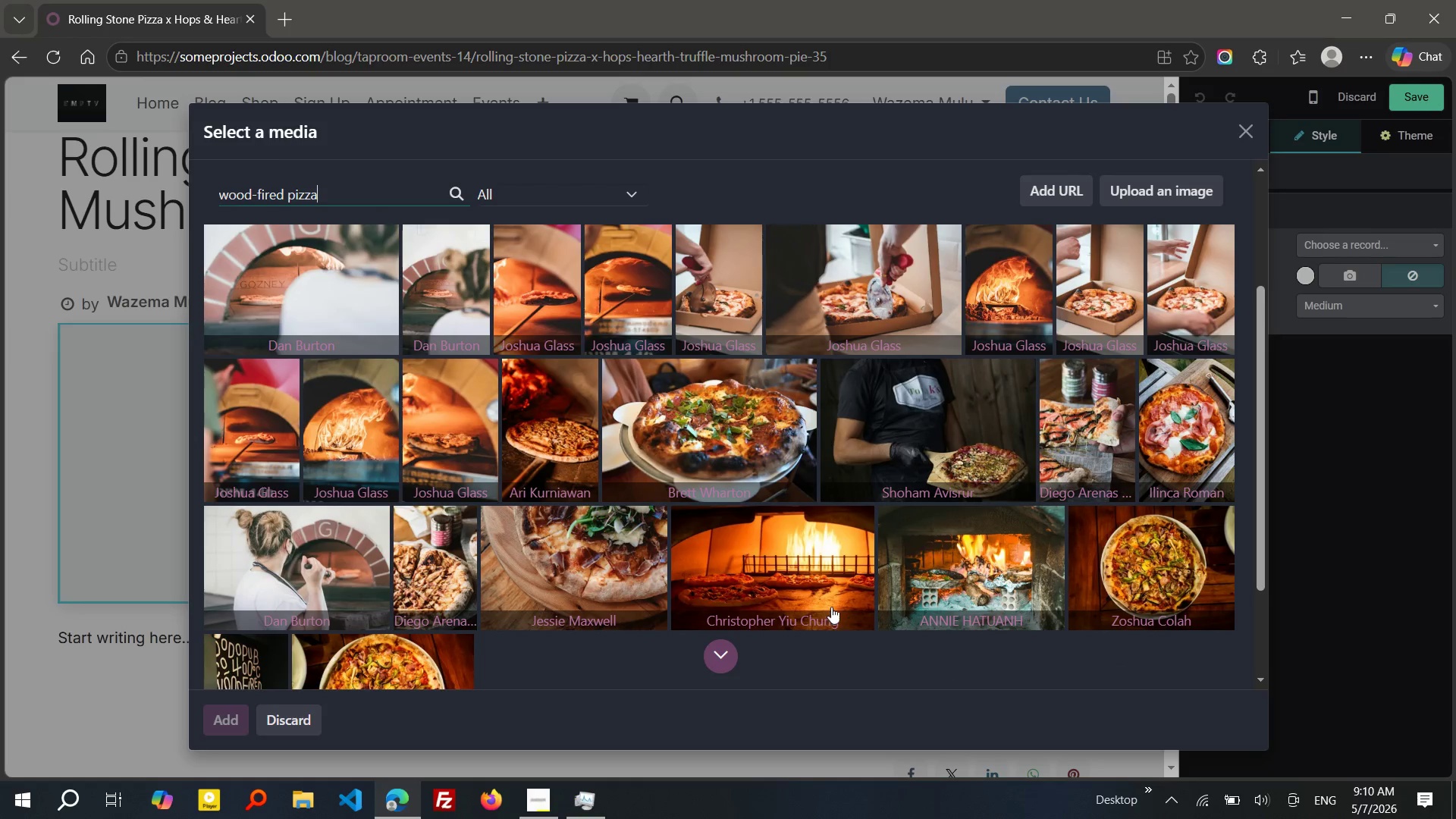 
left_click([793, 587])
 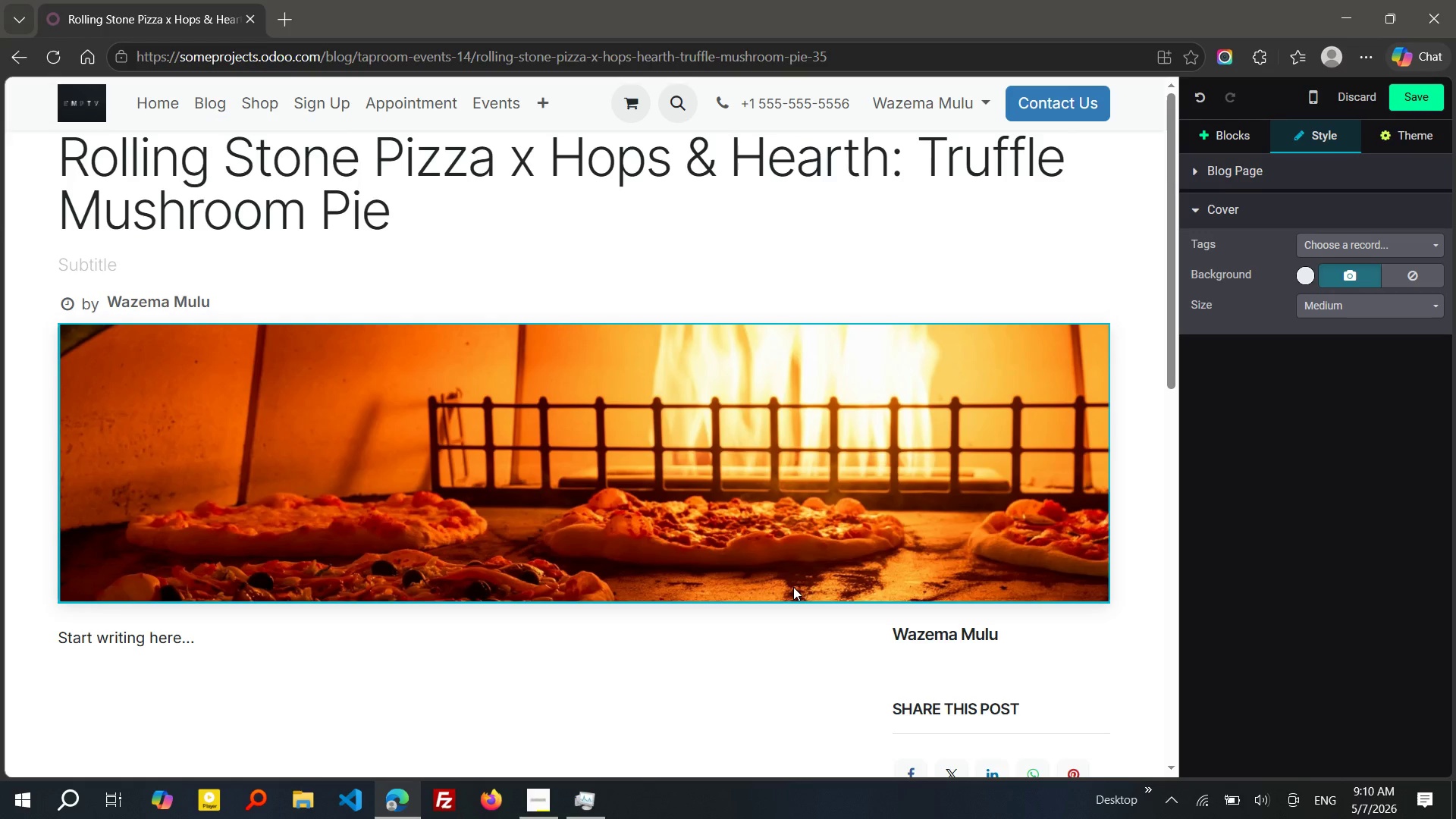 
wait(10.38)
 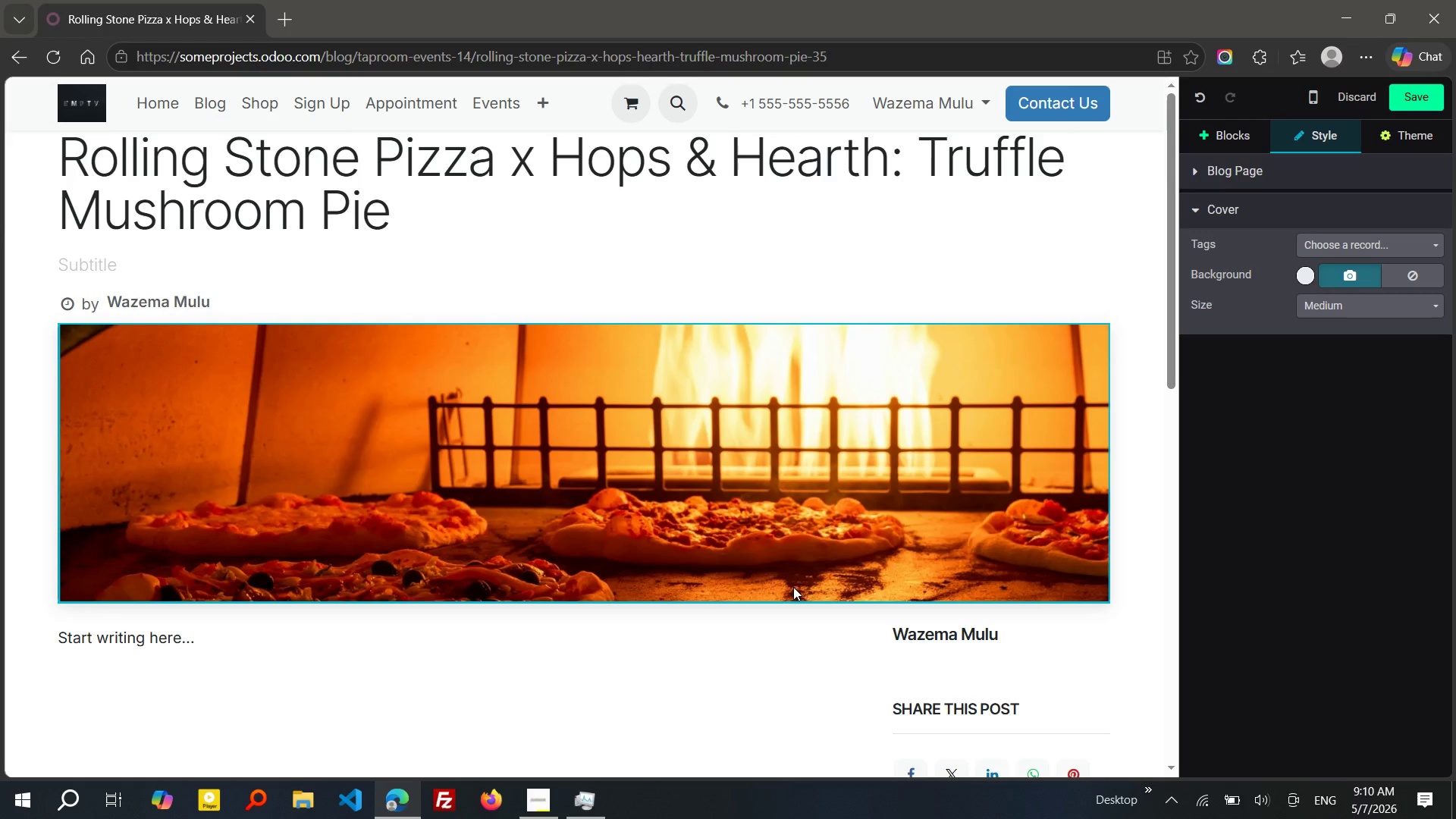 
left_click([163, 267])
 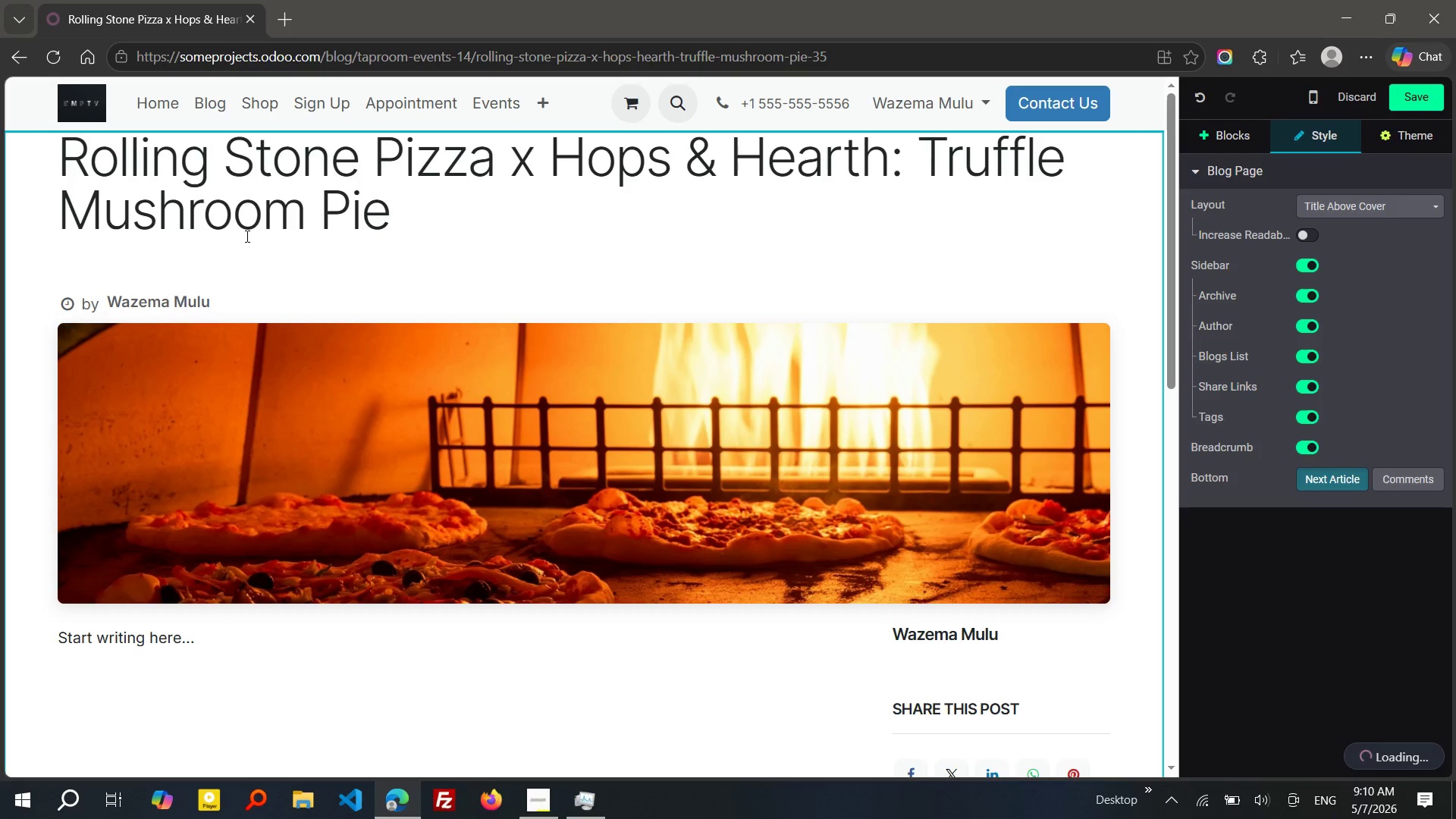 
type(DISCOver the perfect combinaton of wood-fired pizza and craft IPA durng our GOUrmet wheels summer taproom seris.)
 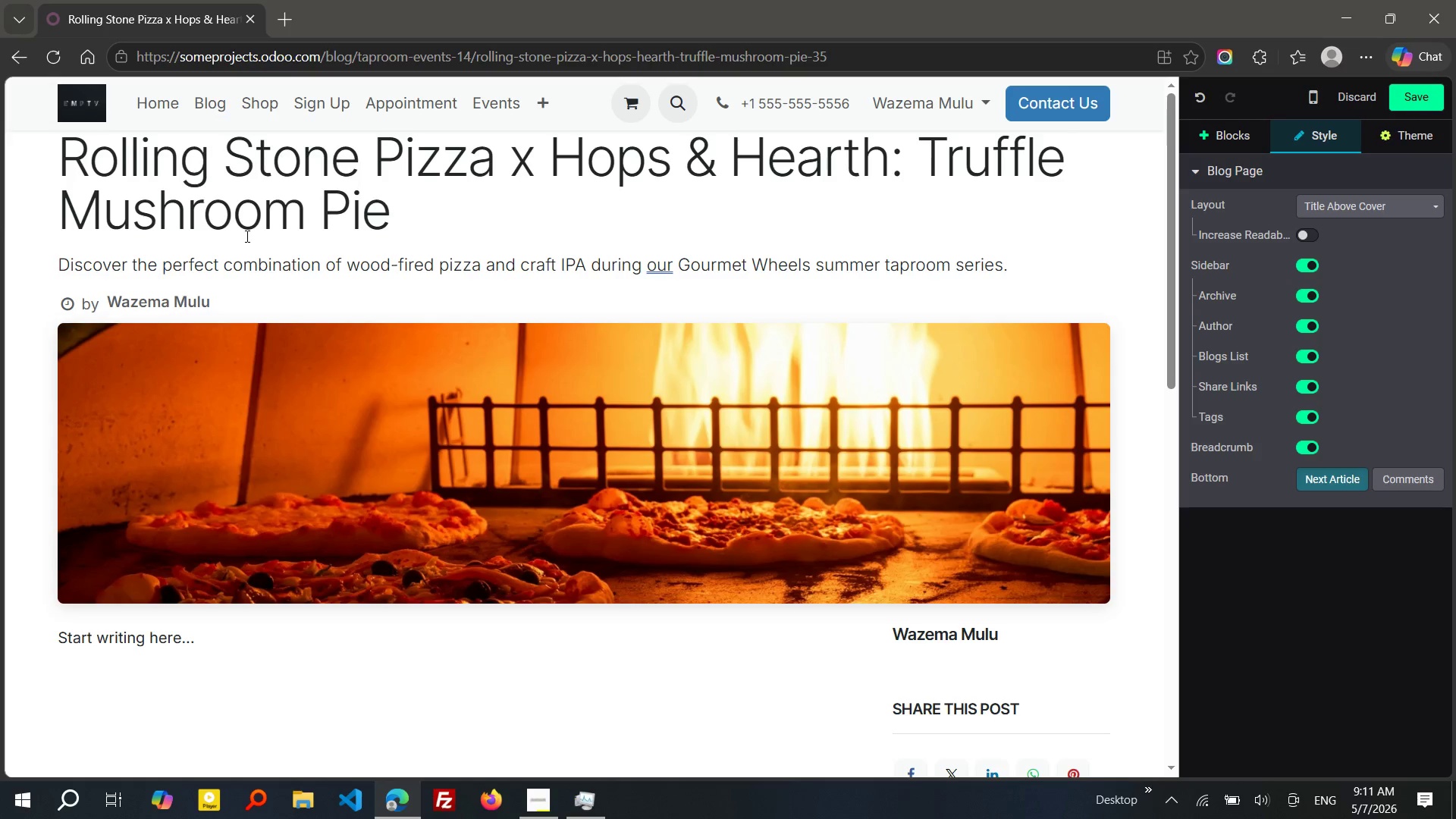 
wait(5.28)
 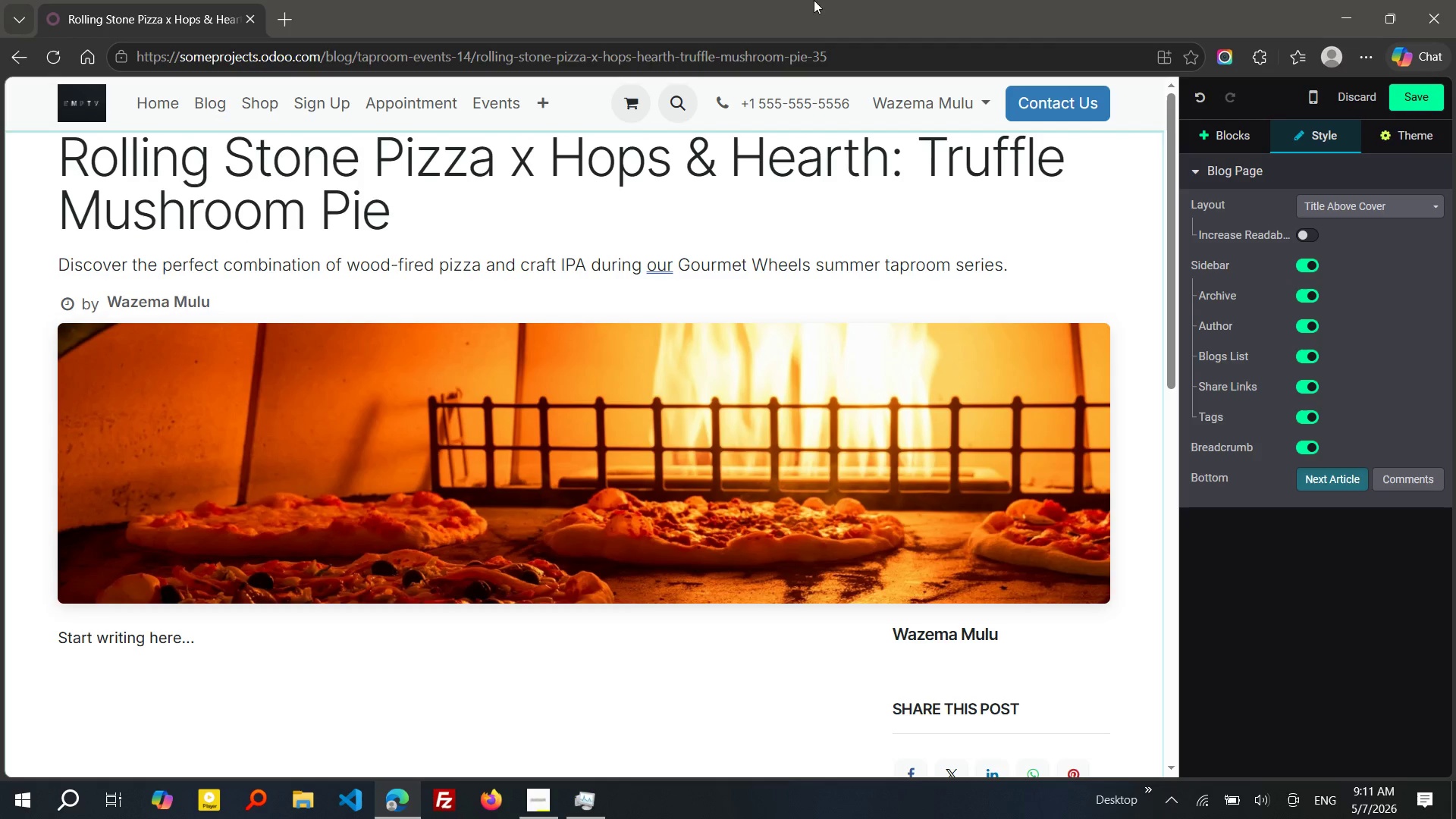 
left_click_drag(start_coordinate=[228, 642], to_coordinate=[61, 632])
 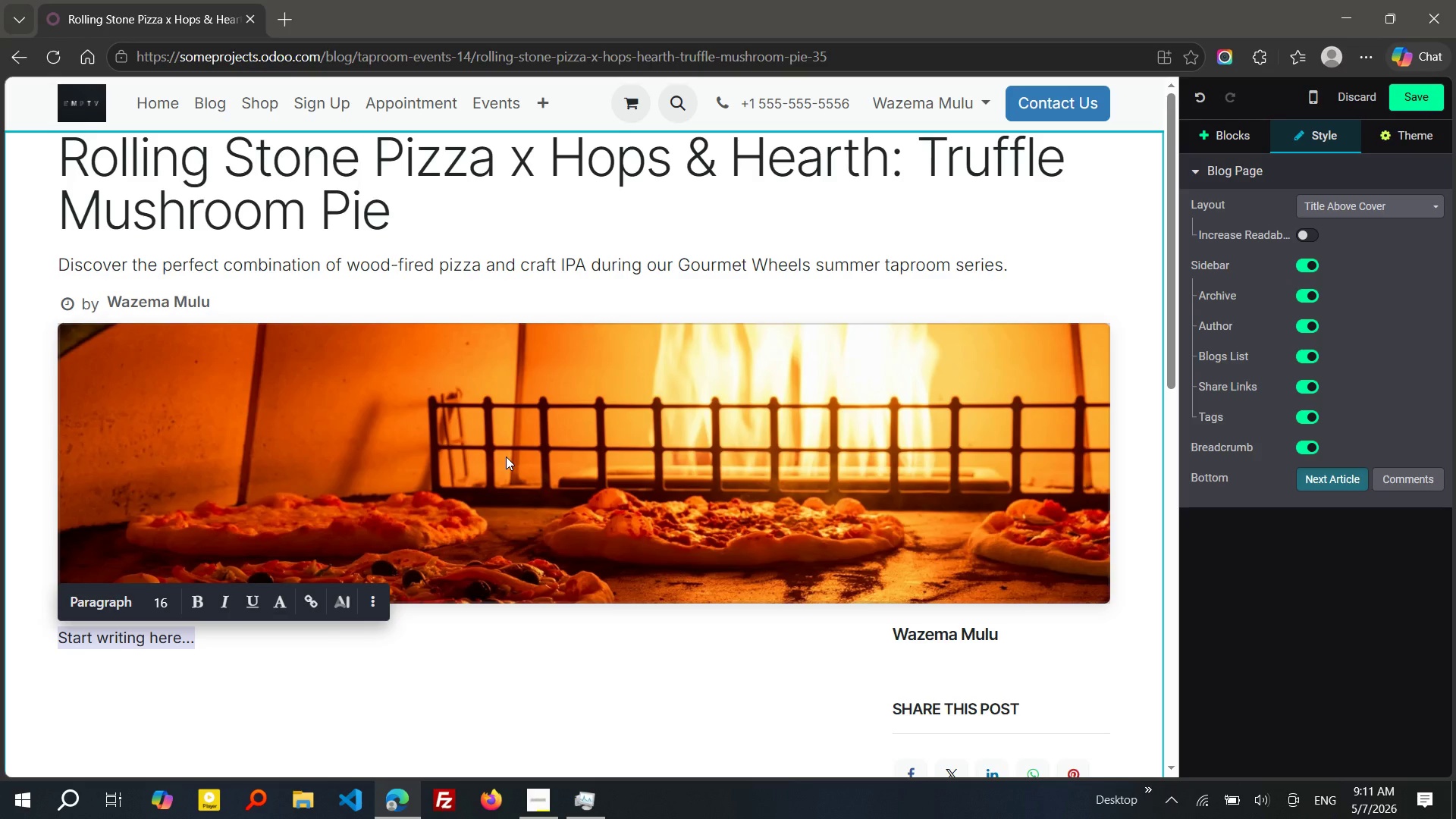 
type(THE)
 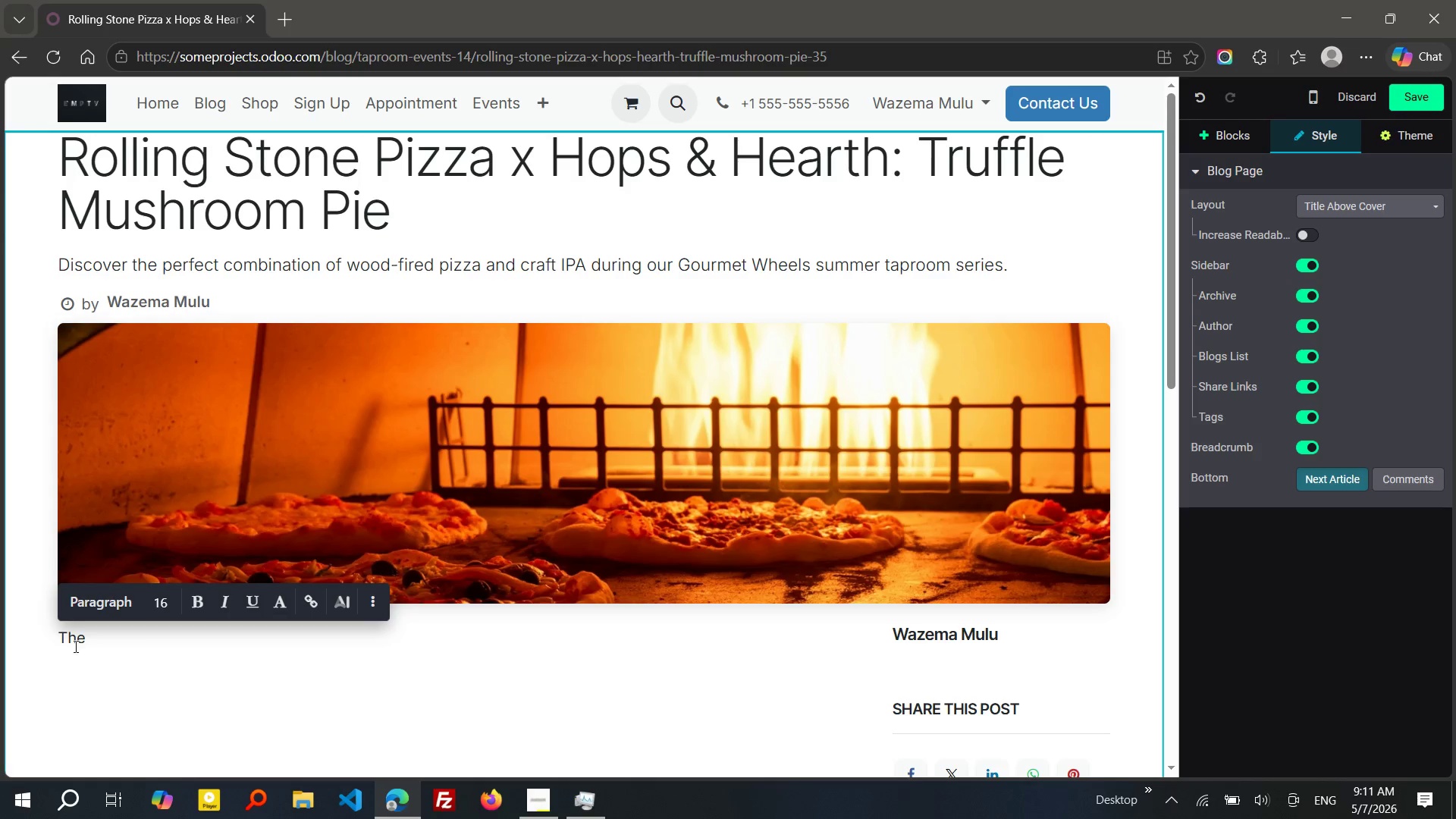 
left_click([74, 639])
 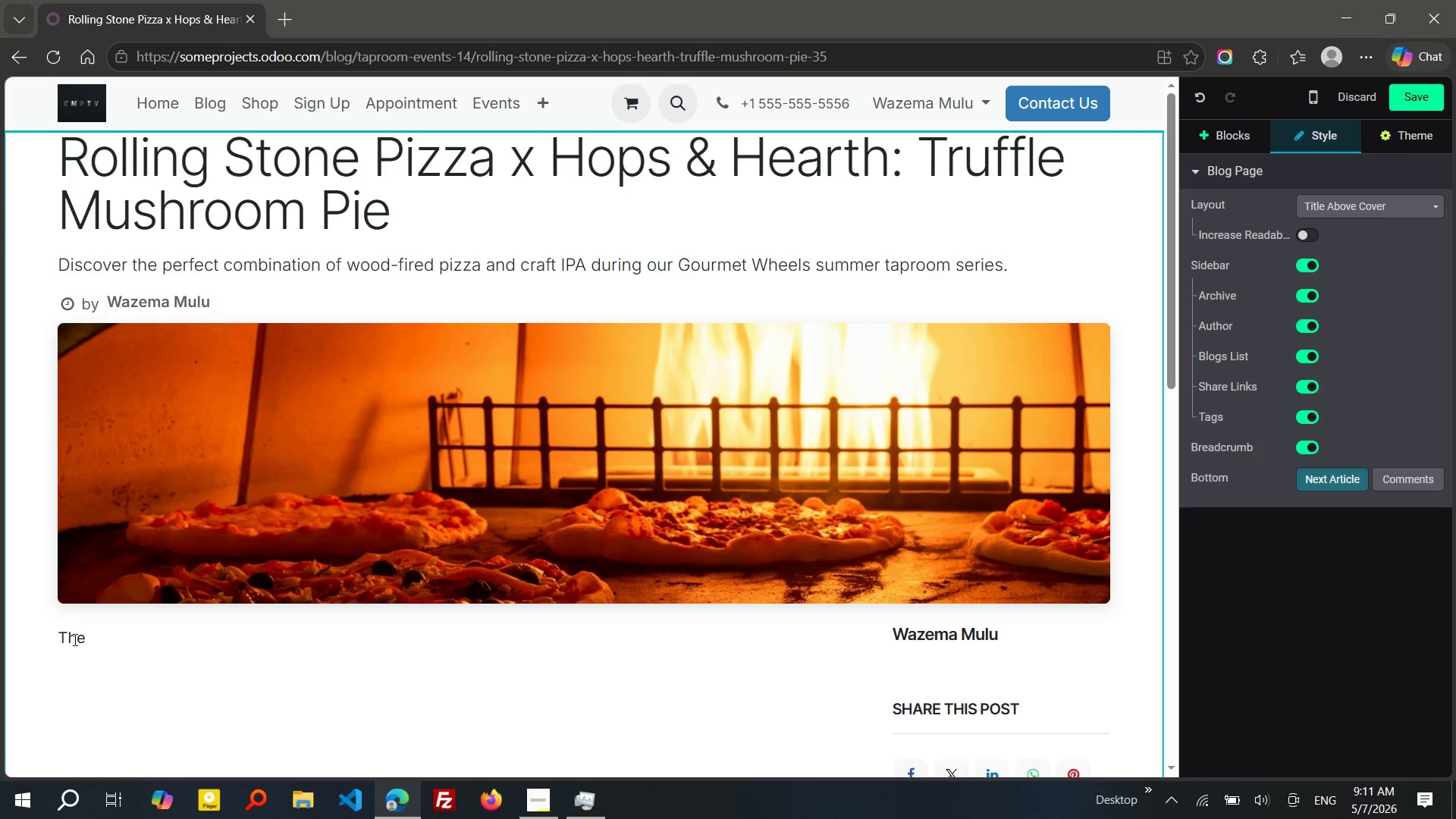 
double_click([74, 639])
 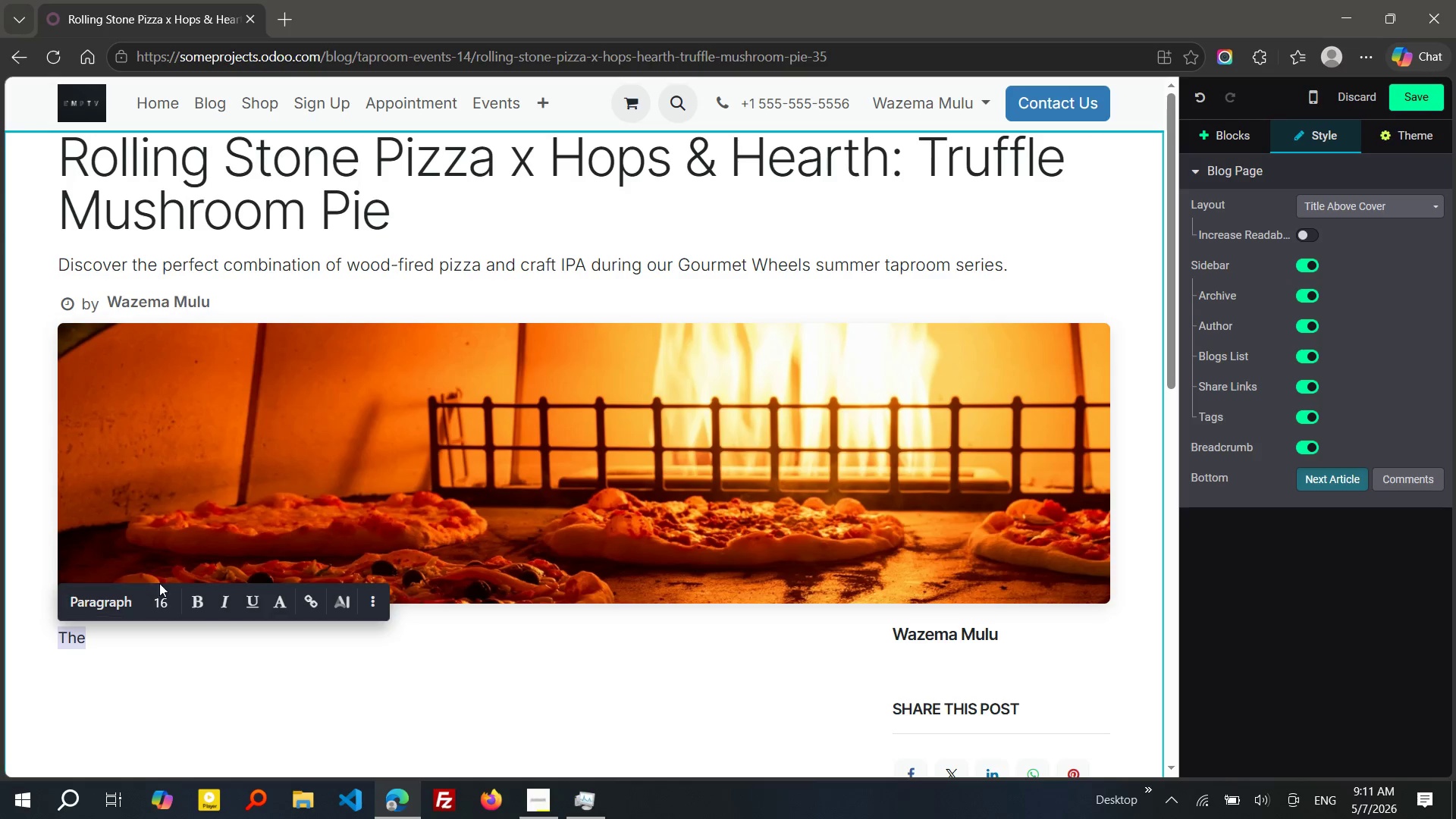 
left_click([154, 601])
 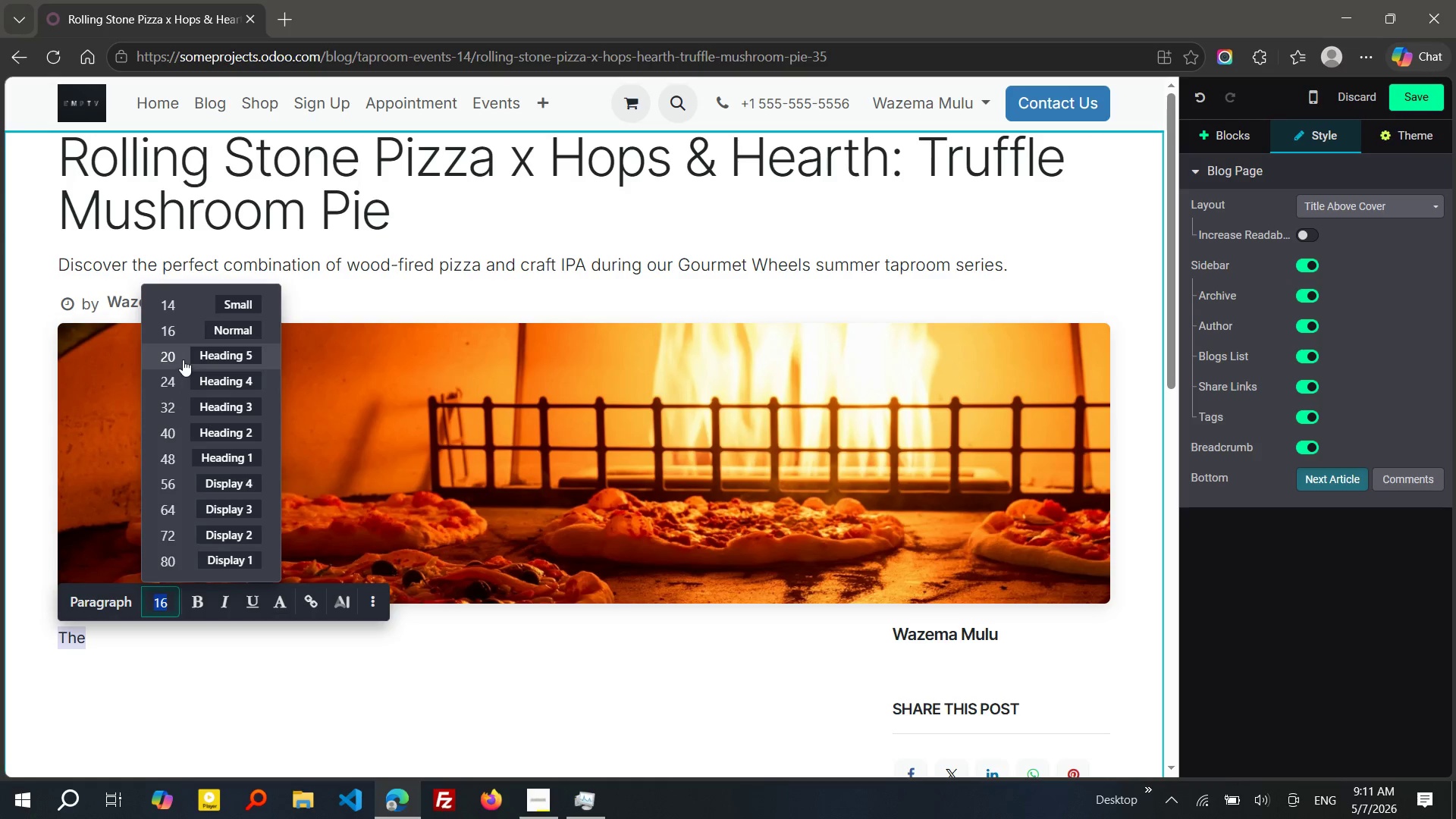 
left_click([183, 359])
 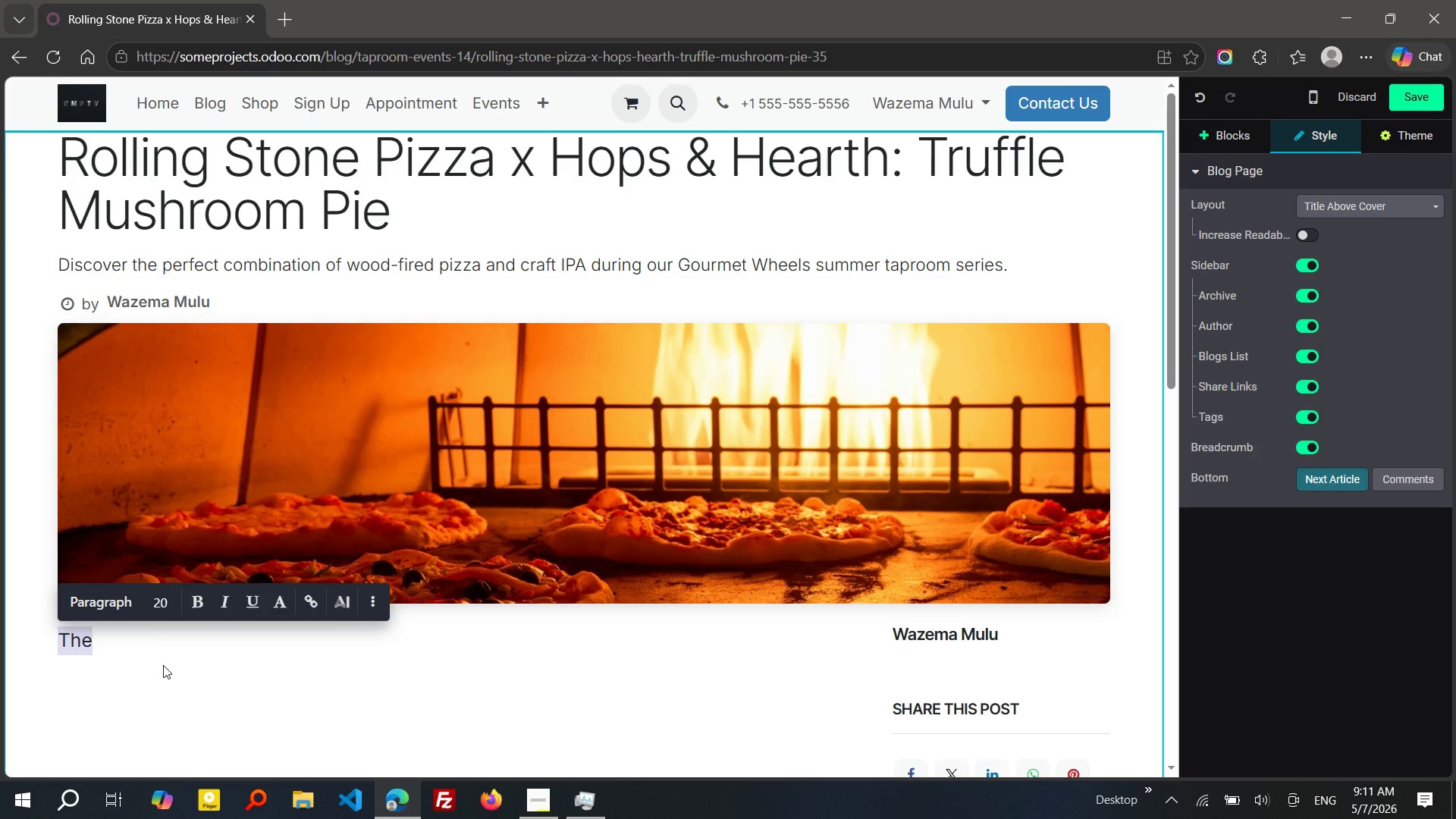 
left_click([157, 630])
 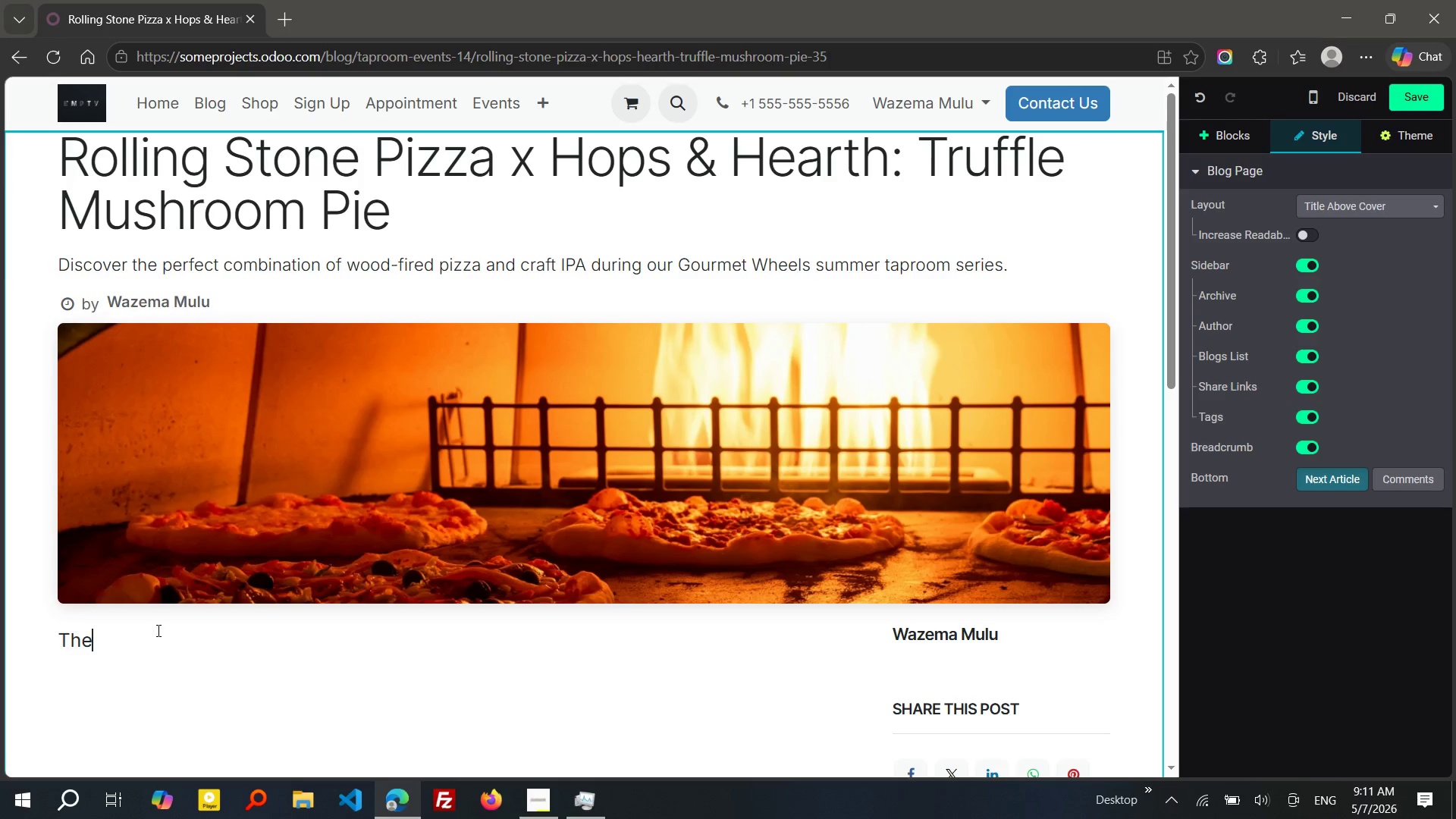 
type( GORU)
key(Backspace)
key(Backspace)
type(urmet)
 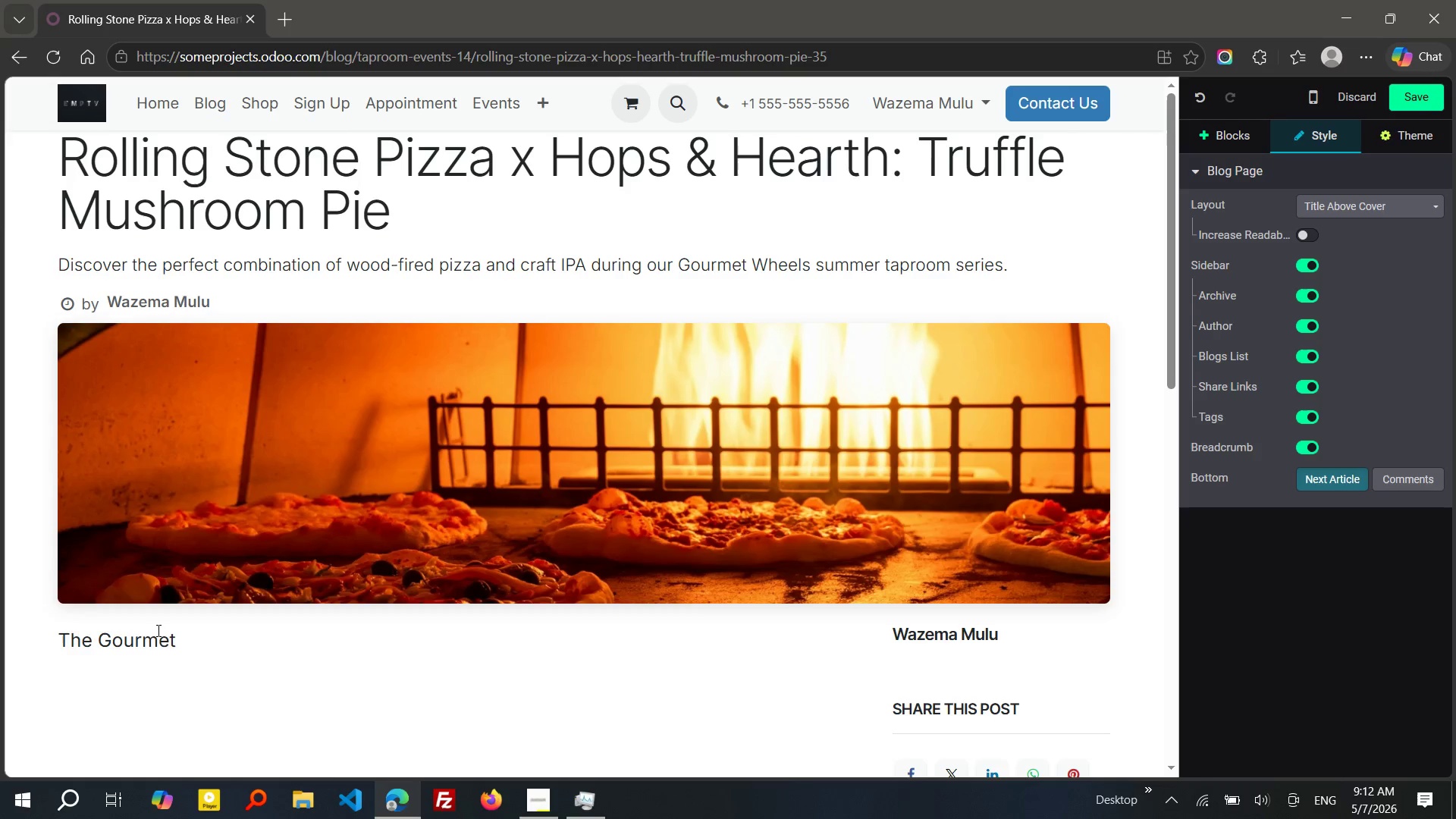 
wait(14.25)
 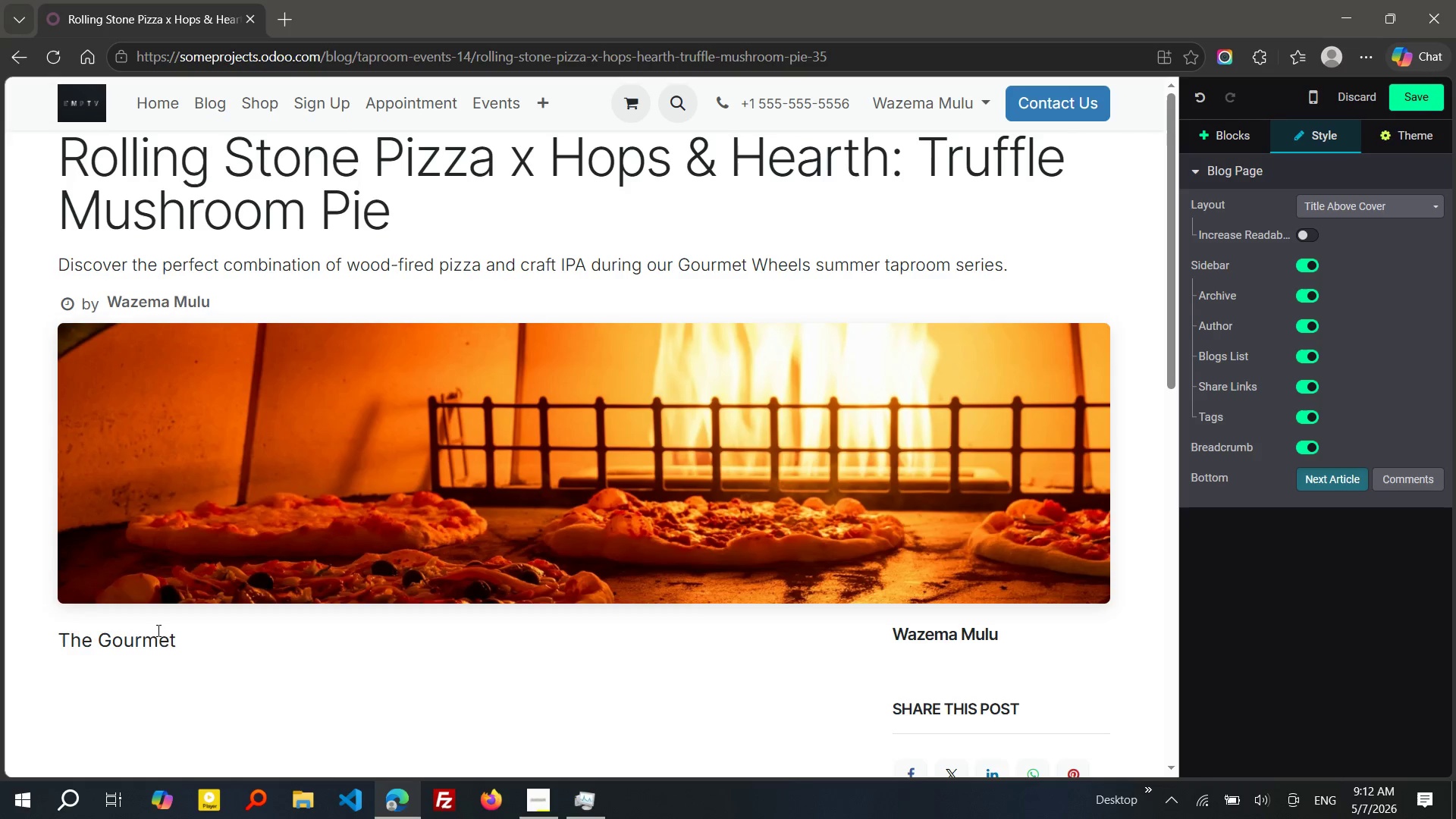 
type( wheels campaign brings te)
key(Backspace)
type(ogether the best local food trucks and craft)
 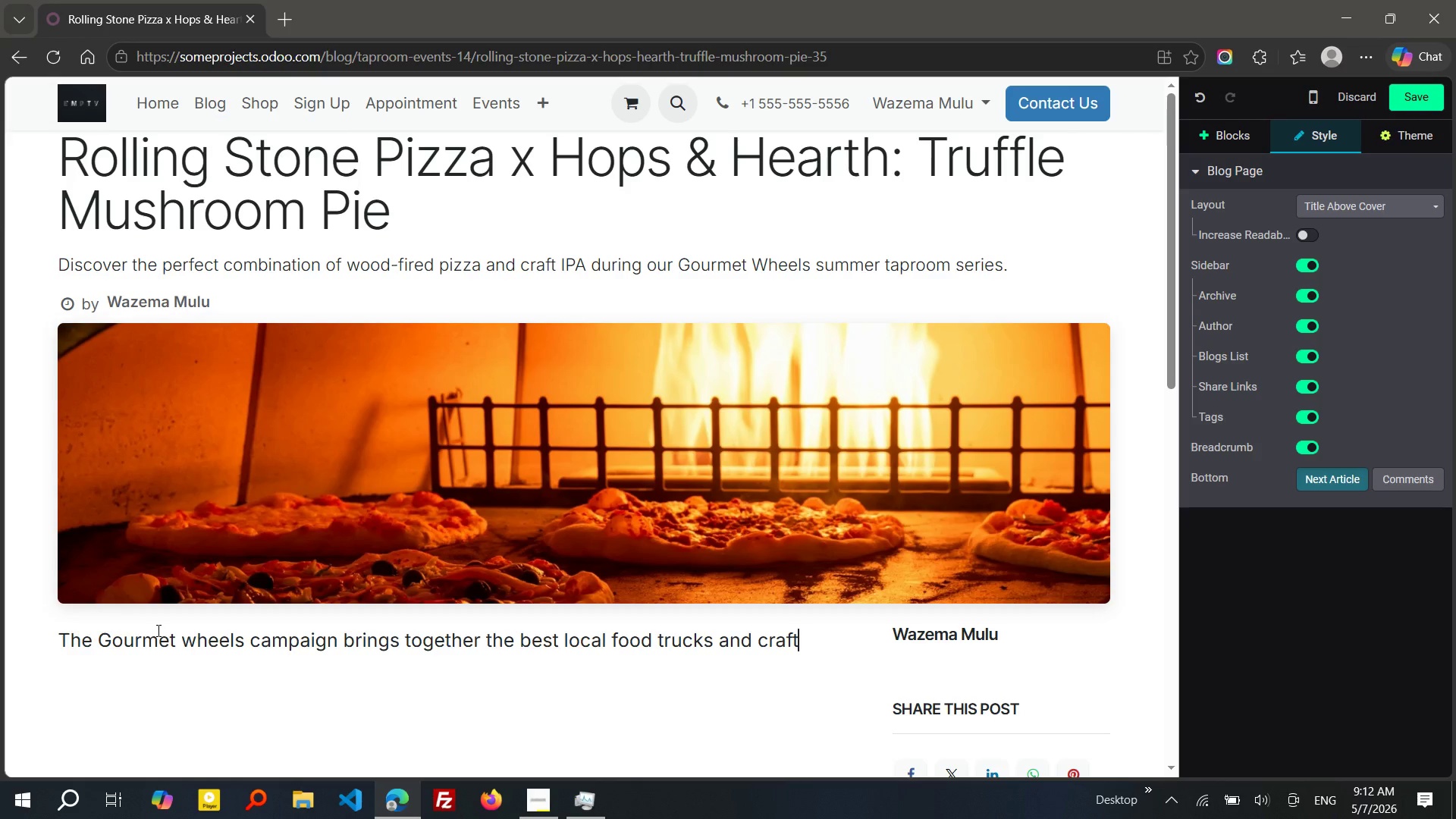 
wait(15.69)
 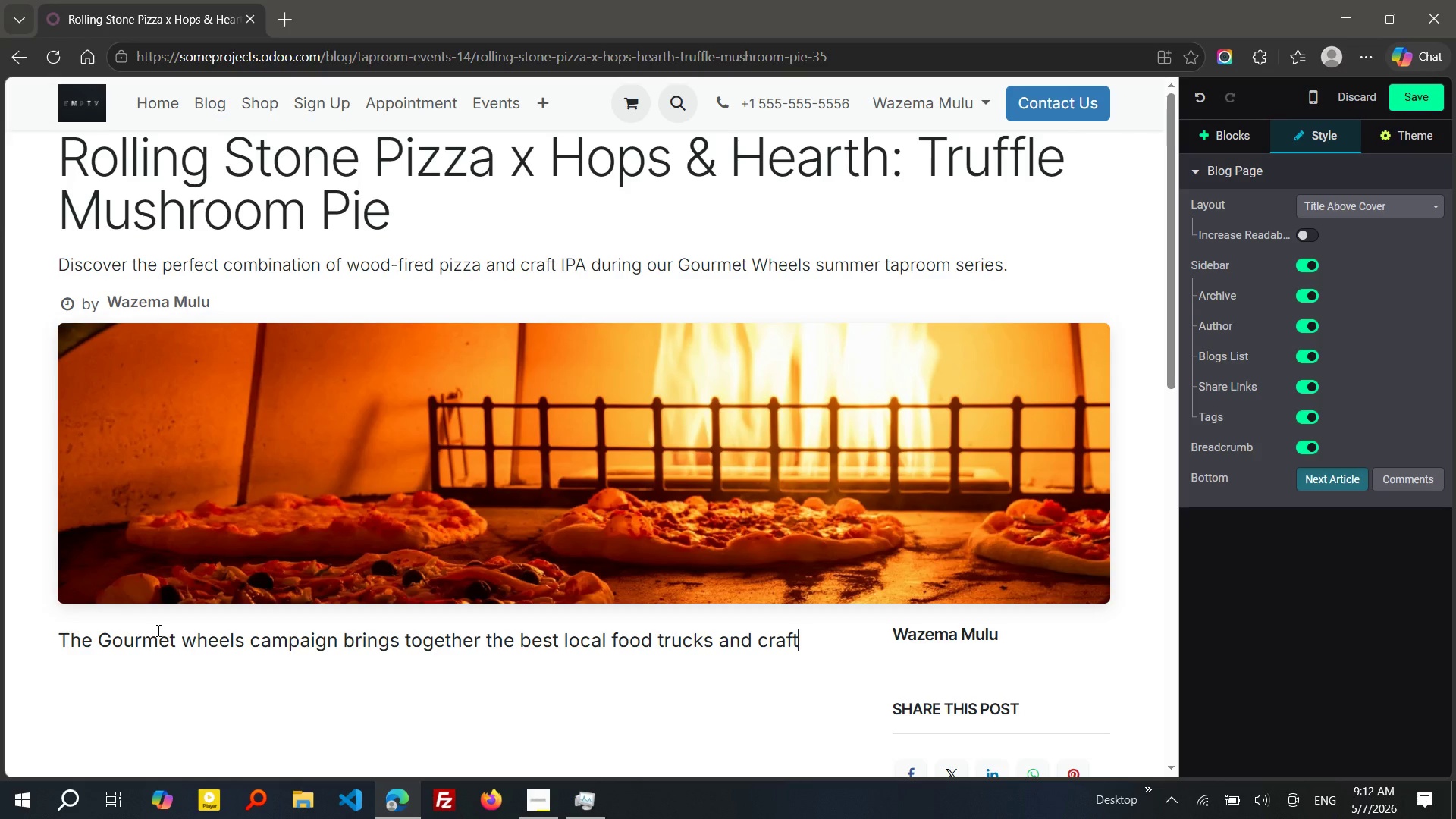 
type( beer pairings for unforgeta)
key(Backspace)
type(table summer weekends at Hops 7 Hearth bre)
key(Backspace)
key(Backspace)
key(Backspace)
type(Brewing. This featre)
key(Backspace)
key(Backspace)
type(ures)
key(Backspace)
type(d ev)
 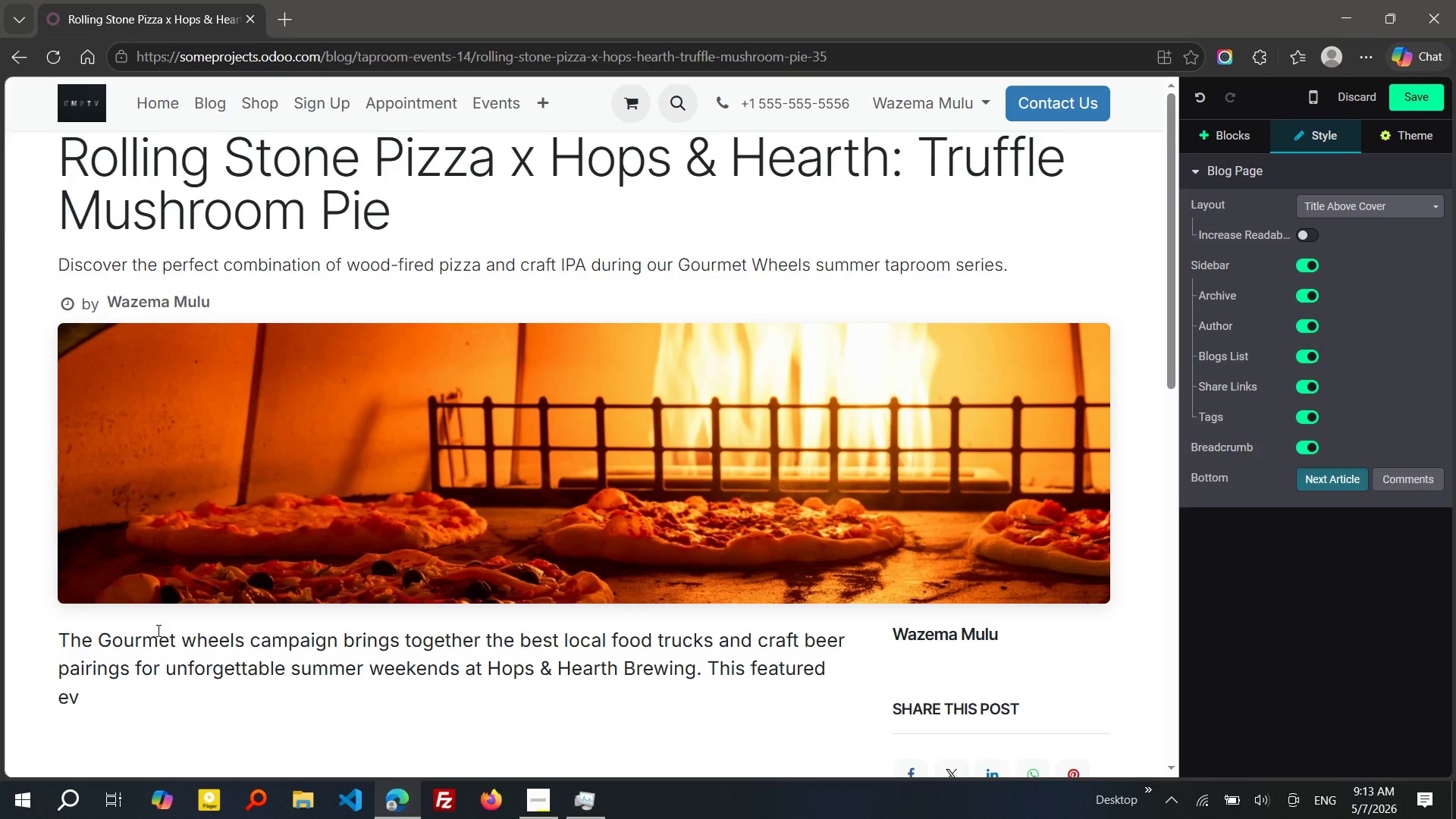 
wait(6.31)
 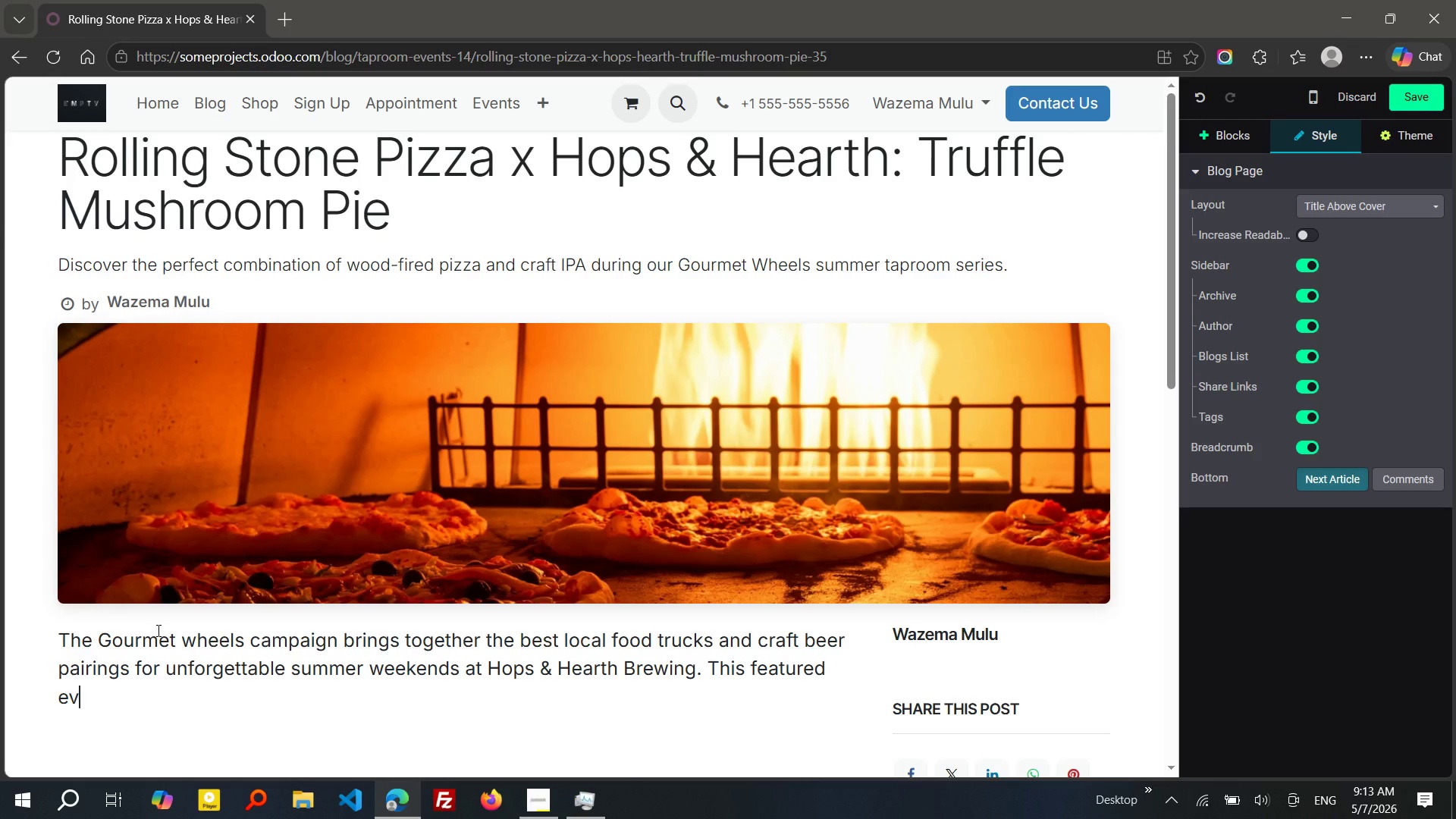 
type(ent highlights Rolling STONE Pizza and their st)
key(Backspace)
type(ignature Truffle Mushroom Pie PAIREd with our  bold HEARthstone IPA.)
 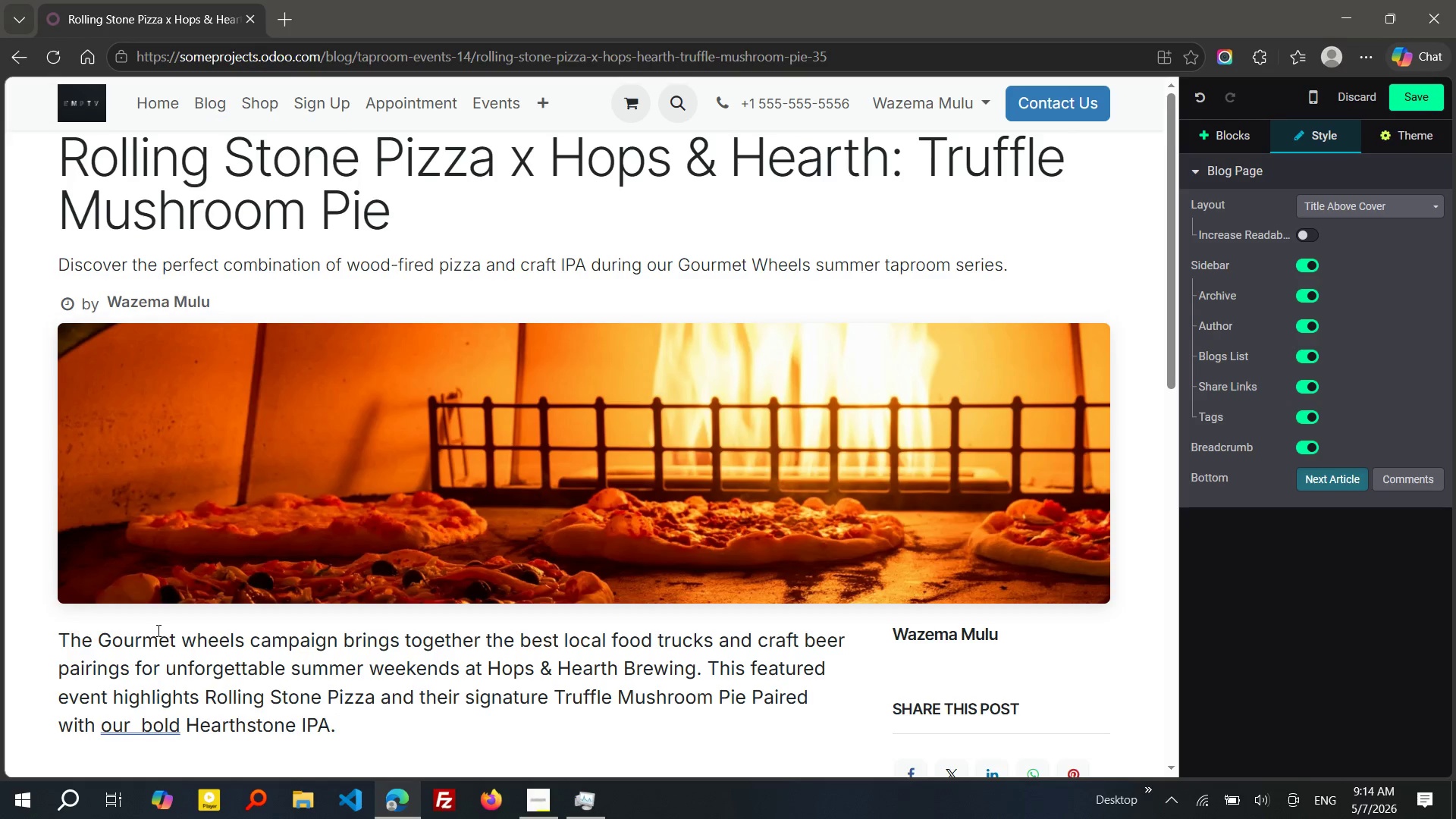 
left_click([145, 723])
 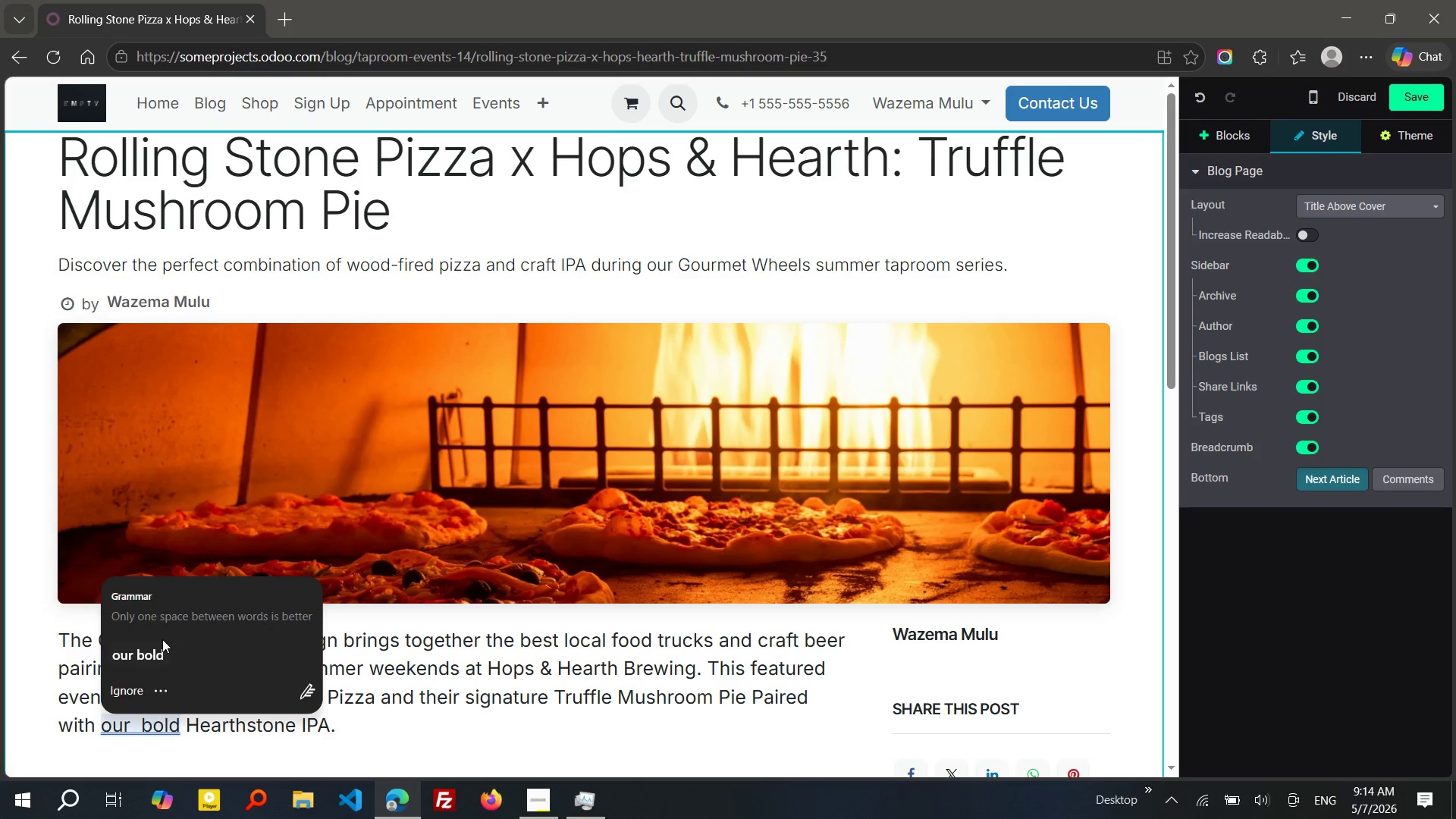 
left_click([155, 649])
 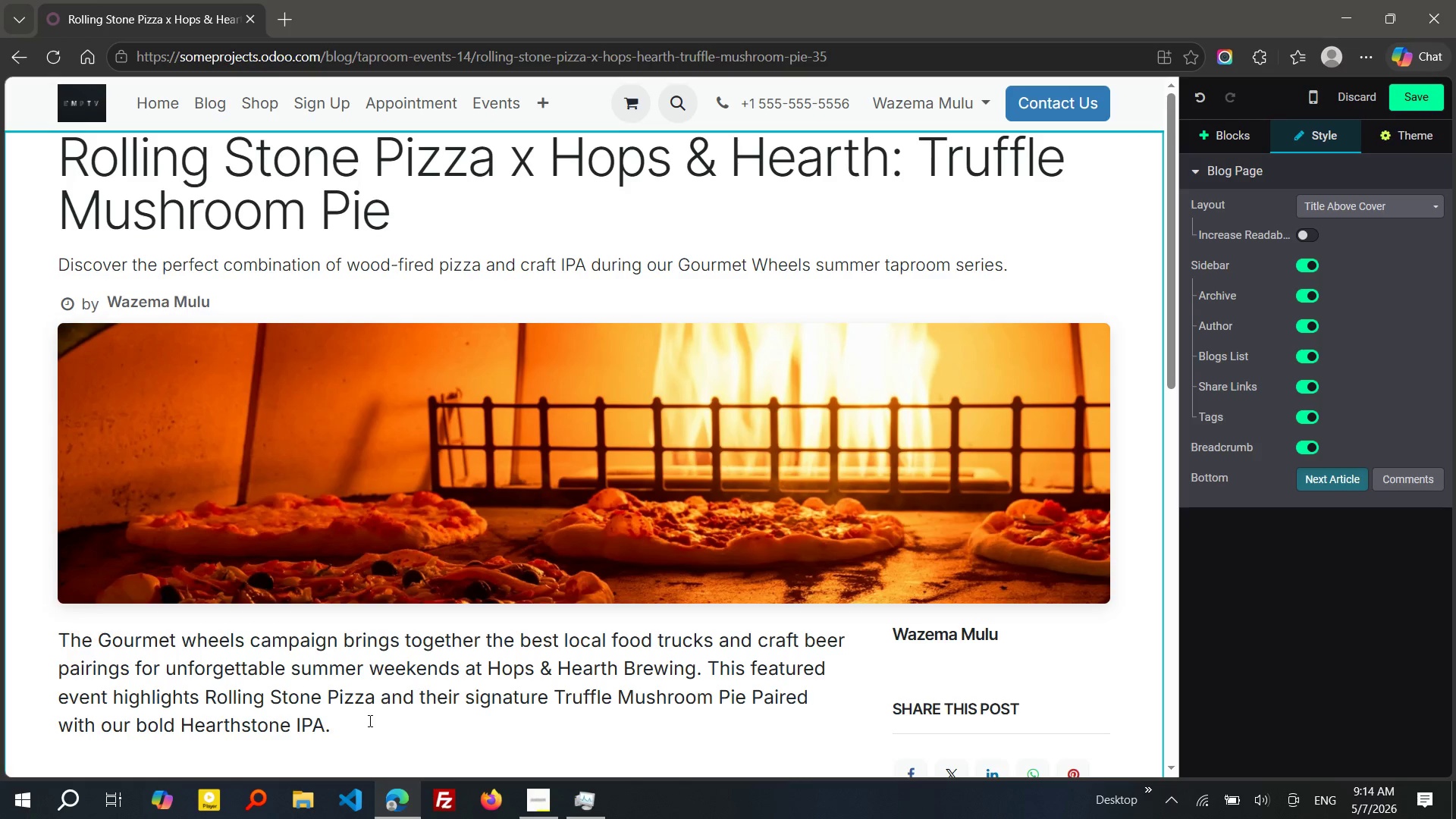 
left_click([369, 720])
 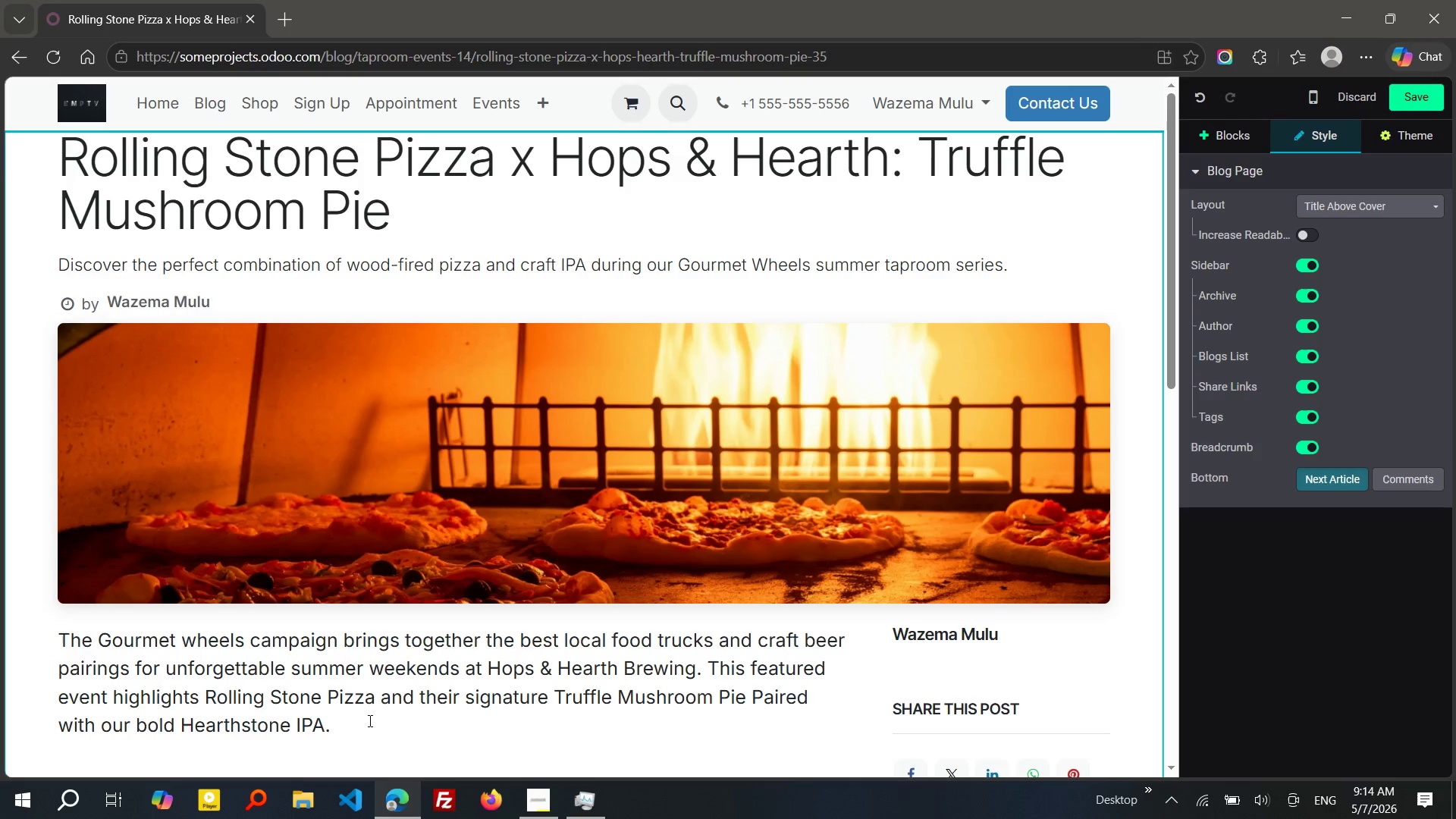 
key(Enter)
 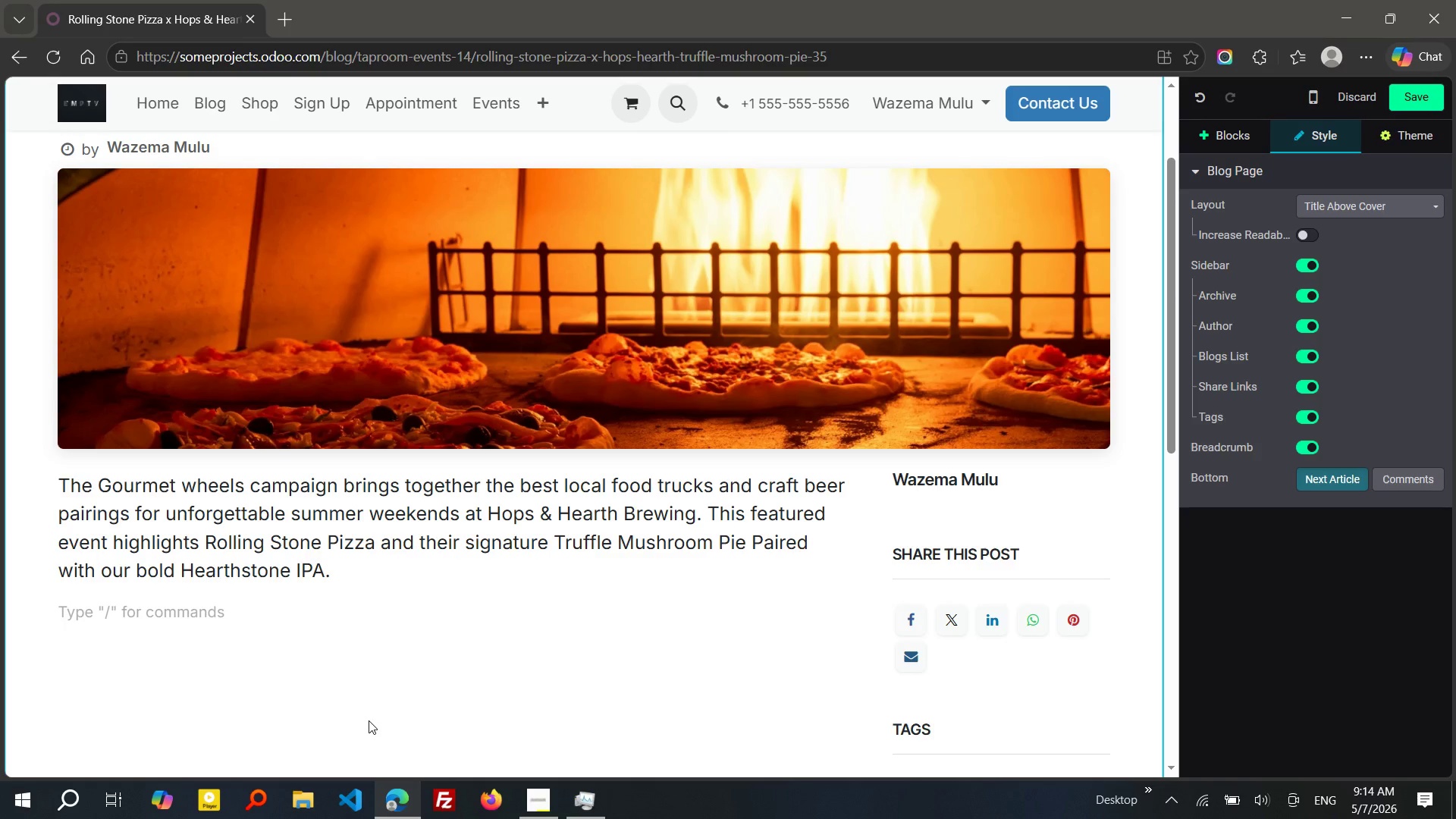 
wait(23.8)
 